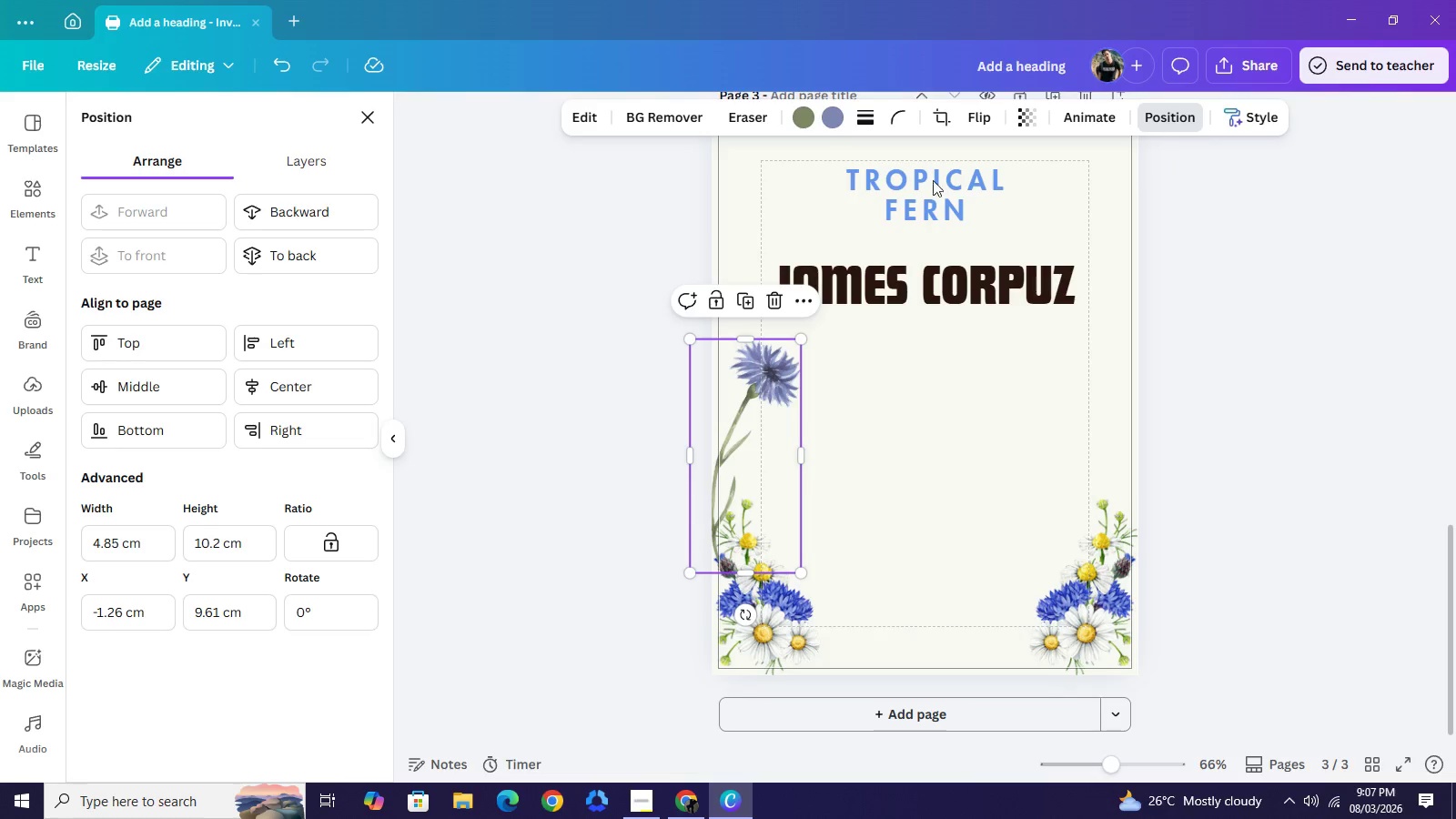 
left_click([296, 272])
 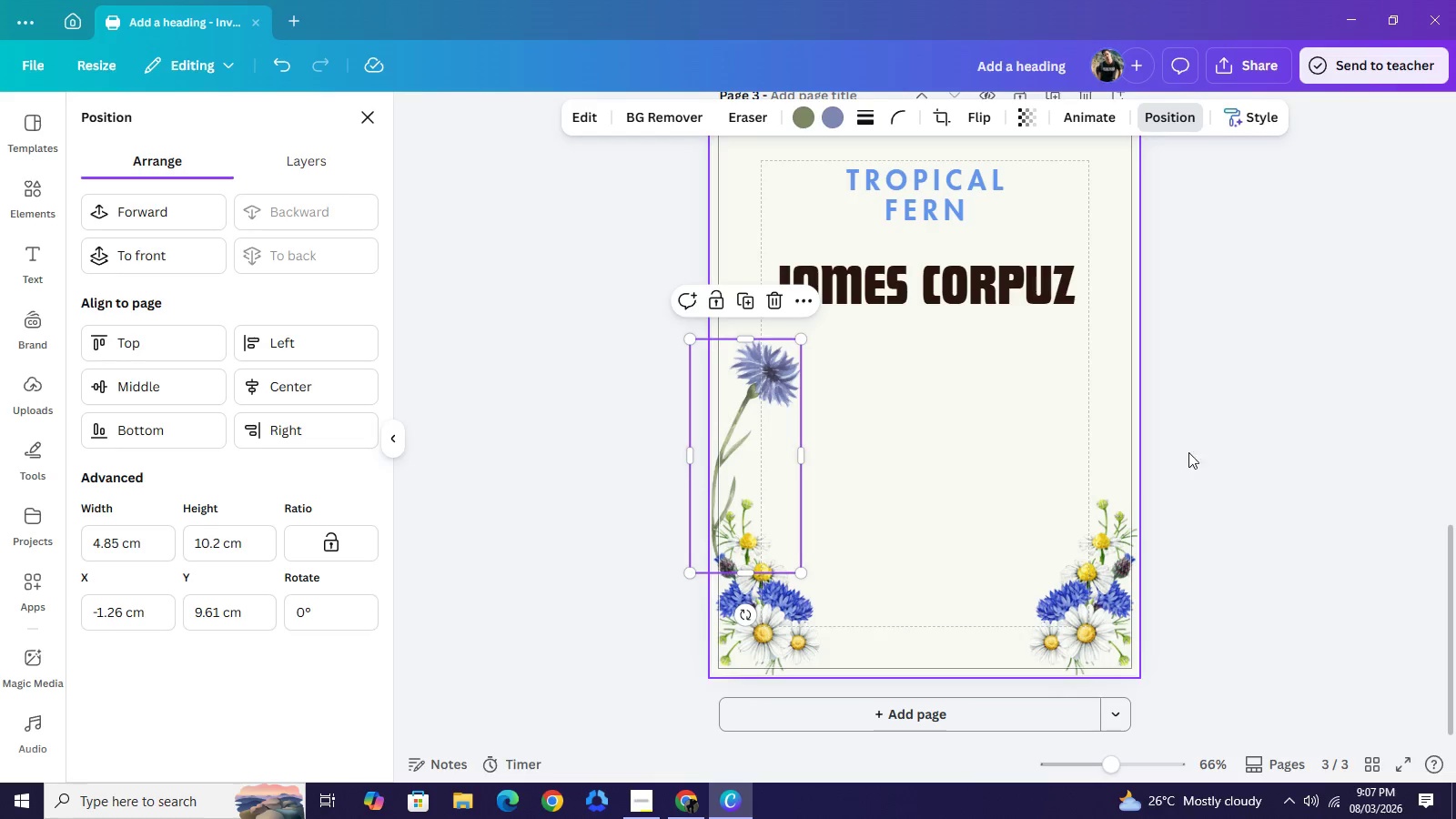 
left_click([1245, 436])
 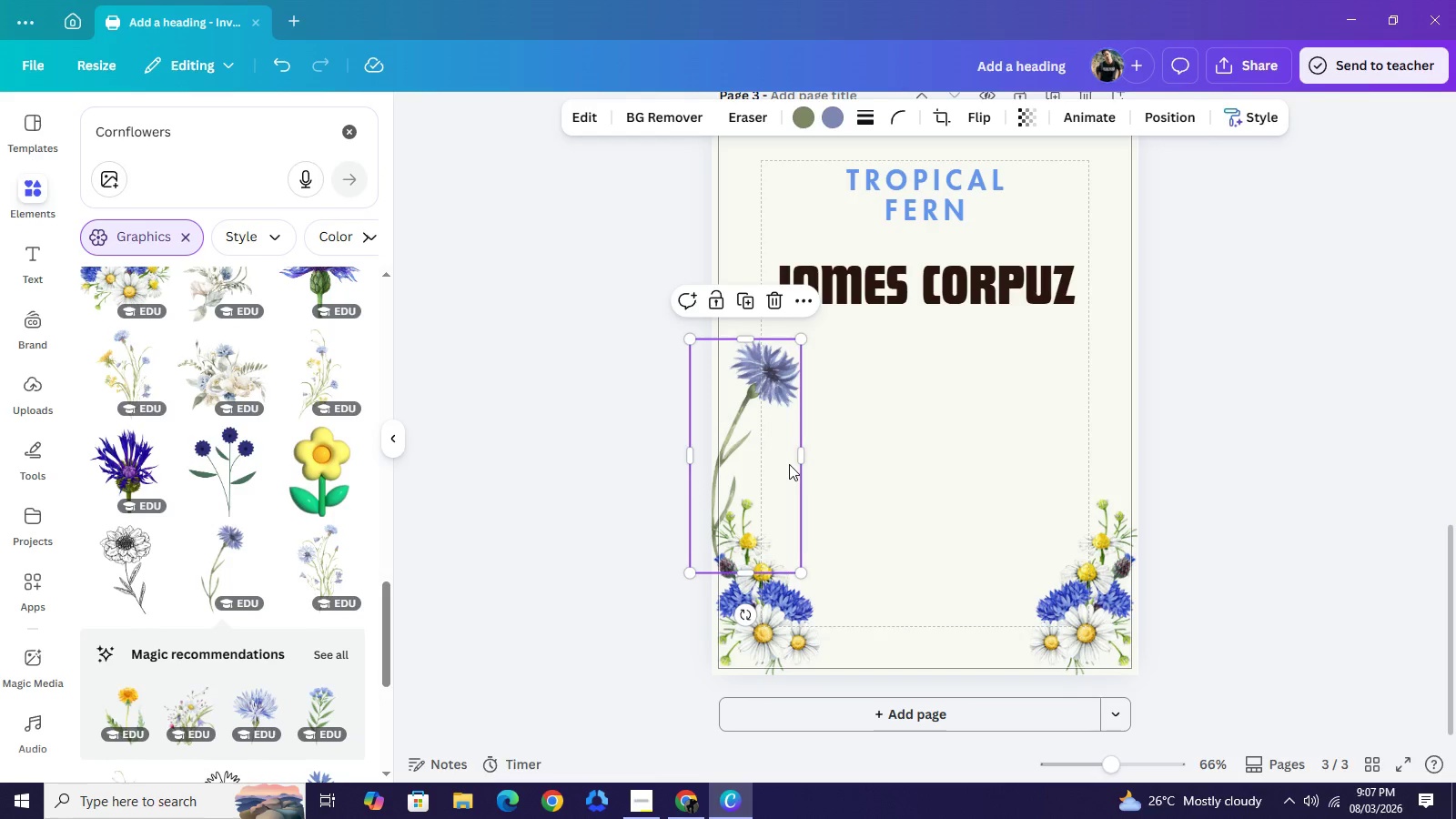 
key(Control+C)
 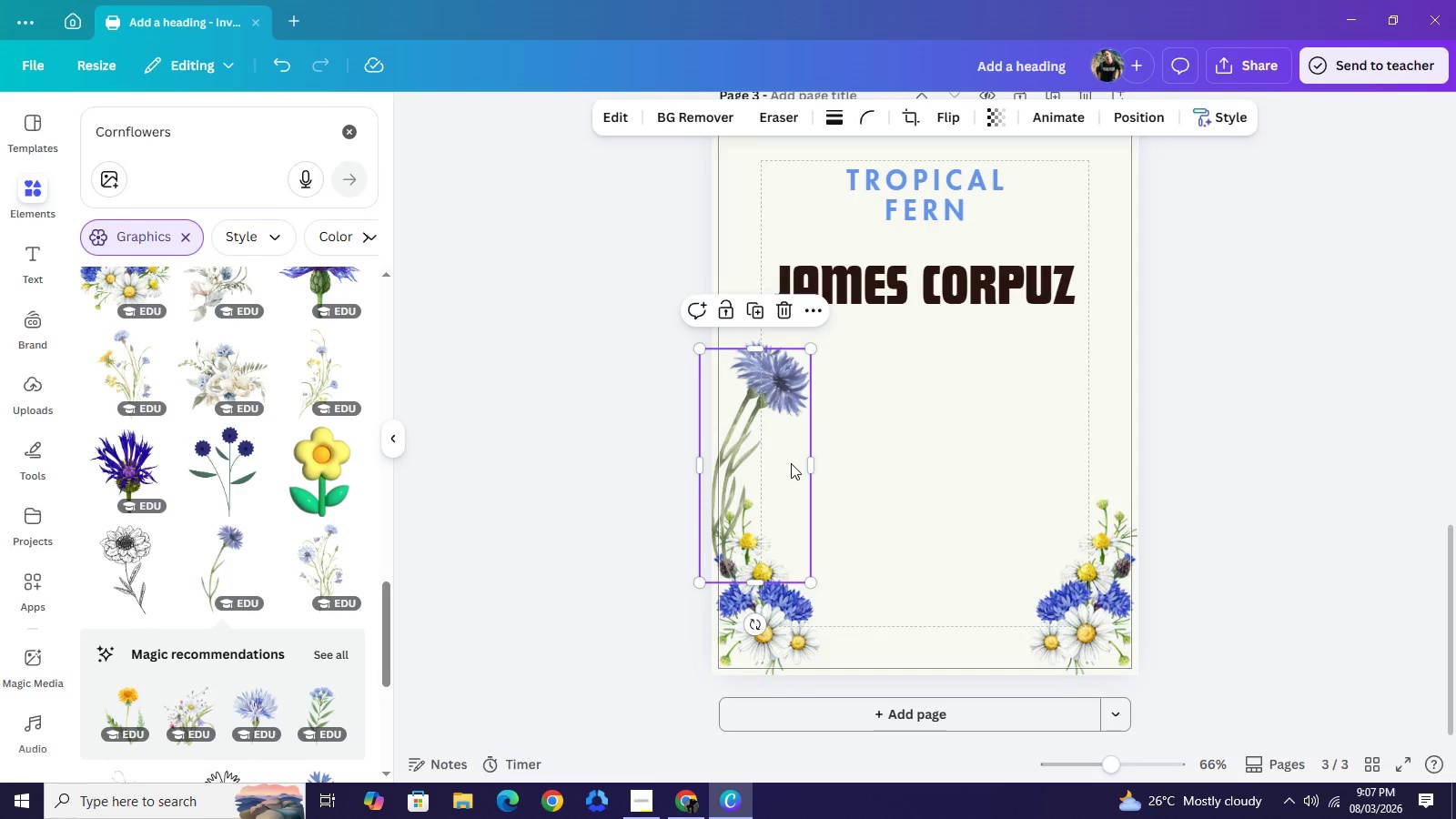 
key(Control+V)
 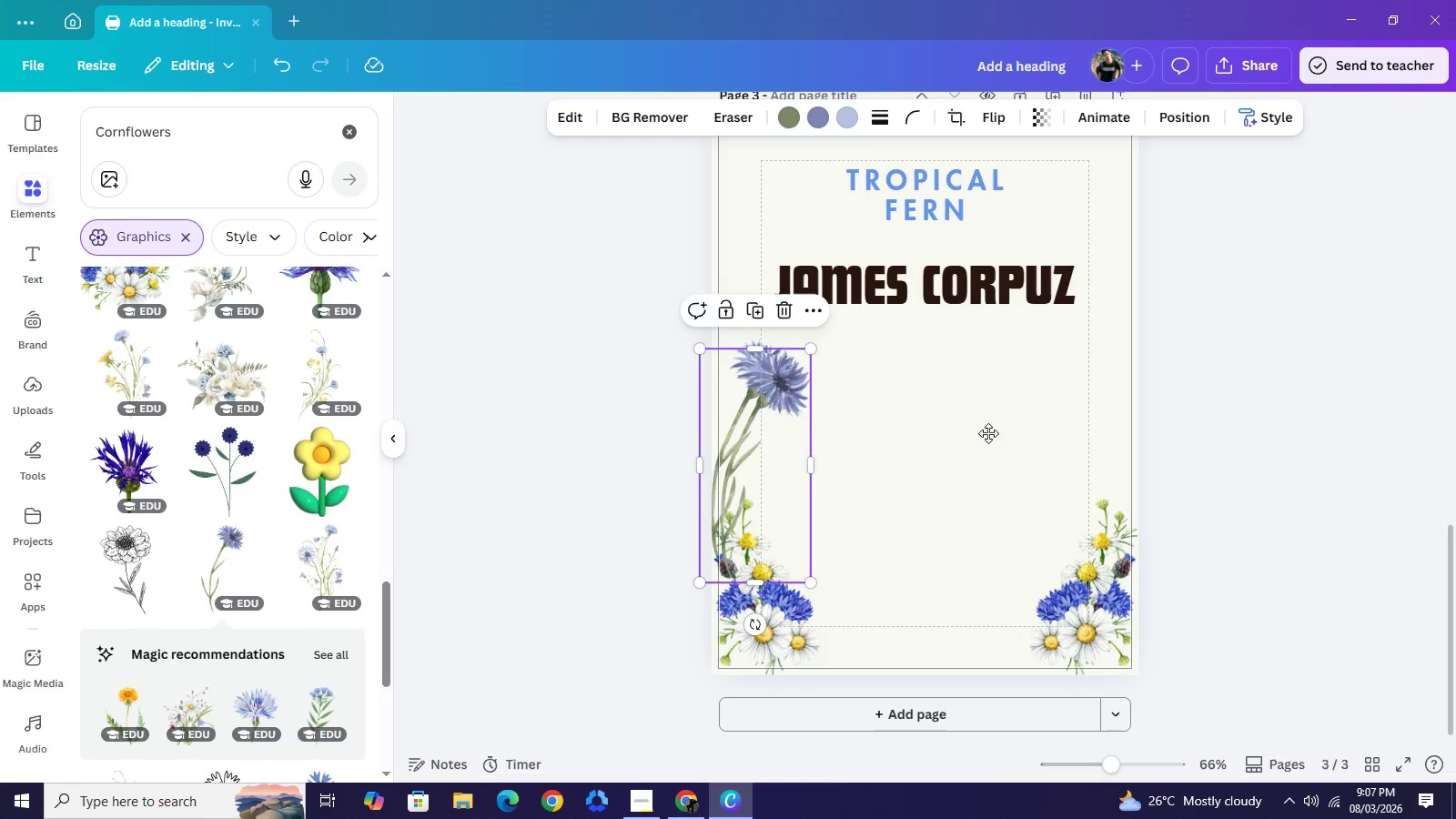 
left_click_drag(start_coordinate=[793, 463], to_coordinate=[1119, 453])
 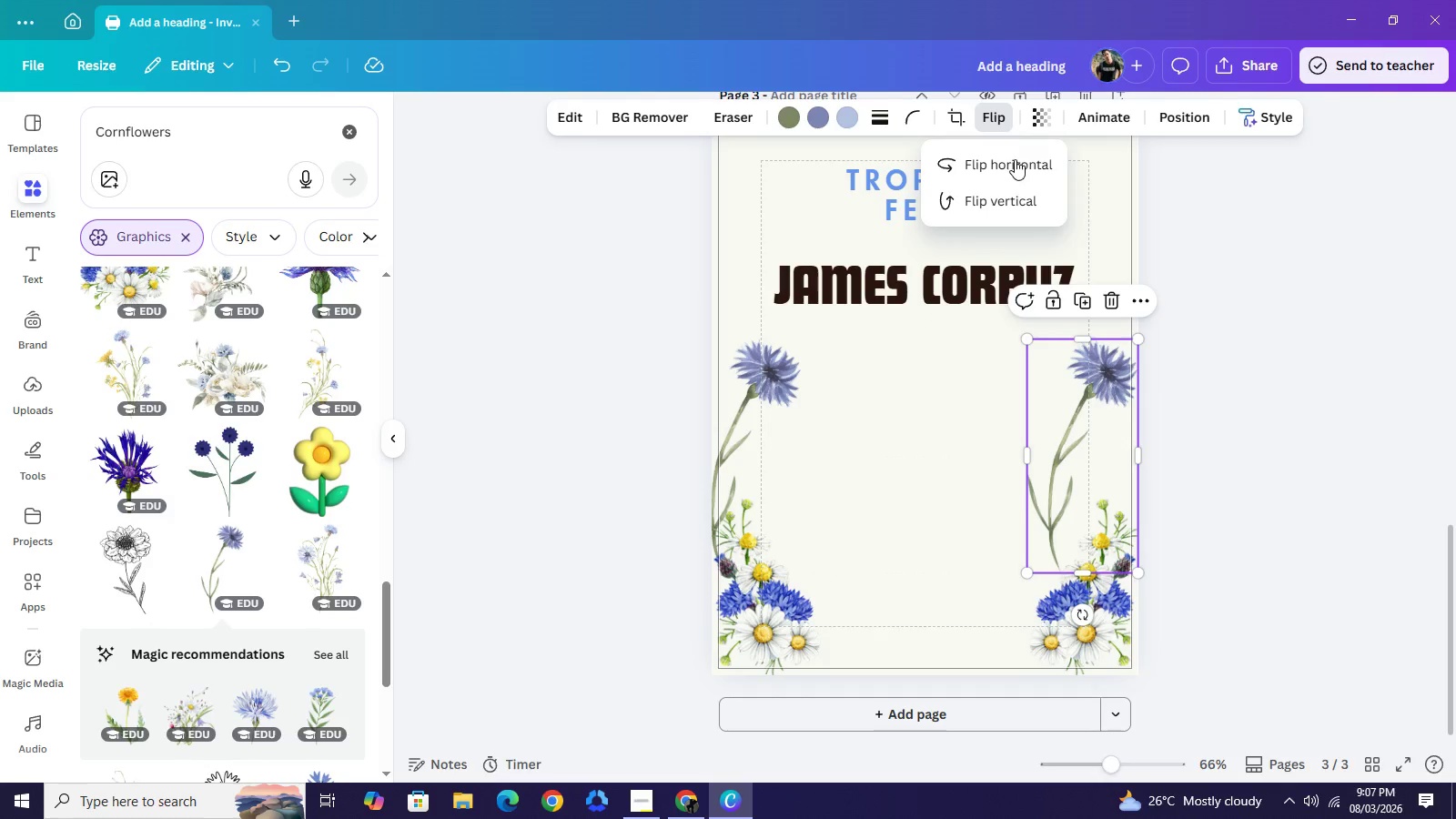 
left_click([1015, 159])
 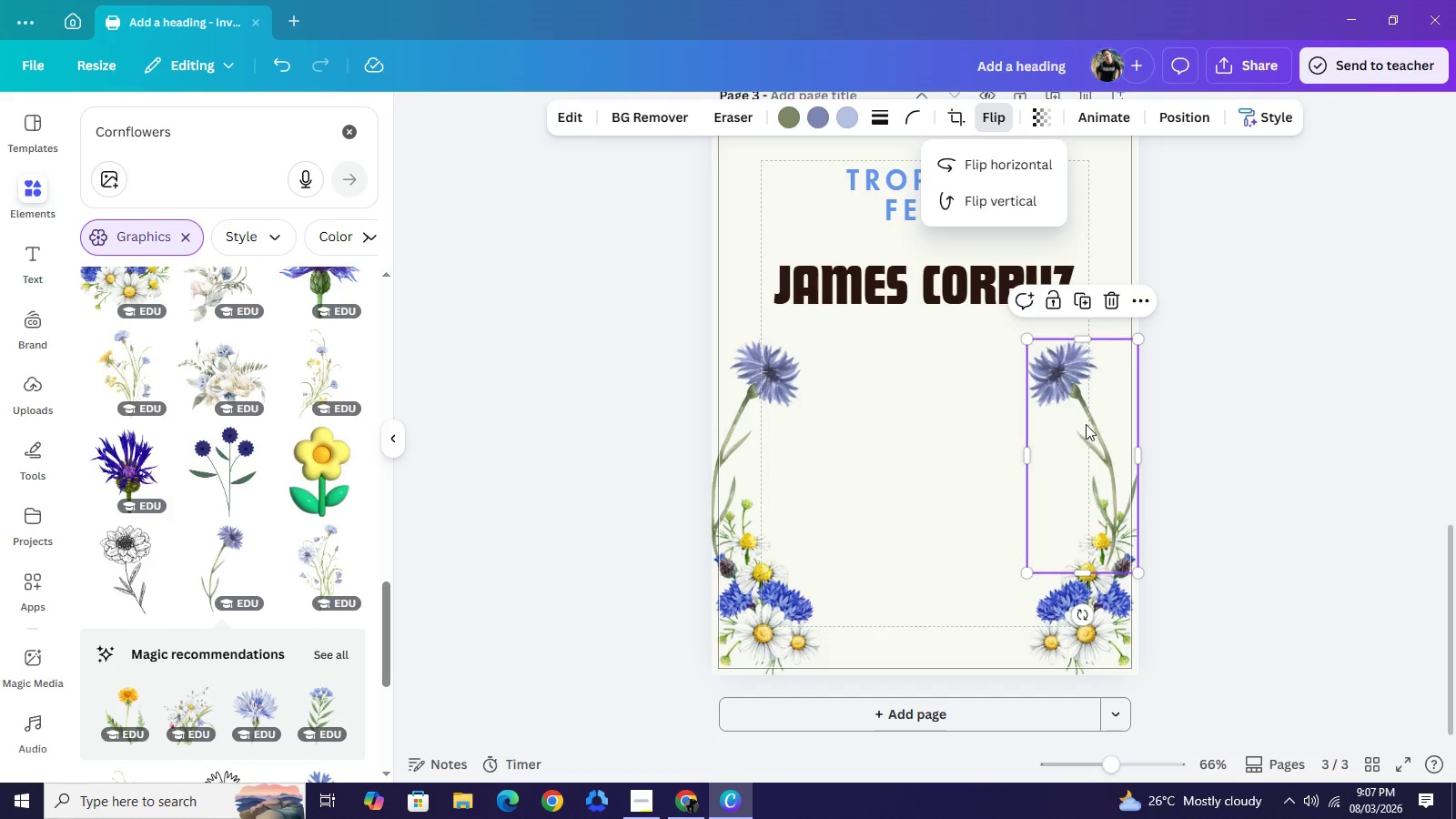 
left_click([1236, 404])
 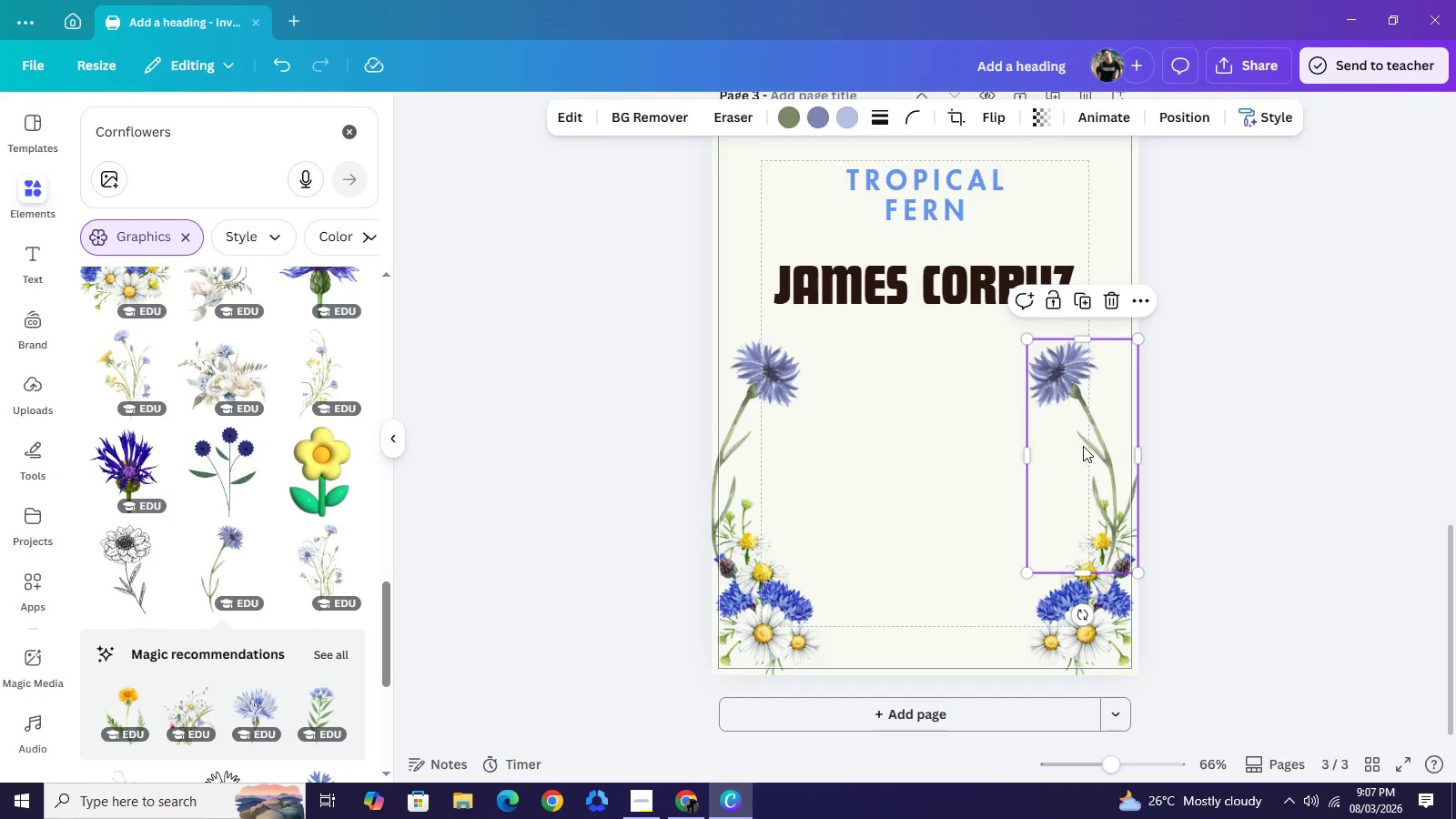 
left_click_drag(start_coordinate=[1083, 446], to_coordinate=[1099, 446])
 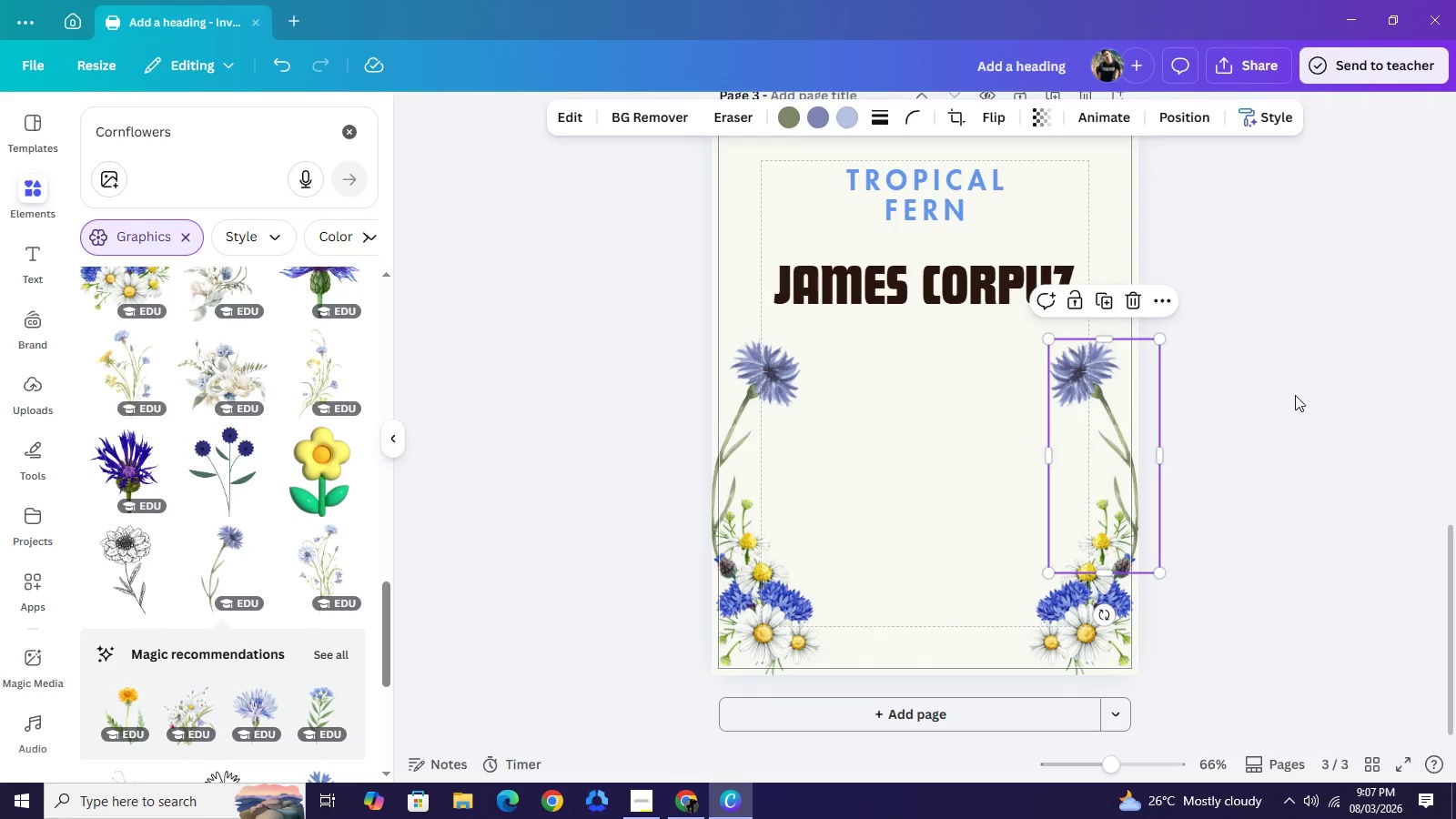 
left_click([1295, 395])
 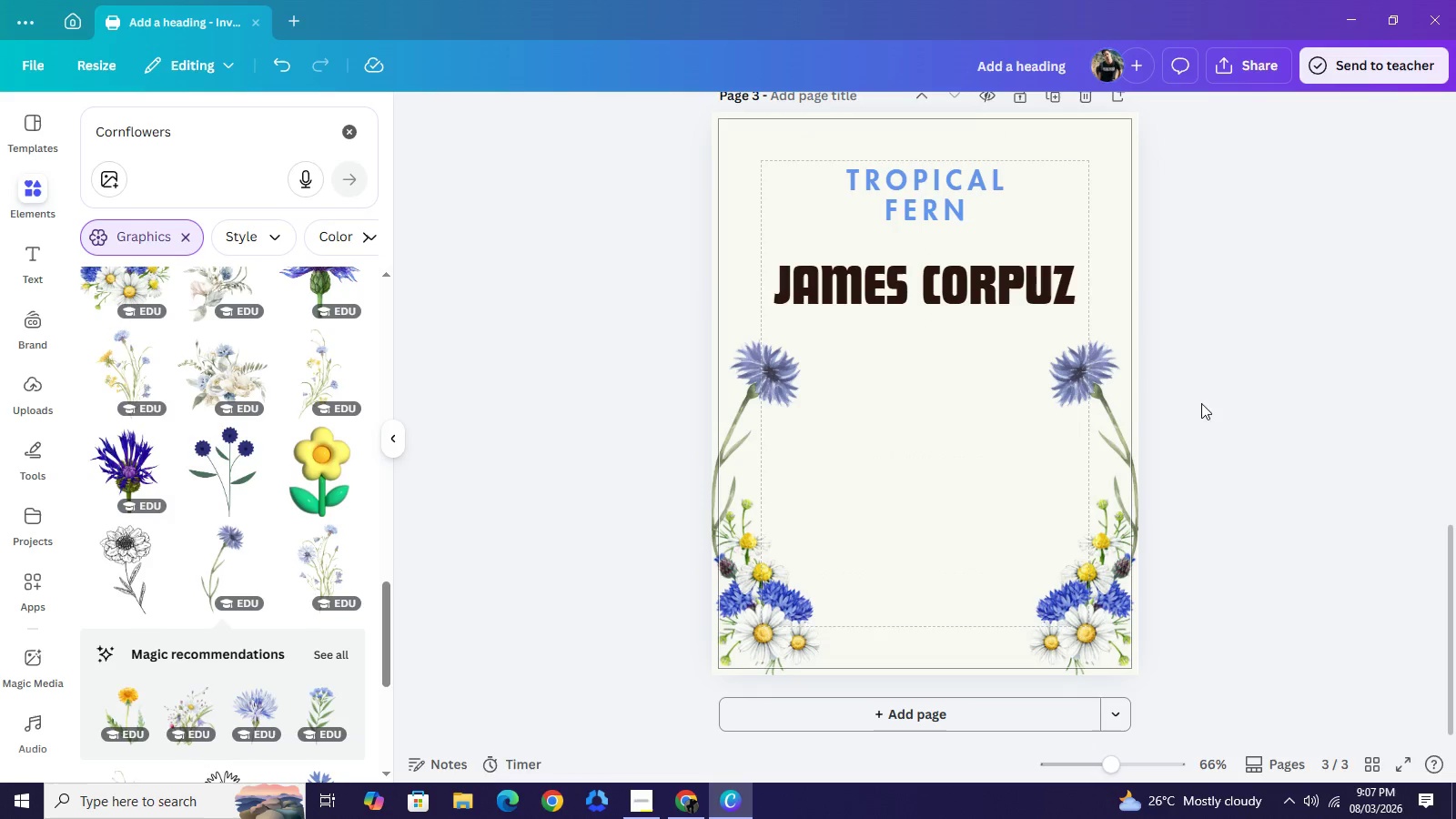 
mouse_move([1128, 429])
 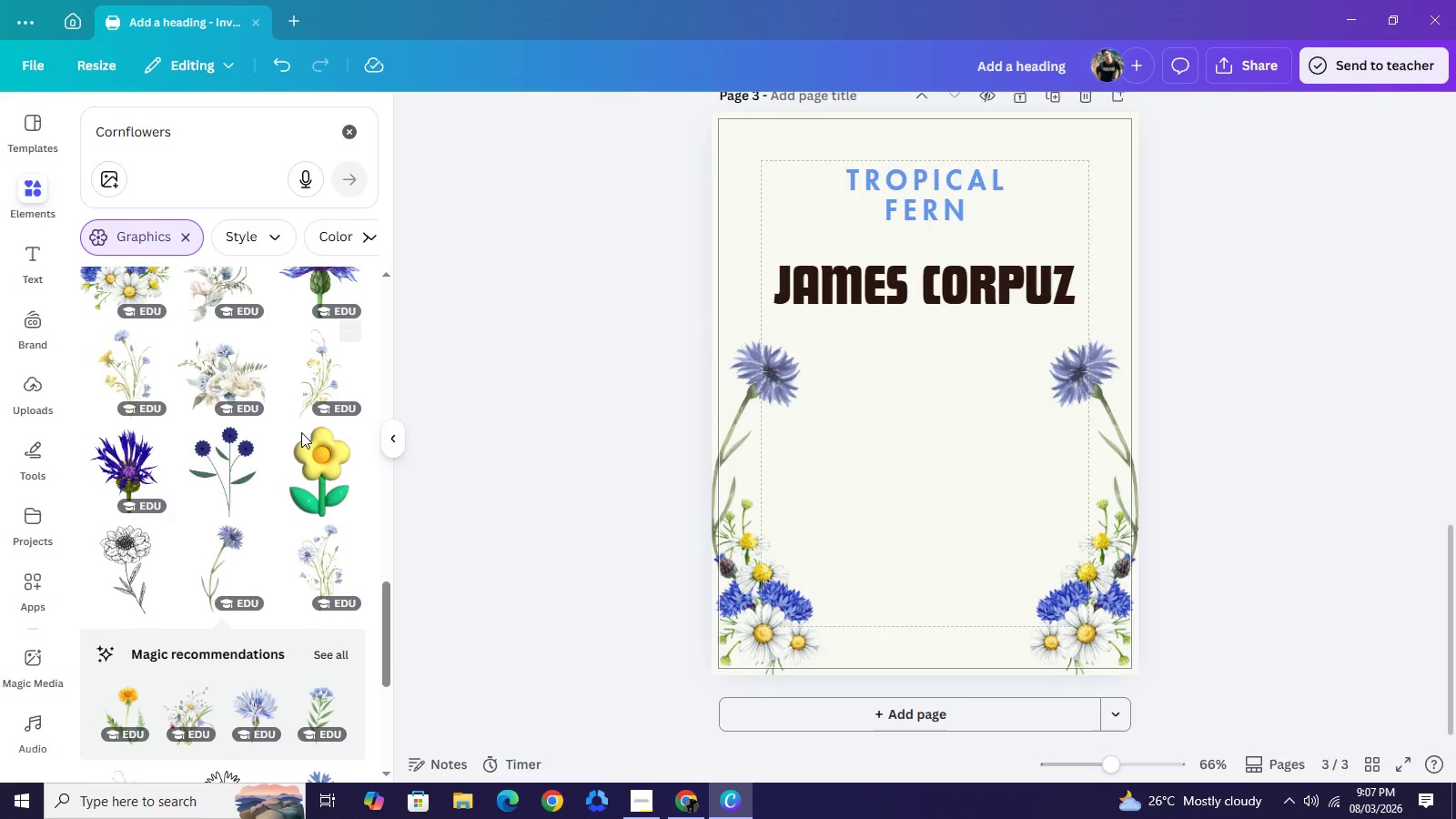 
scroll: coordinate [258, 571], scroll_direction: down, amount: 1.0
 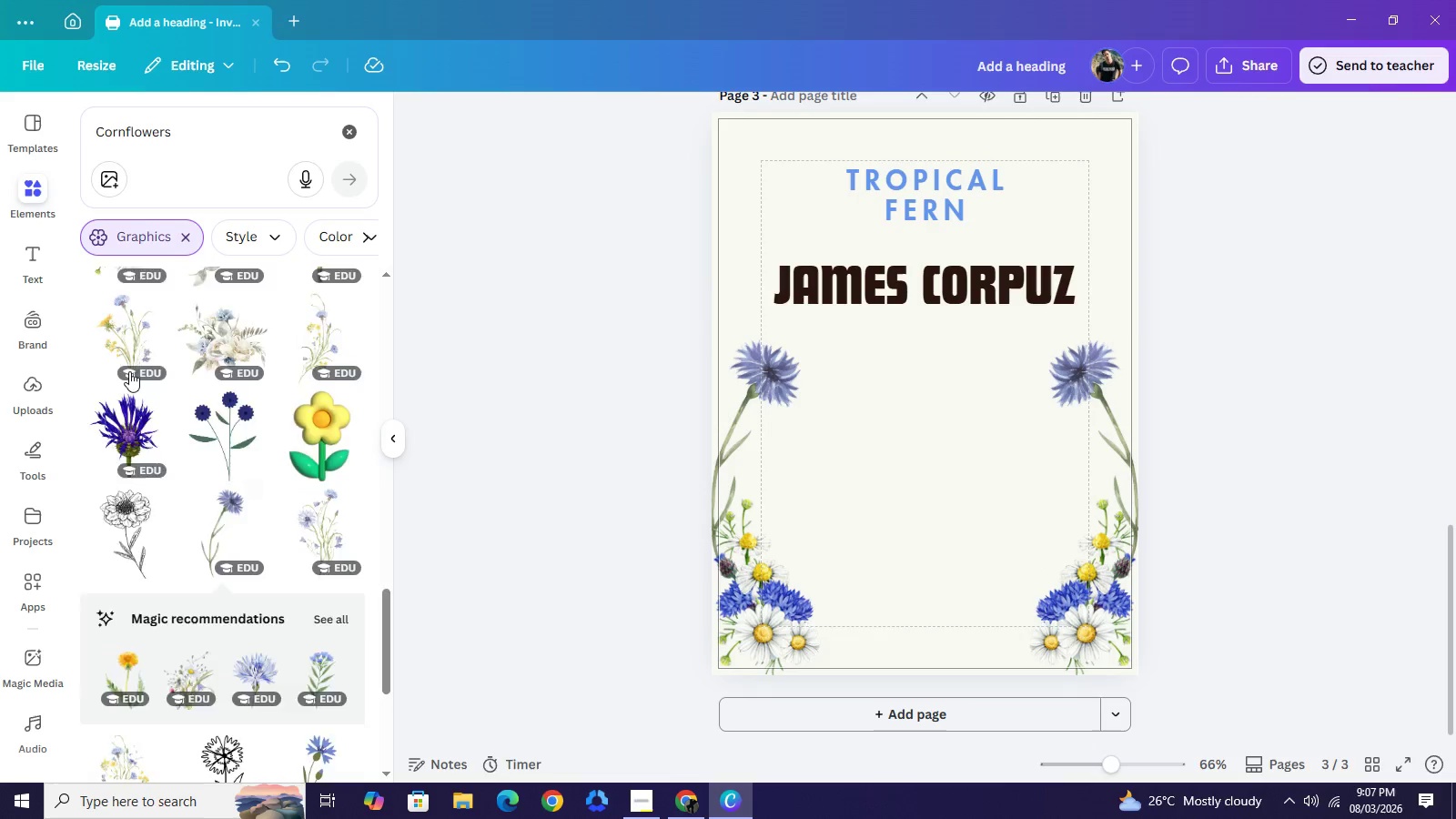 
scroll: coordinate [150, 411], scroll_direction: up, amount: 2.0
 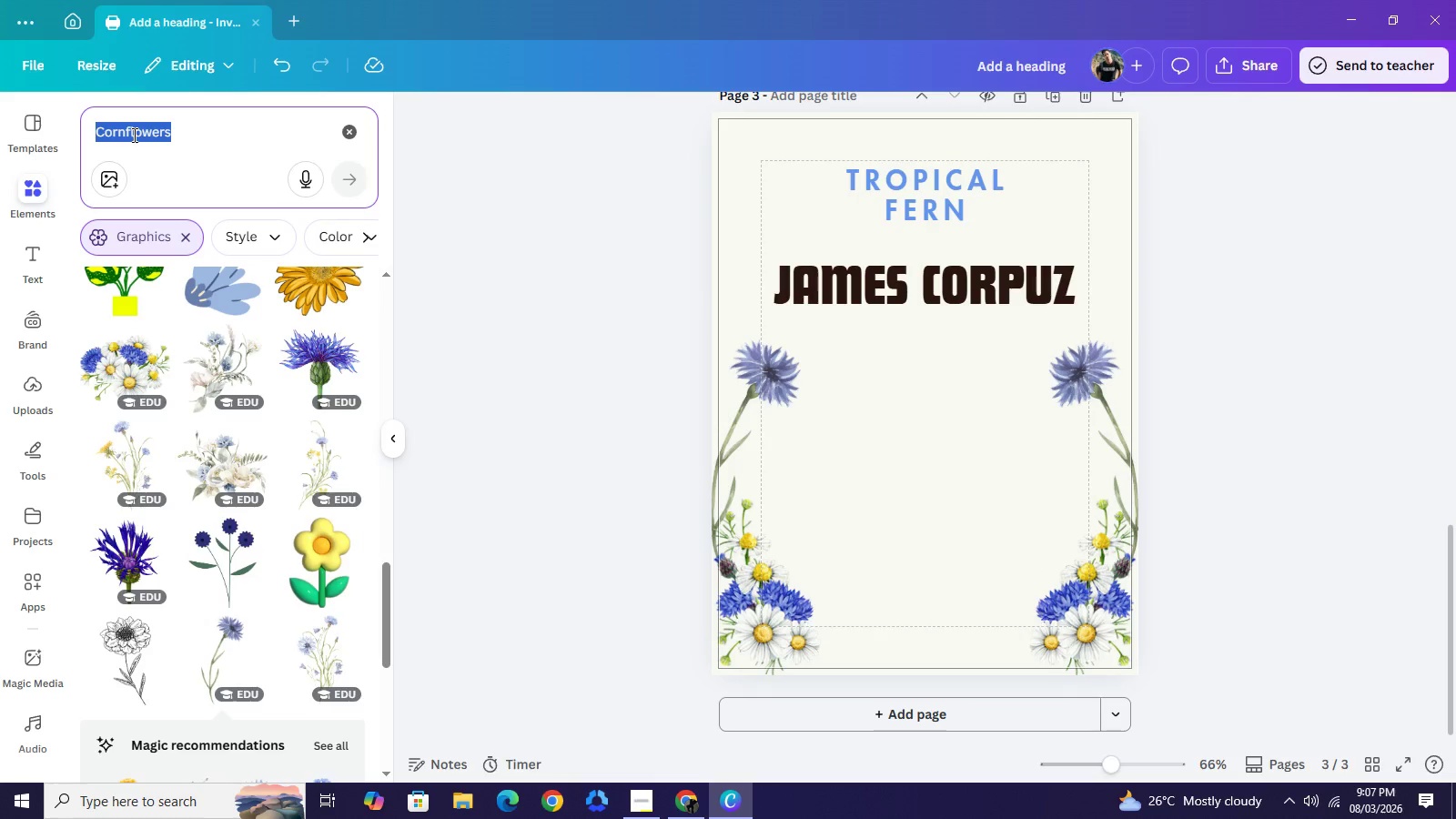 
double_click([133, 135])
 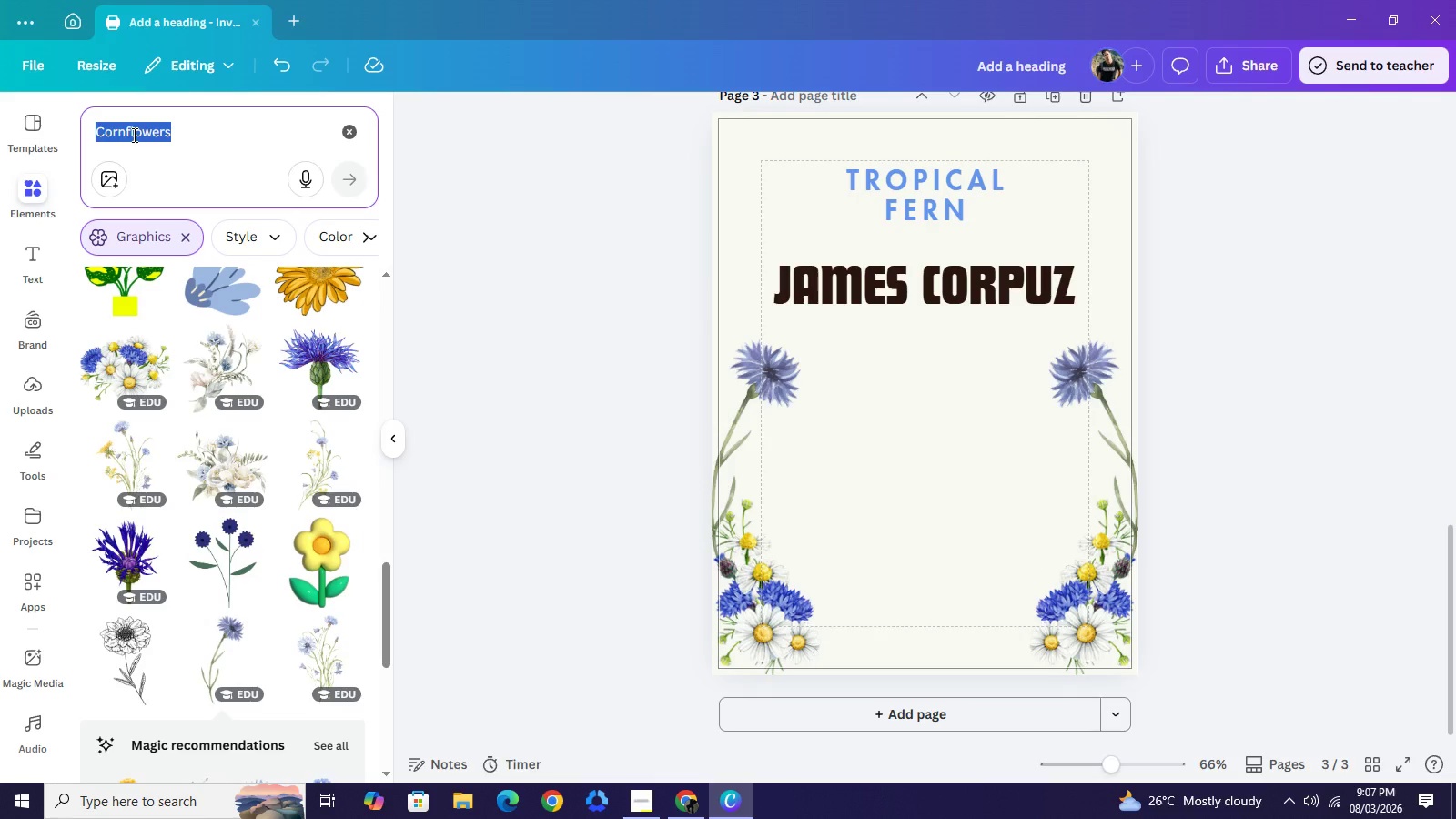 
key(Backspace)
 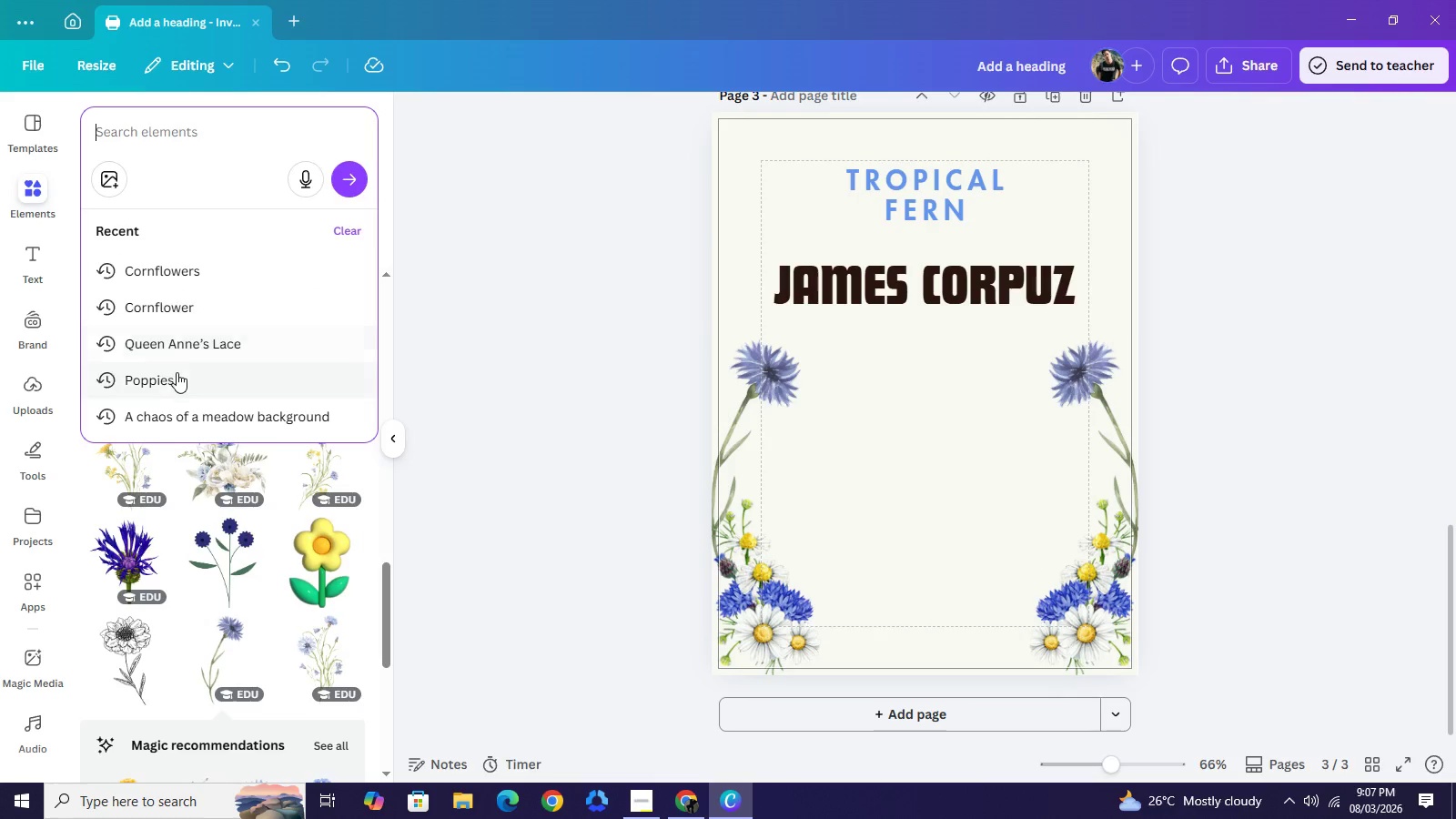 
left_click([177, 376])
 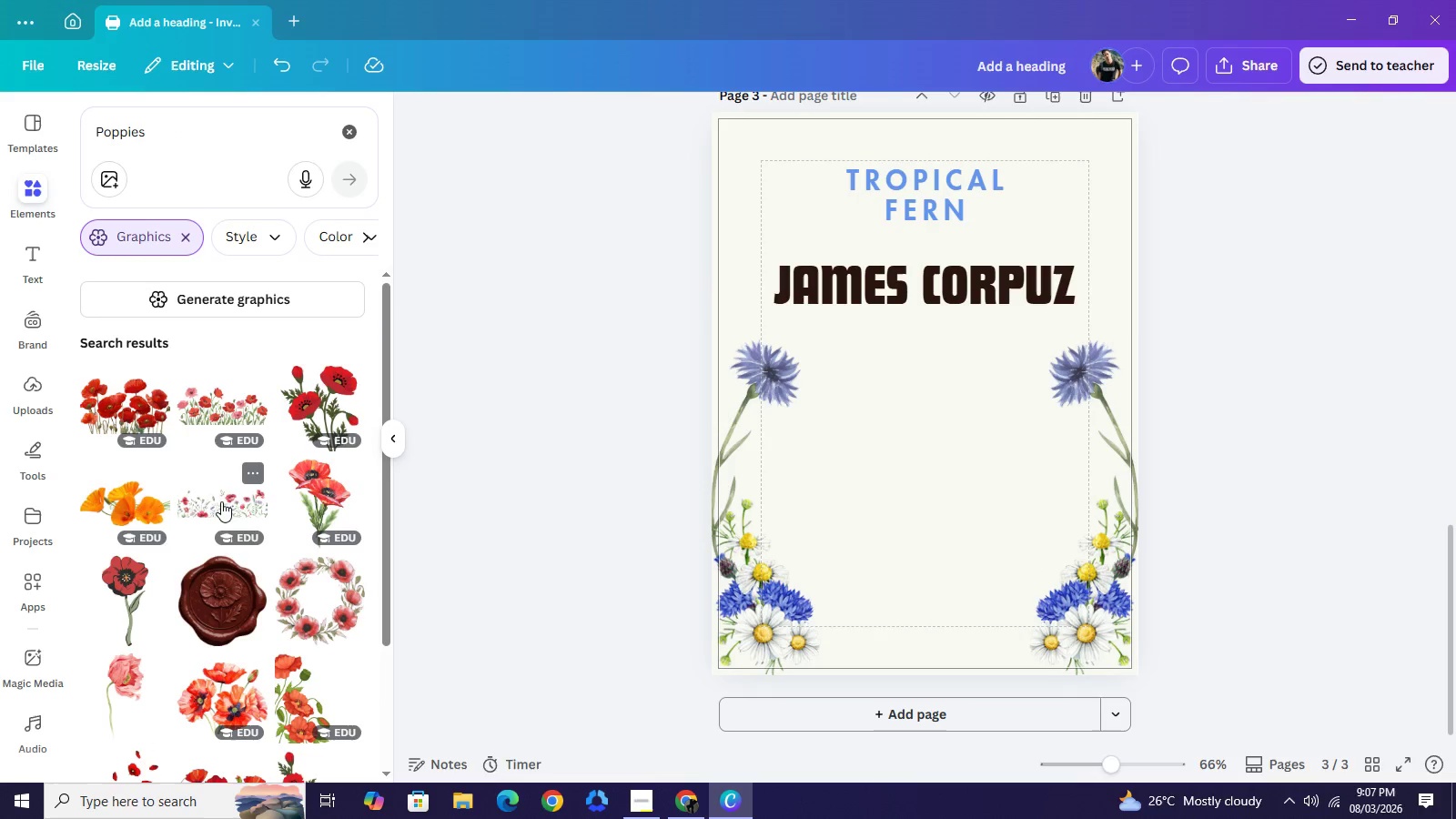 
scroll: coordinate [254, 490], scroll_direction: down, amount: 6.0
 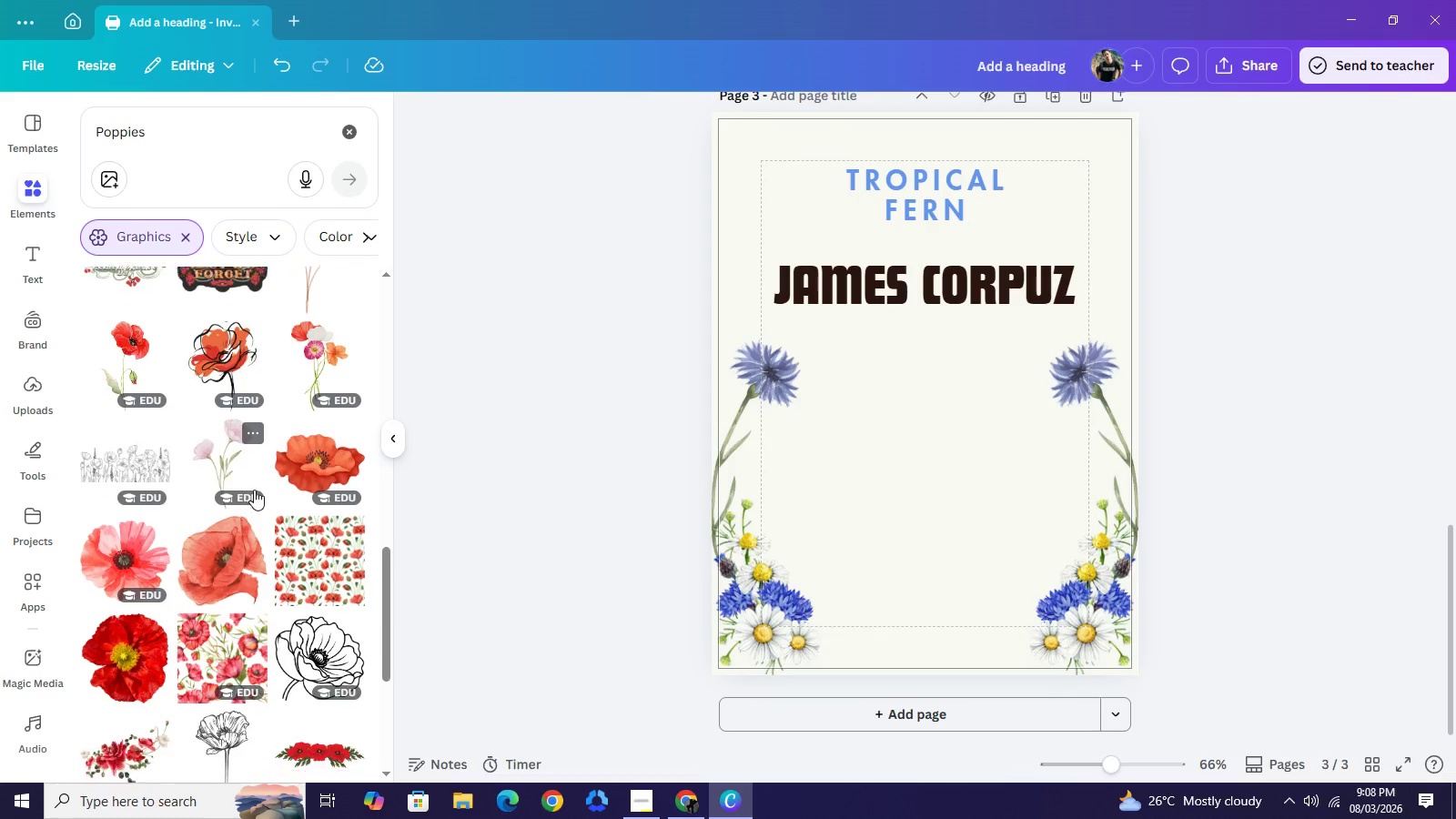 
scroll: coordinate [254, 489], scroll_direction: down, amount: 4.0
 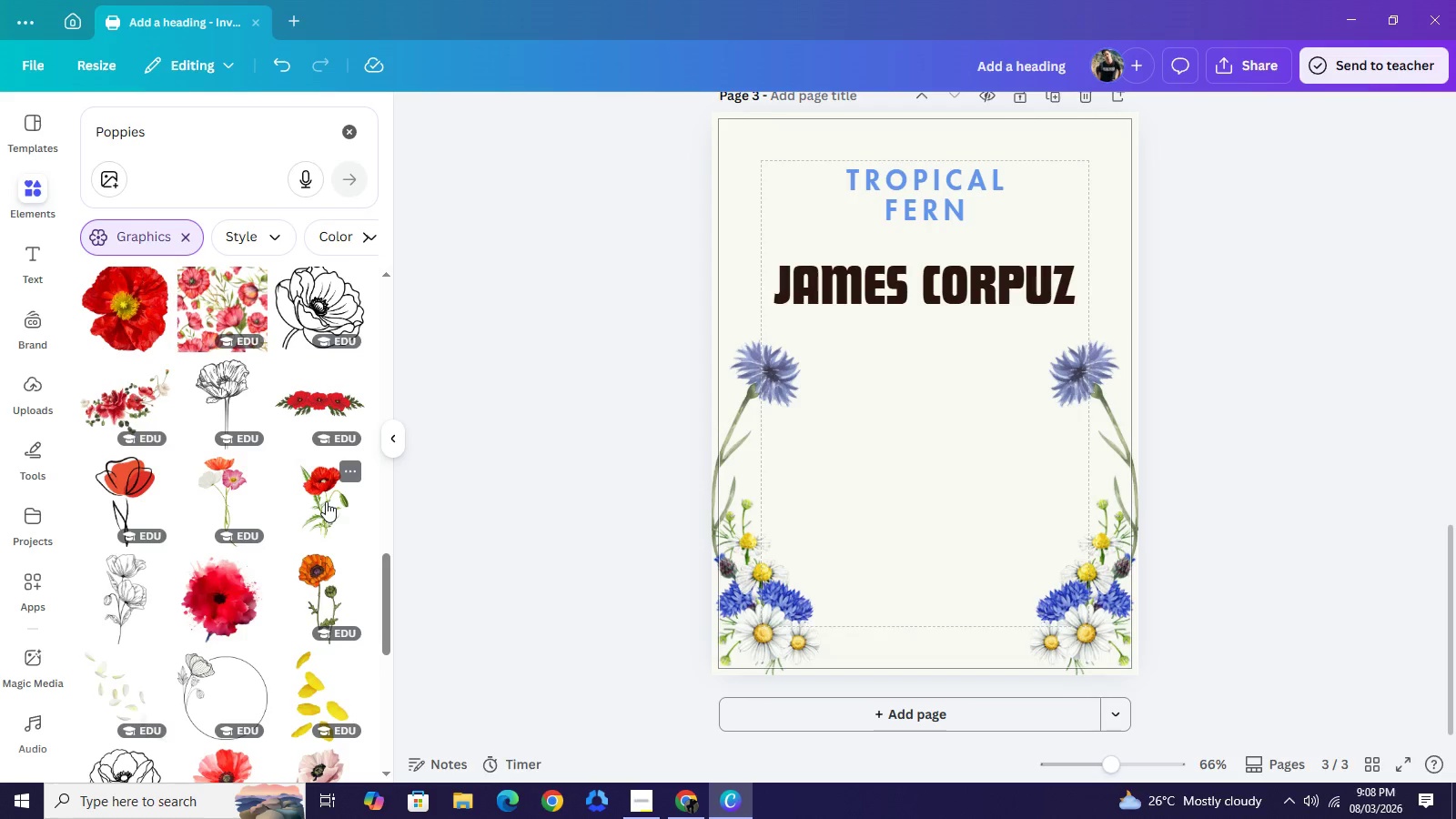 
left_click([326, 501])
 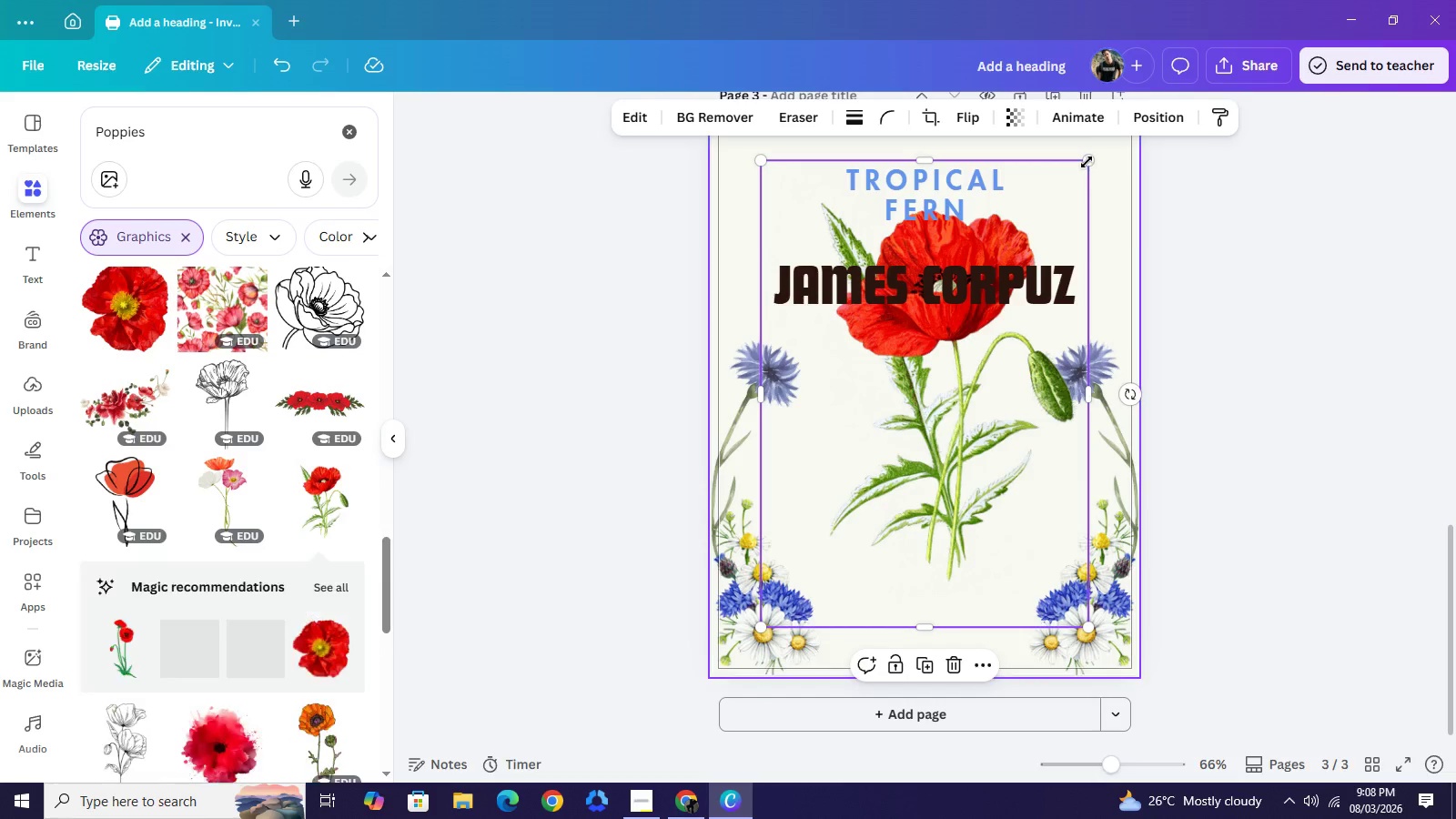 
left_click_drag(start_coordinate=[1087, 162], to_coordinate=[983, 417])
 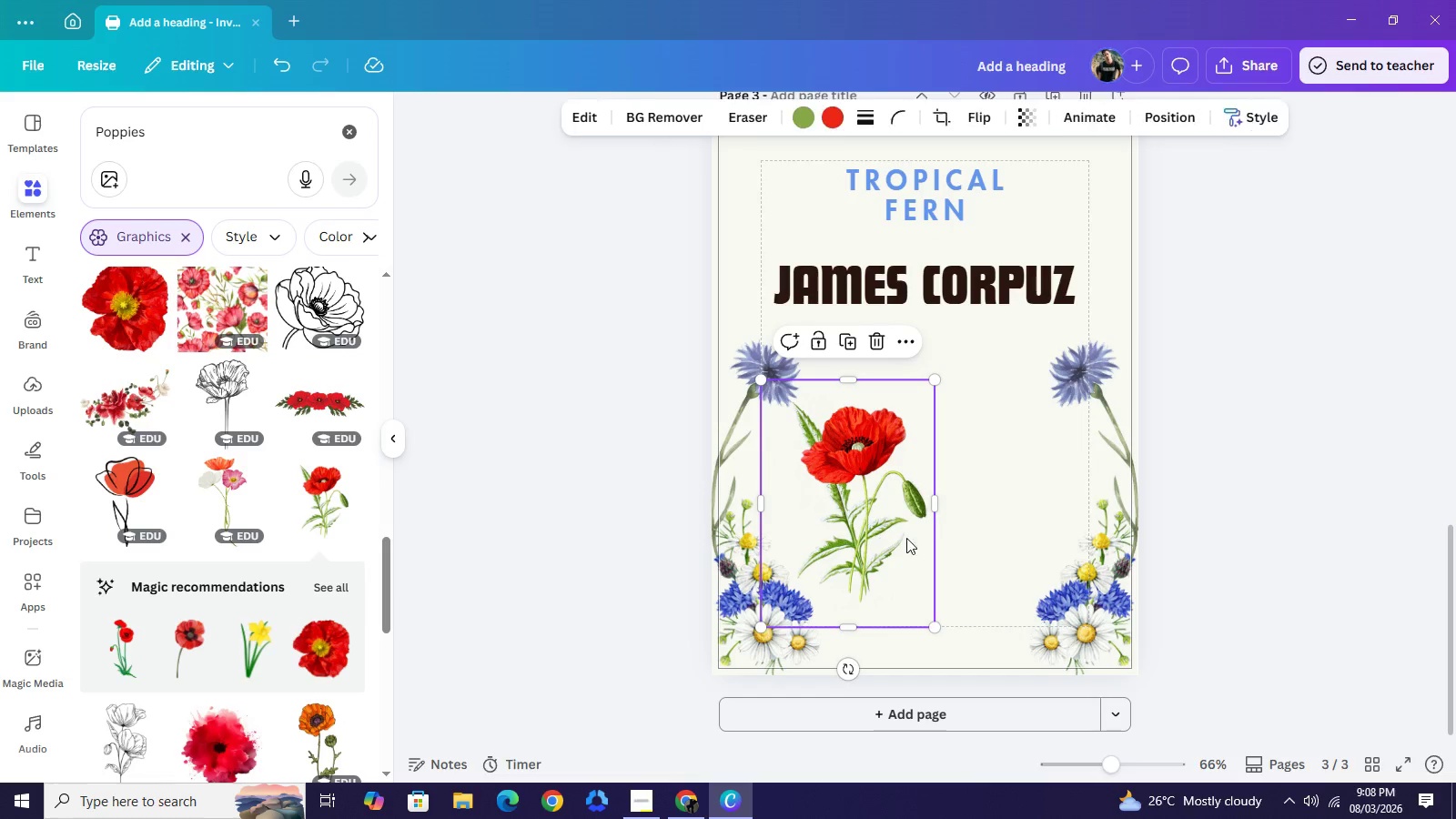 
left_click_drag(start_coordinate=[848, 536], to_coordinate=[1083, 537])
 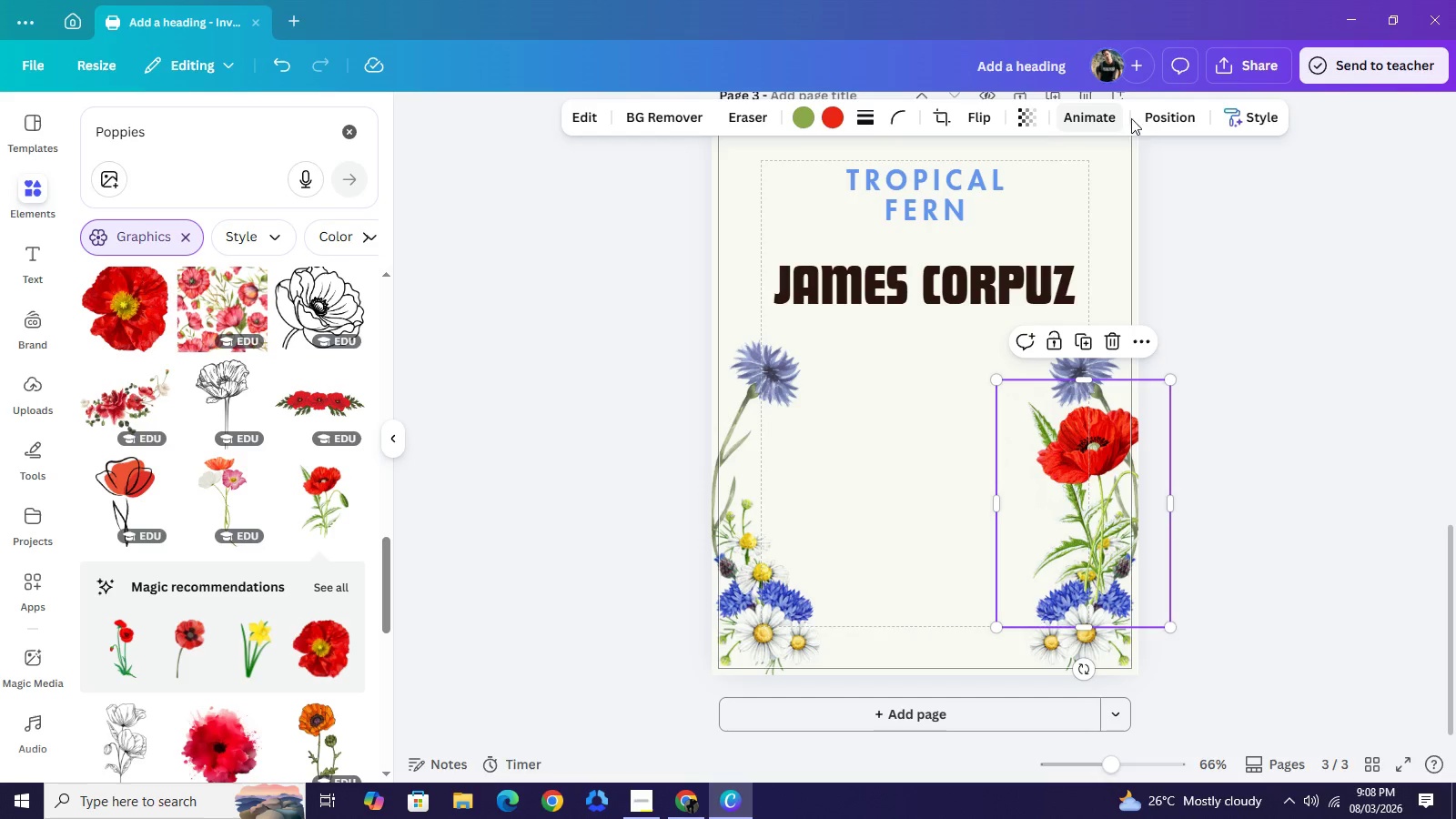 
left_click([1150, 116])
 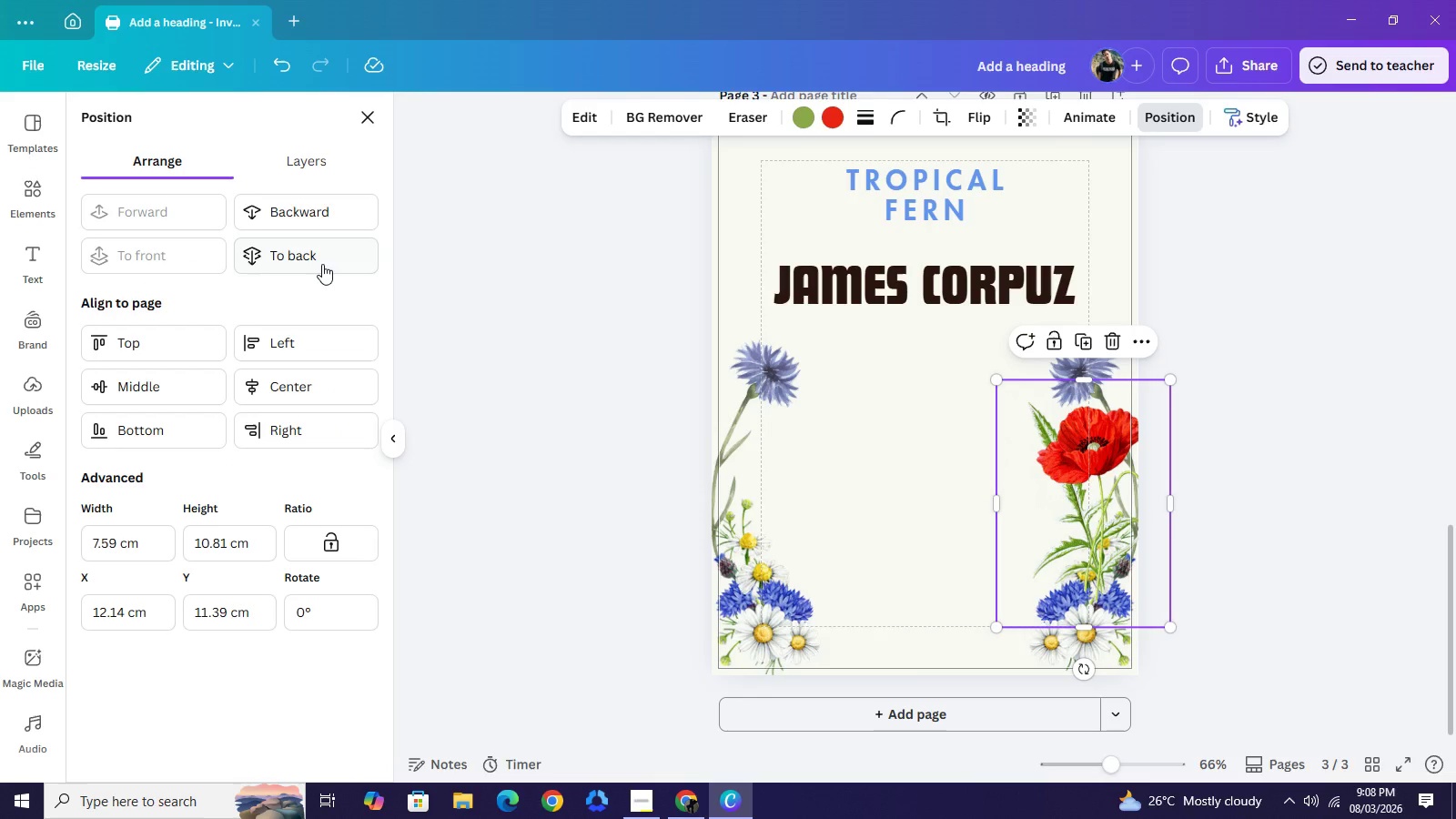 
double_click([322, 264])
 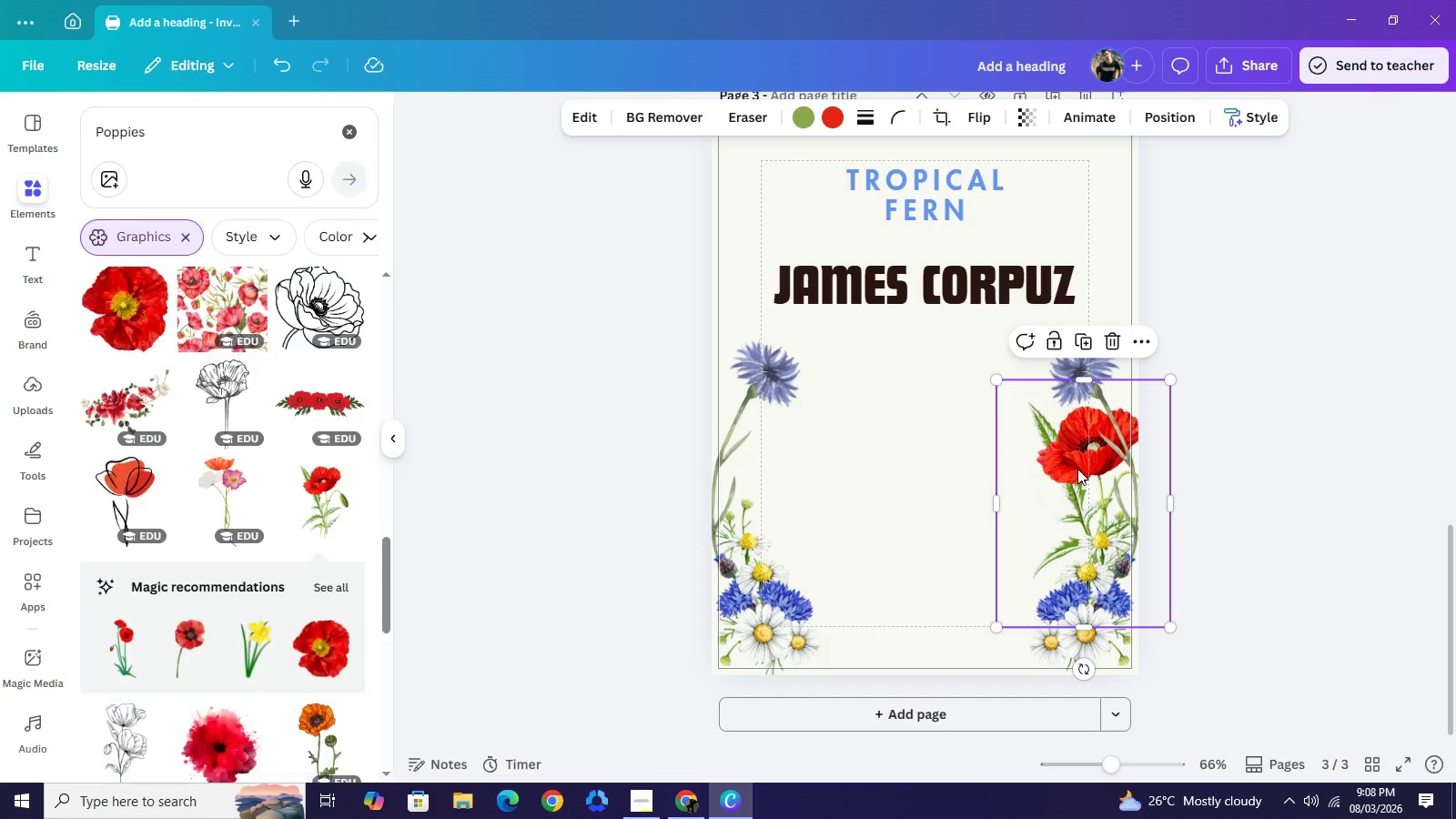 
key(Control+C)
 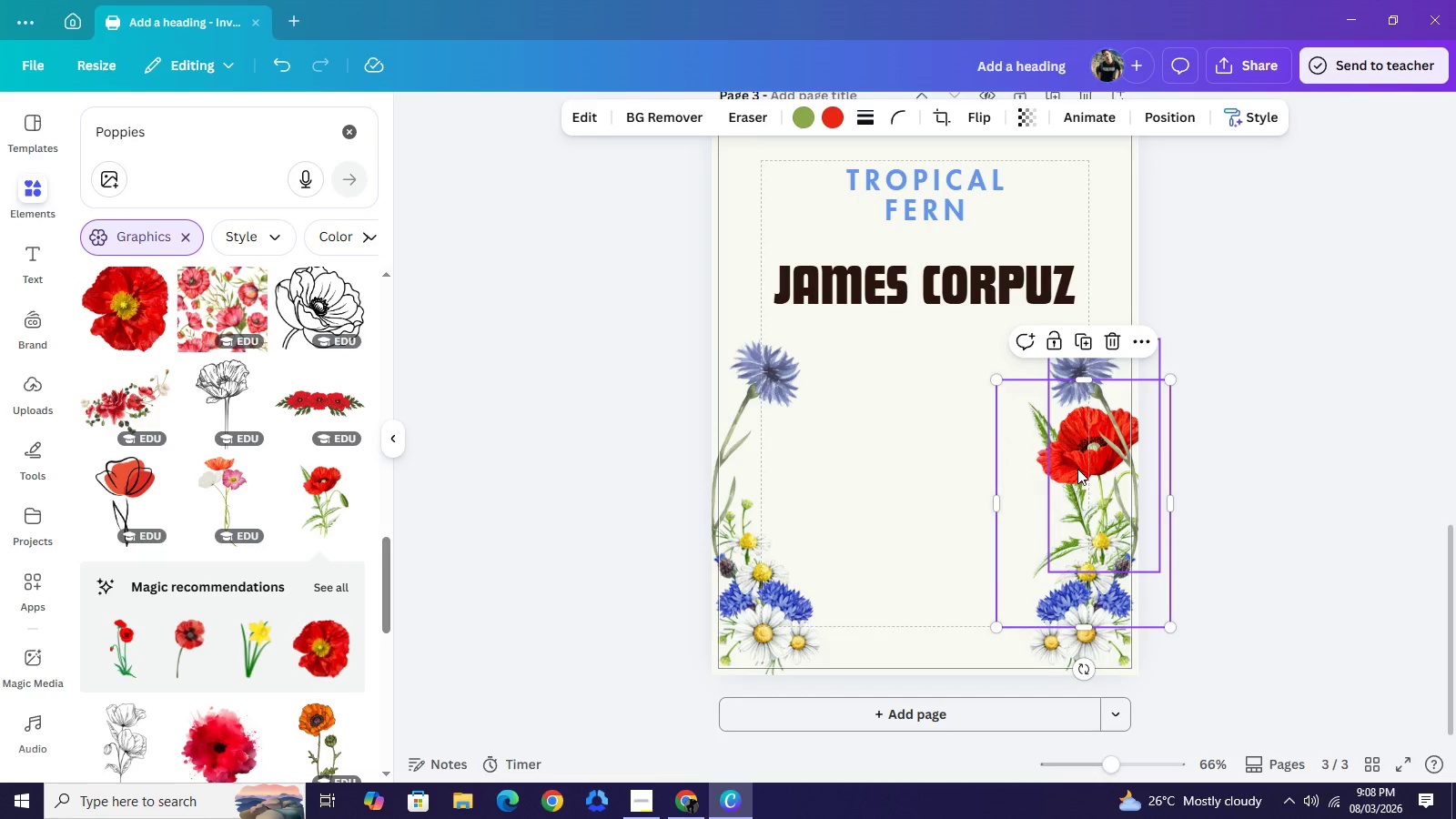 
key(Control+V)
 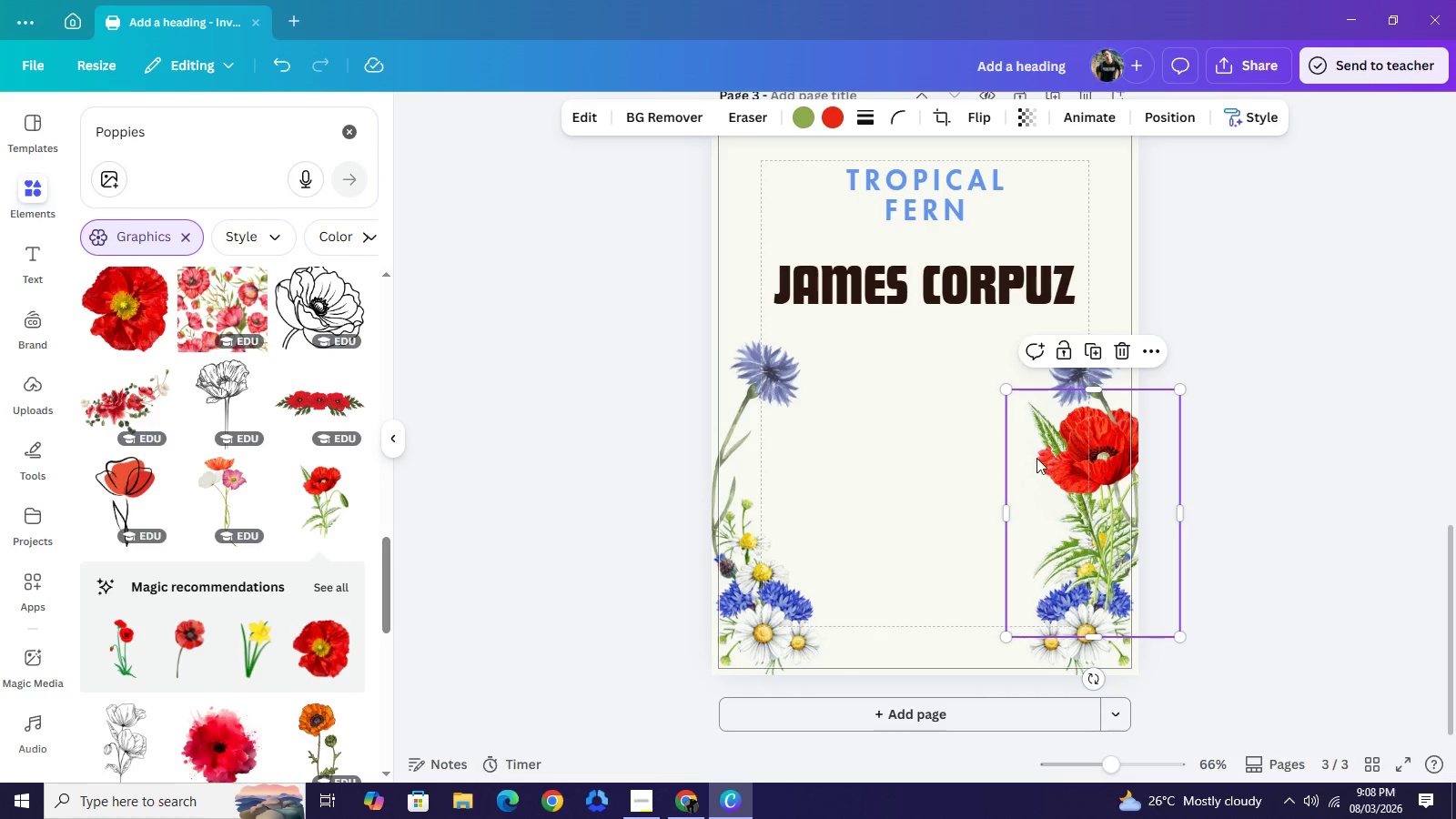 
left_click_drag(start_coordinate=[1089, 471], to_coordinate=[764, 460])
 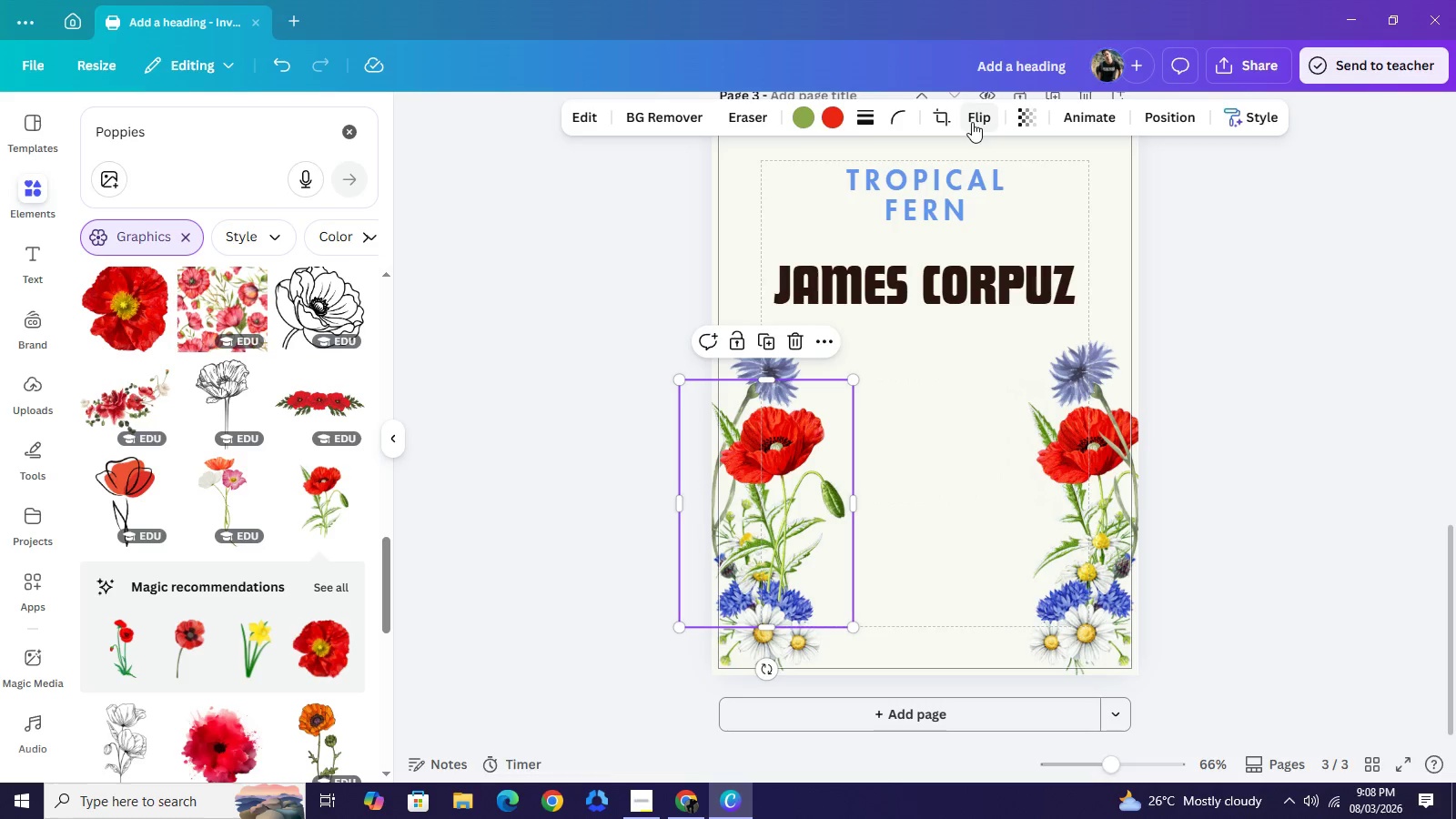 
left_click([972, 122])
 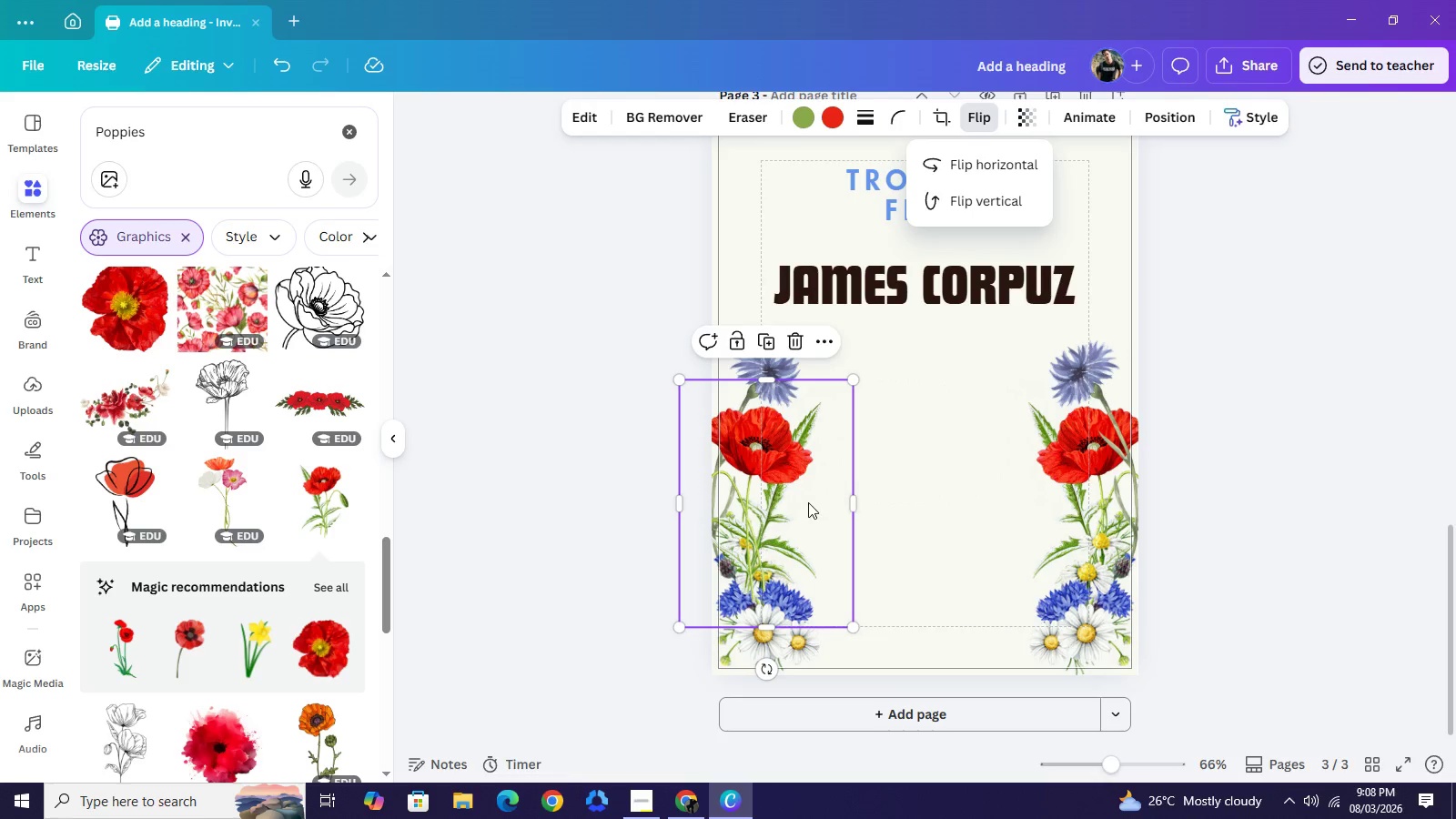 
left_click_drag(start_coordinate=[808, 502], to_coordinate=[818, 512])
 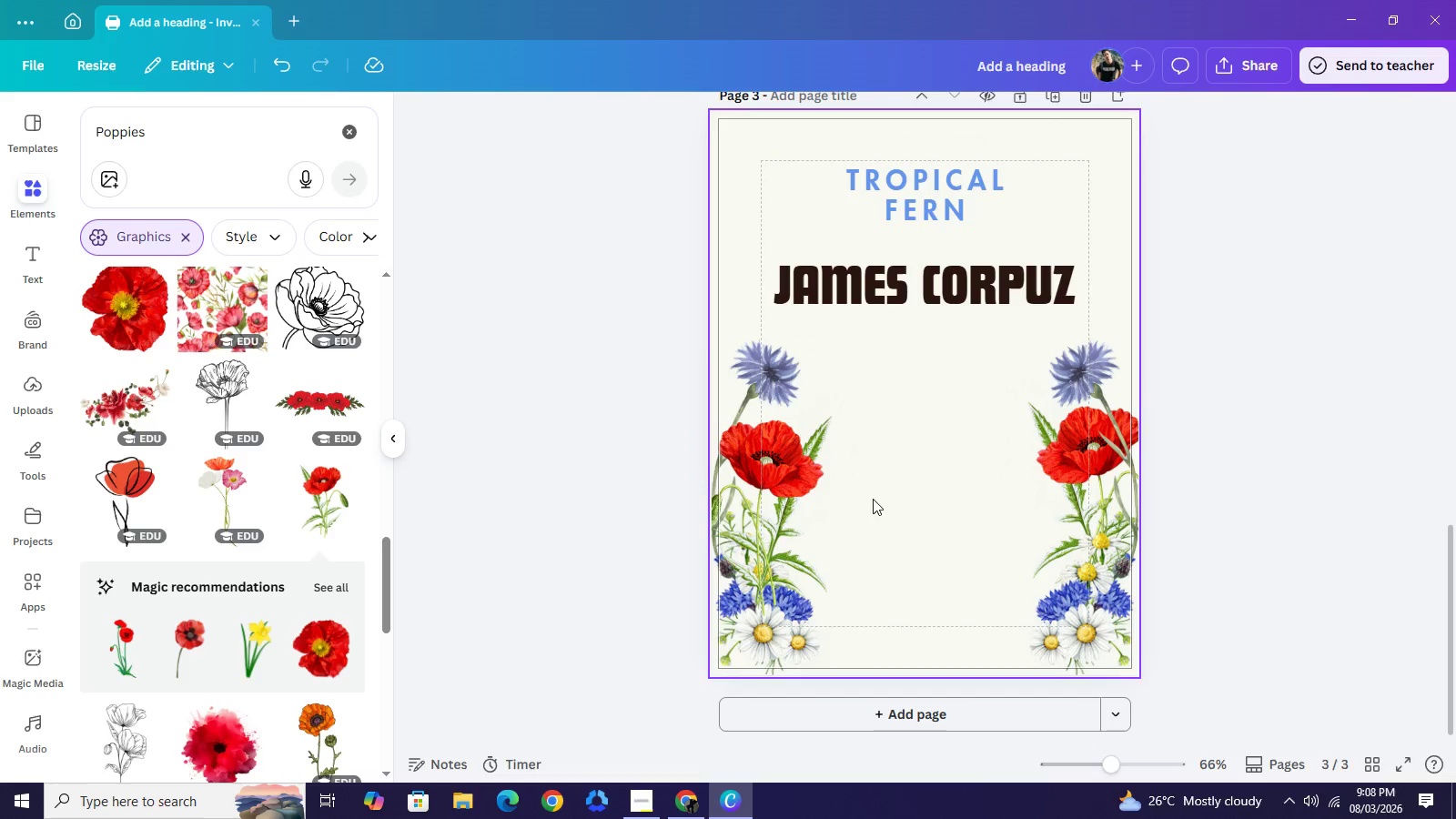 
left_click_drag(start_coordinate=[825, 497], to_coordinate=[813, 482])
 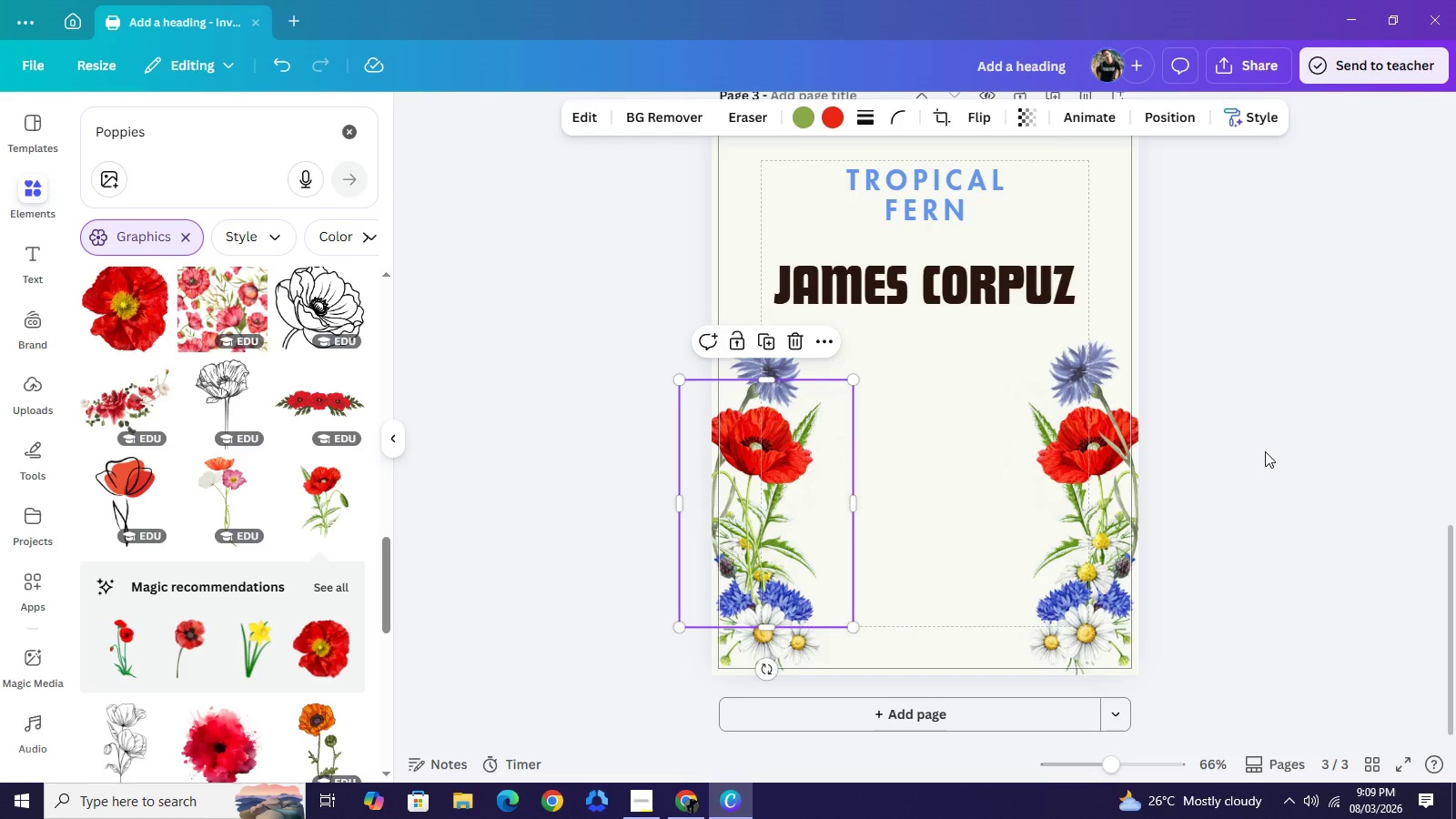 
left_click([1265, 451])
 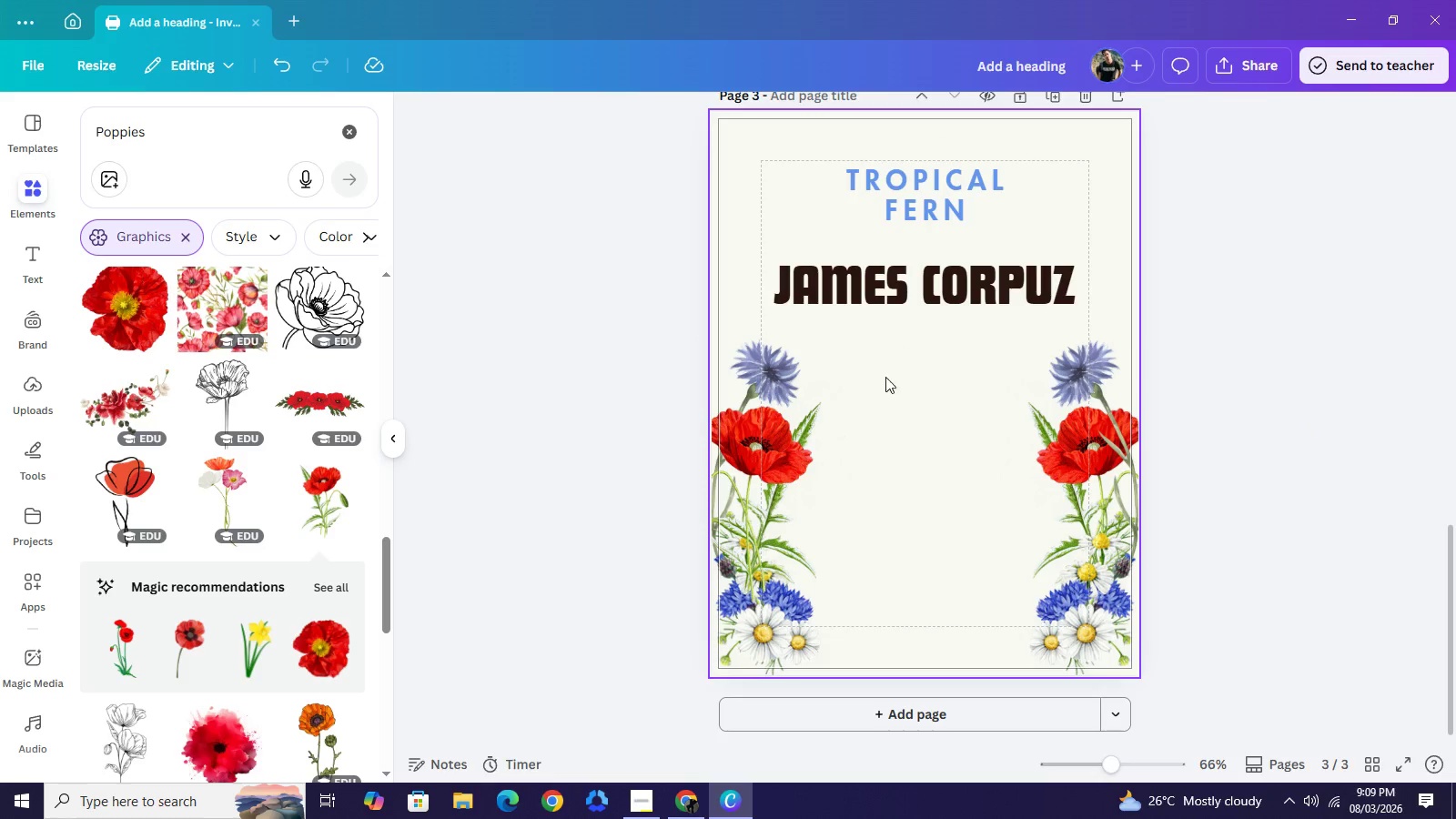 
wait(7.27)
 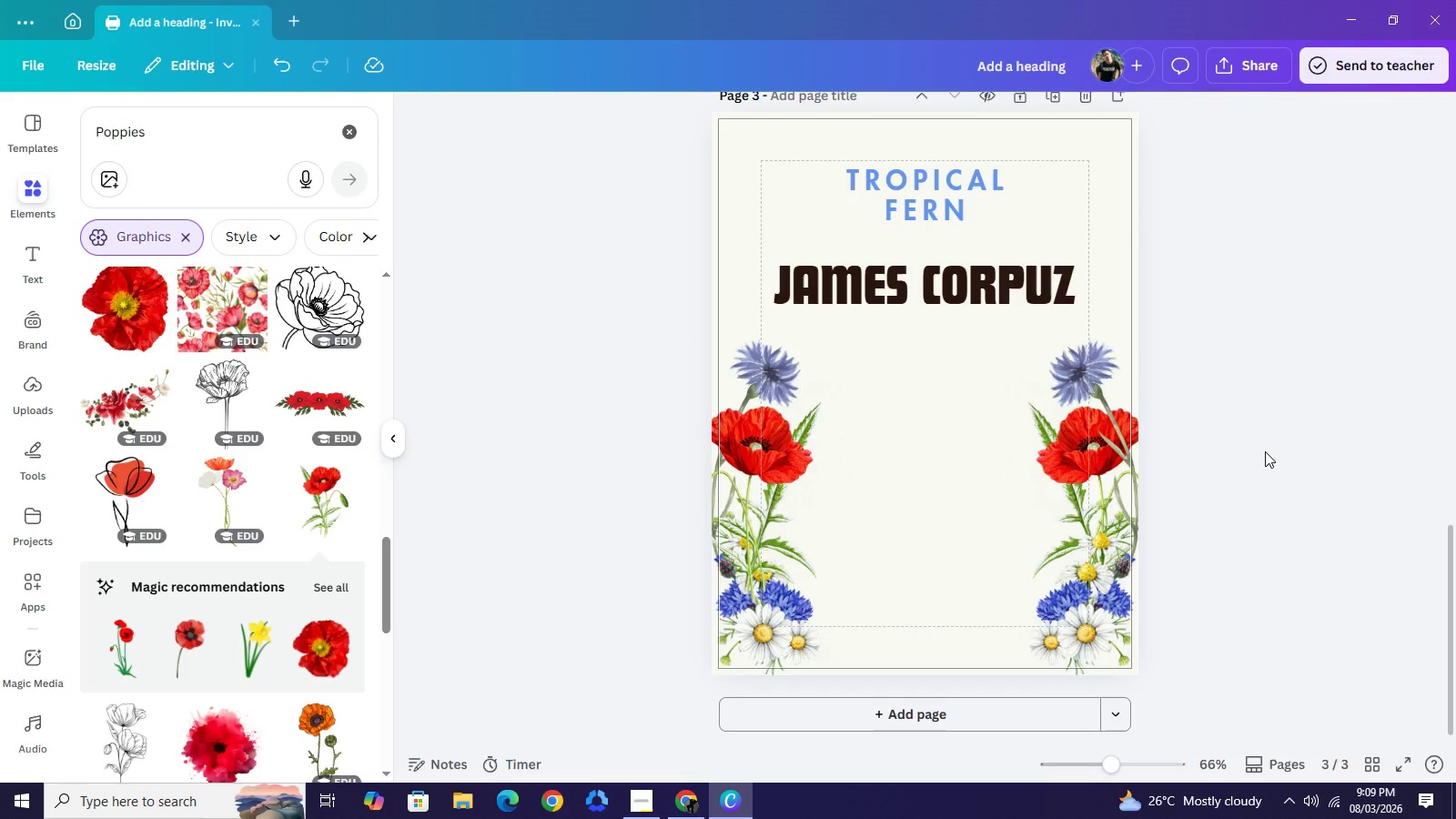 
scroll: coordinate [256, 529], scroll_direction: down, amount: 5.0
 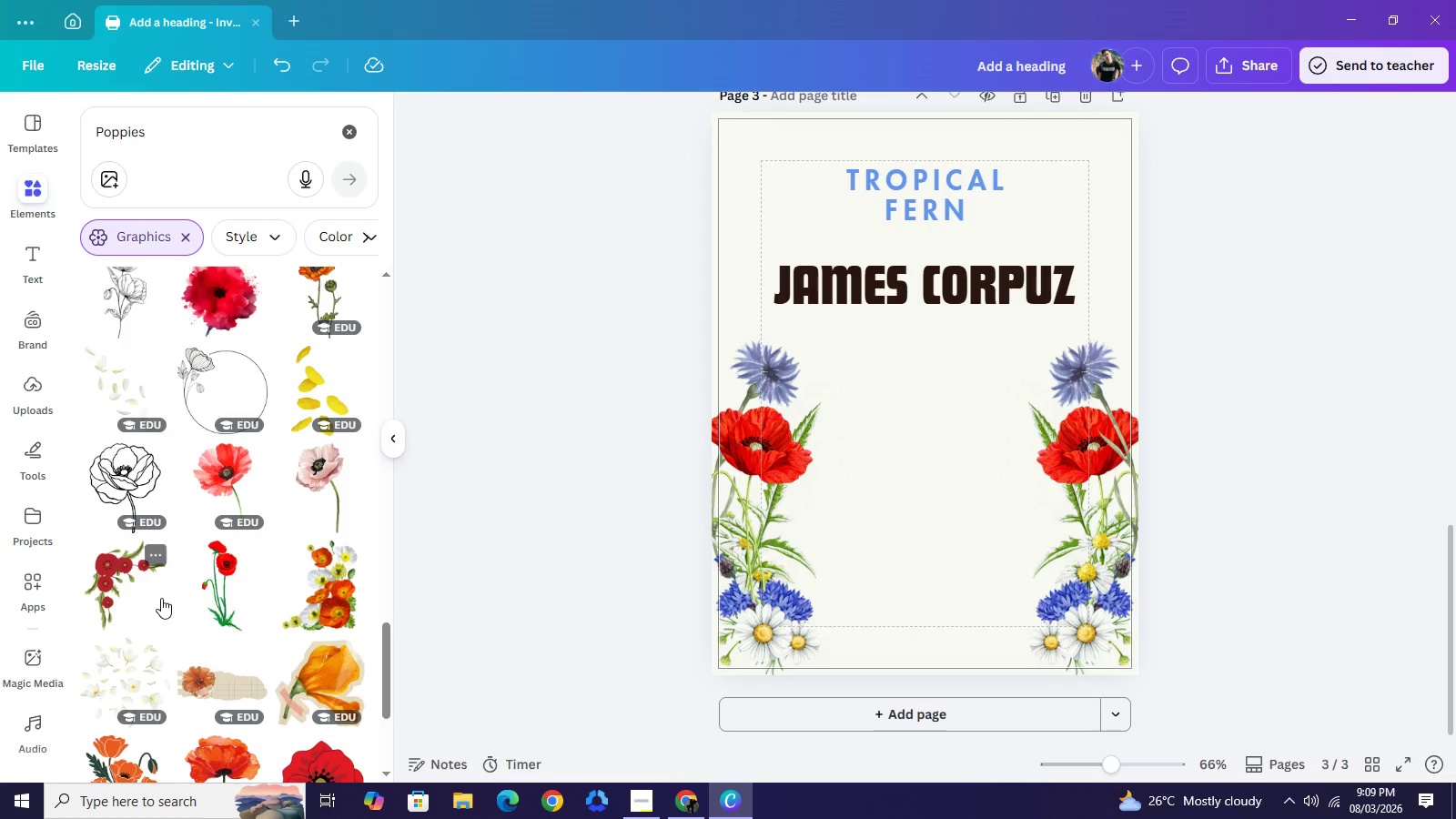 
left_click([126, 594])
 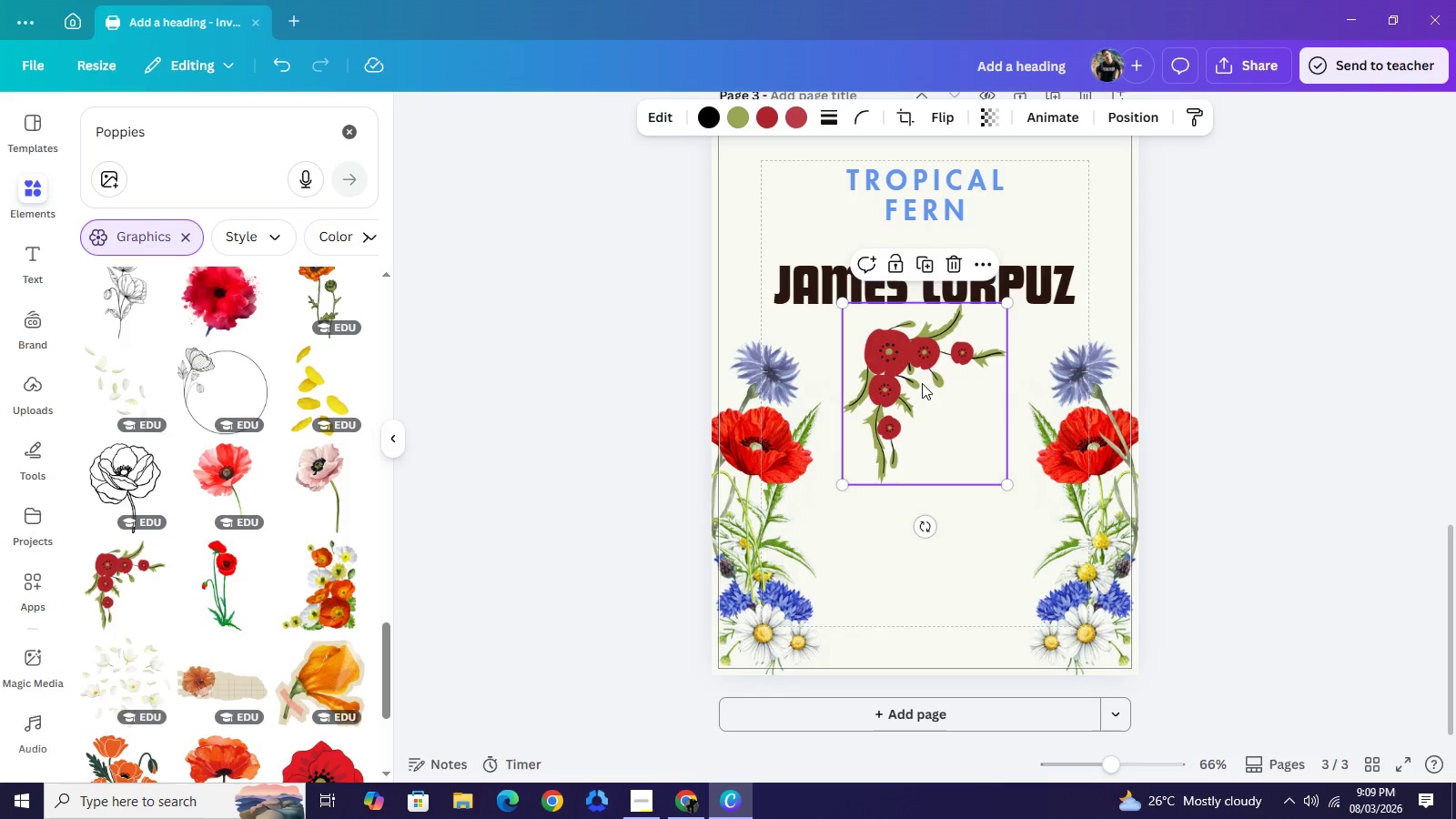 
left_click_drag(start_coordinate=[923, 383], to_coordinate=[826, 250])
 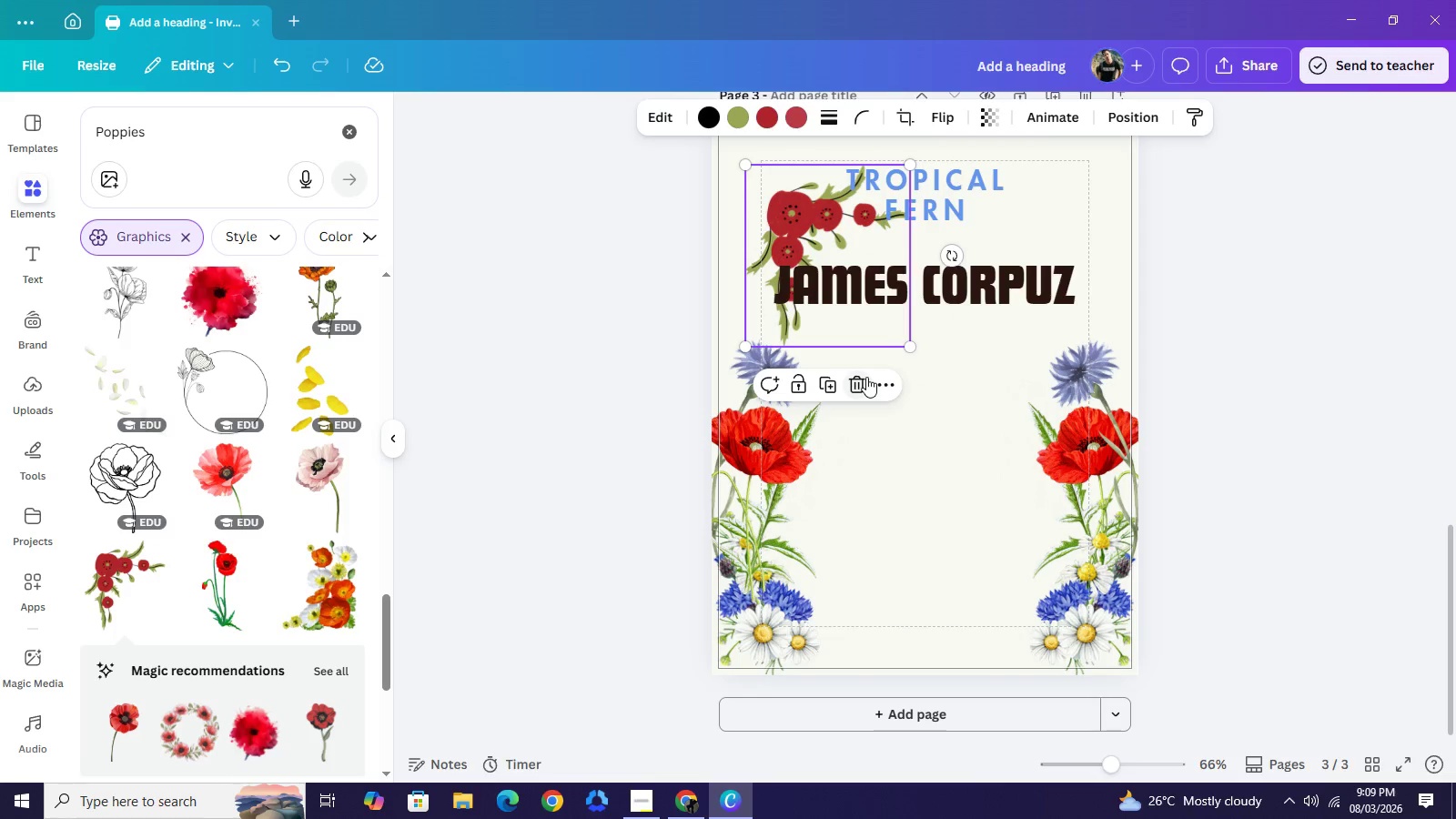 
left_click([866, 377])
 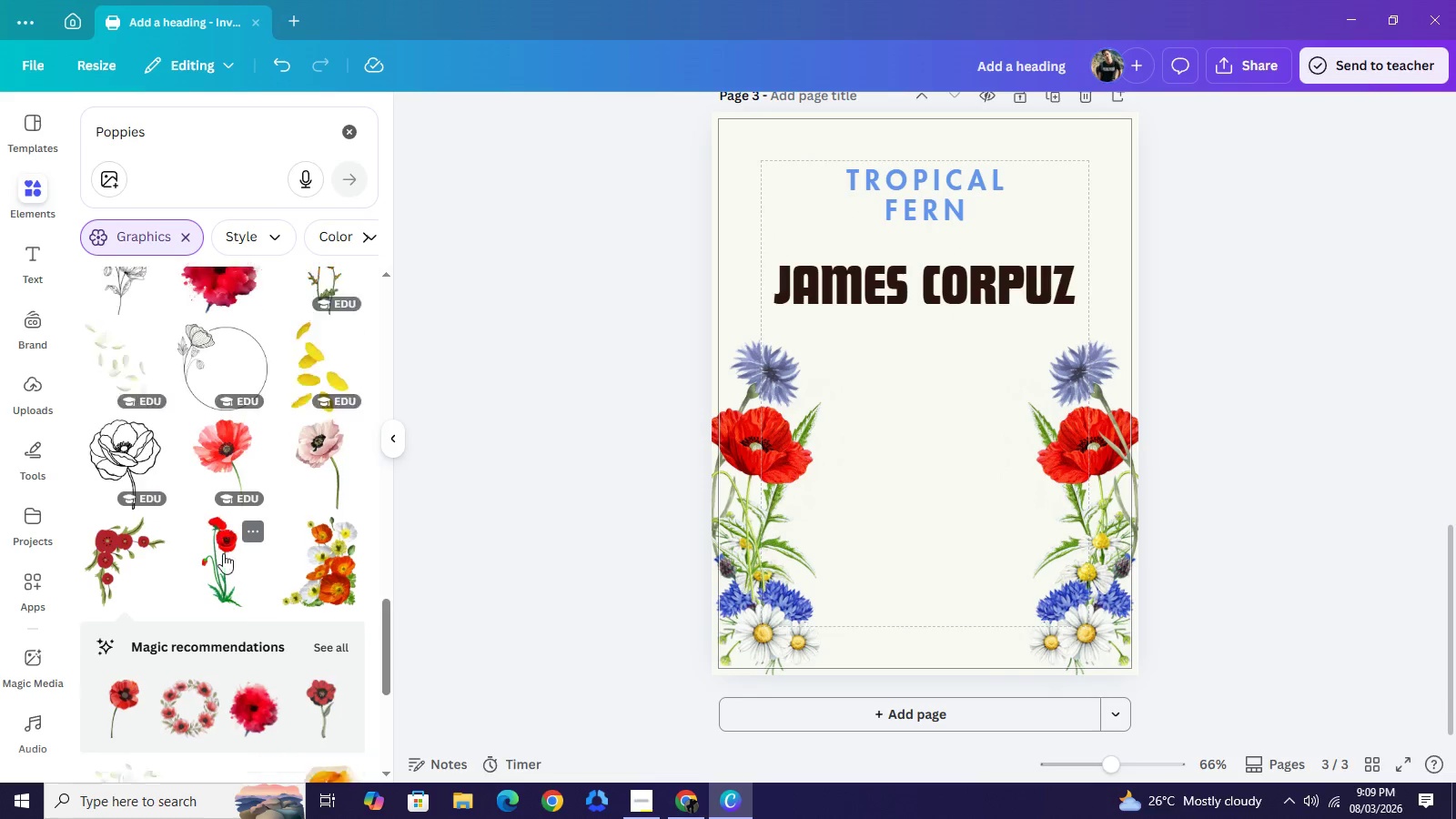 
scroll: coordinate [228, 549], scroll_direction: down, amount: 9.0
 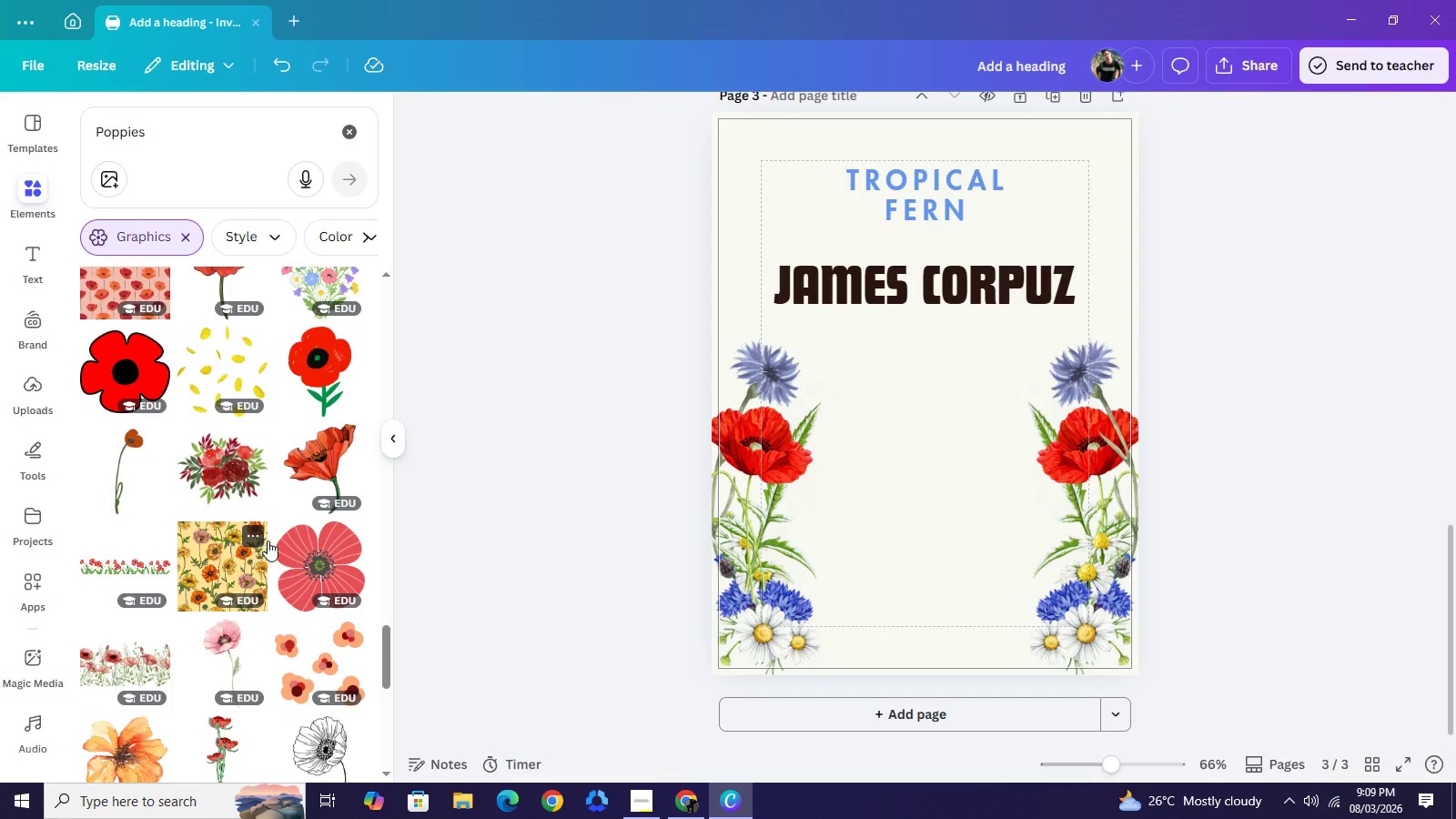 
scroll: coordinate [277, 544], scroll_direction: down, amount: 8.0
 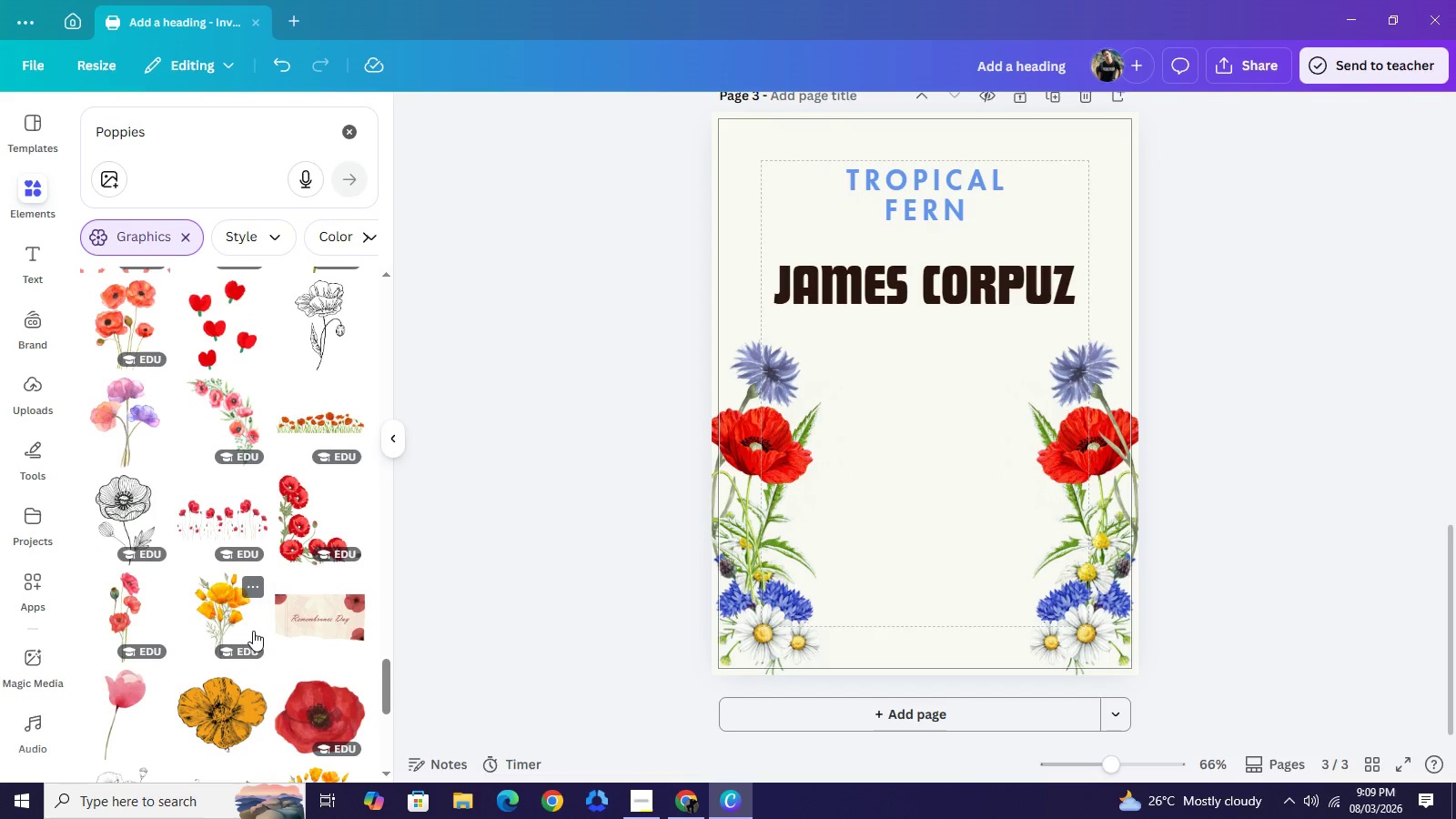 
wait(9.22)
 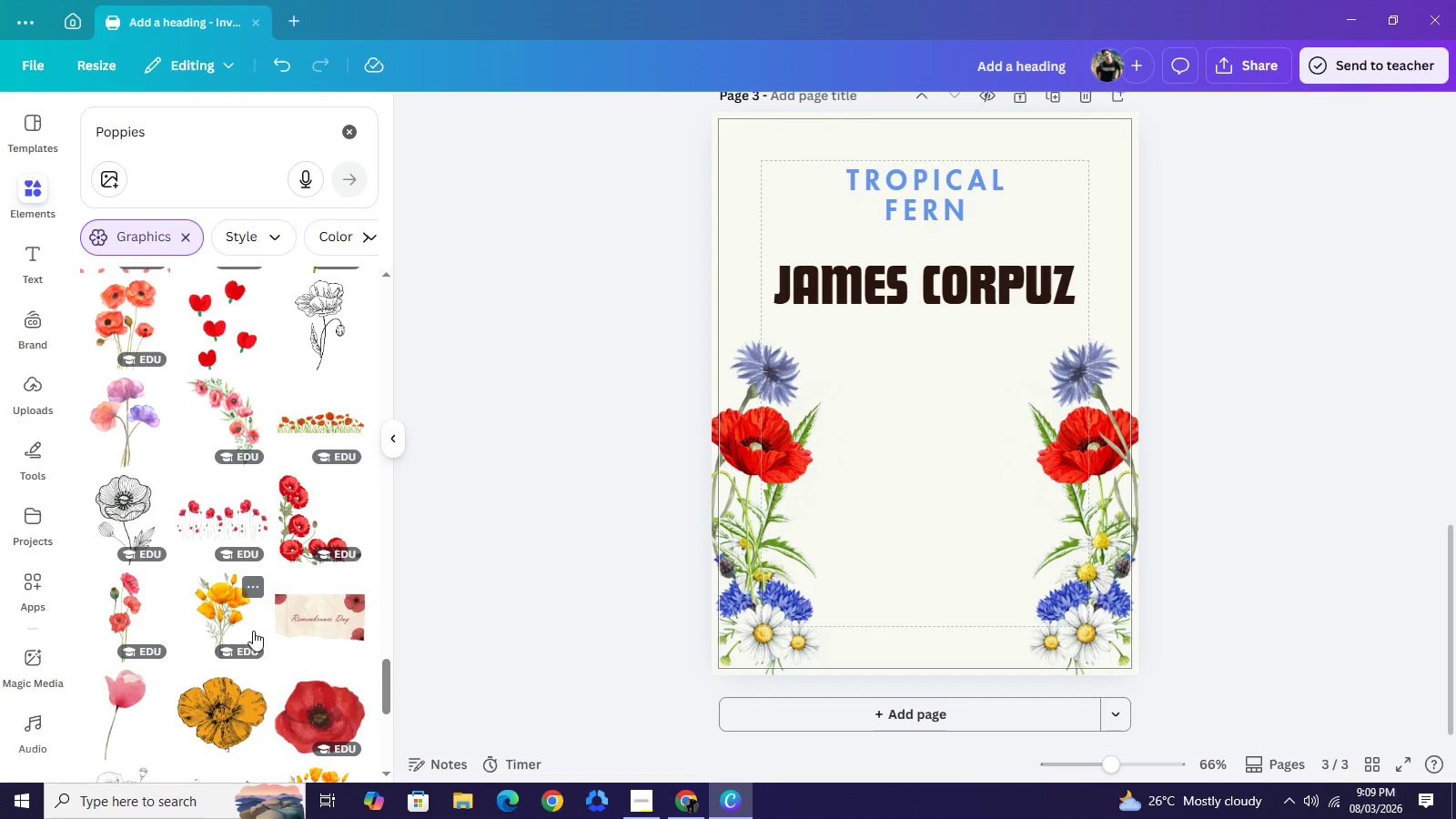 
left_click_drag(start_coordinate=[1067, 631], to_coordinate=[847, 428])
 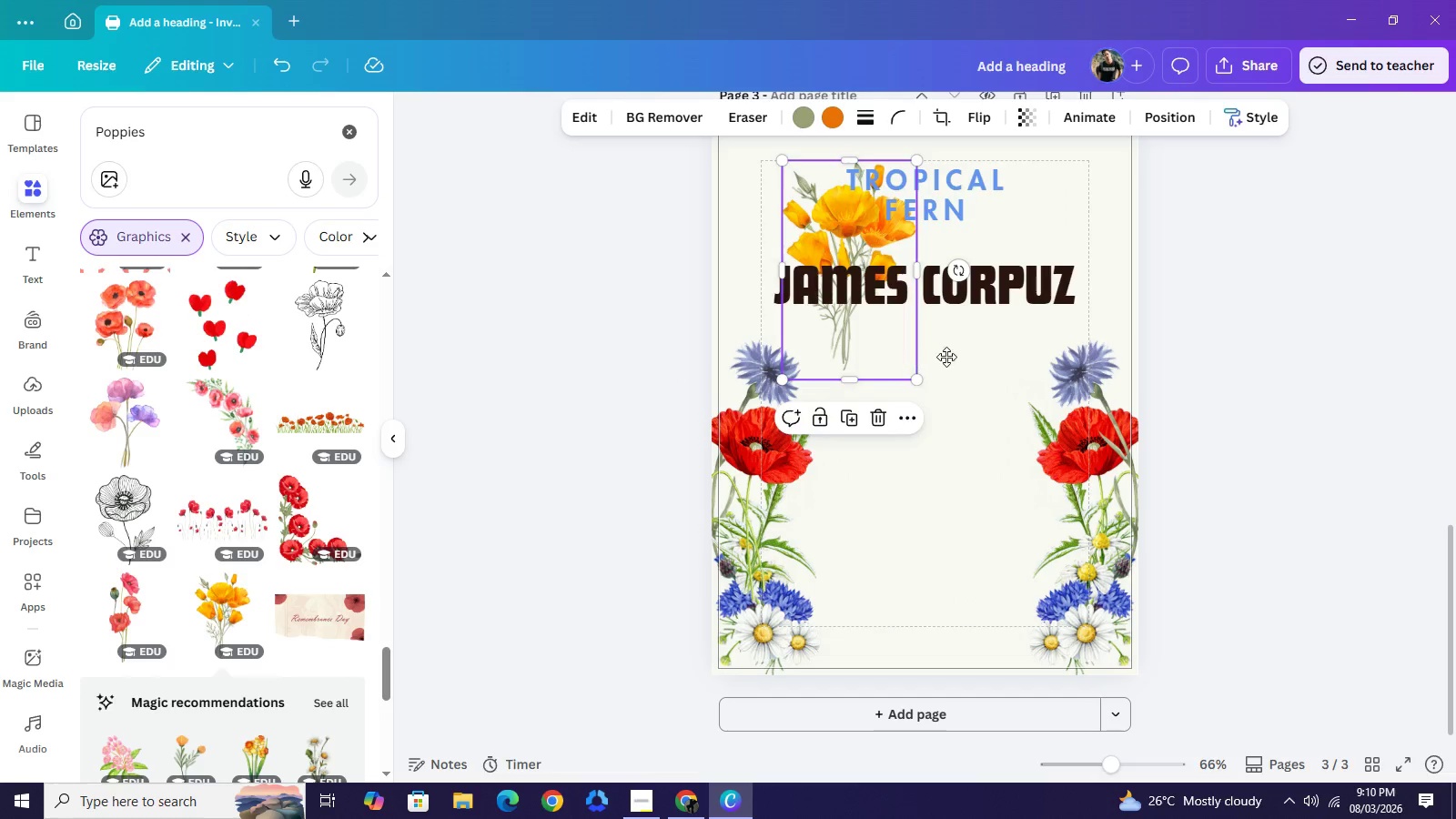 
left_click_drag(start_coordinate=[847, 335], to_coordinate=[1129, 360])
 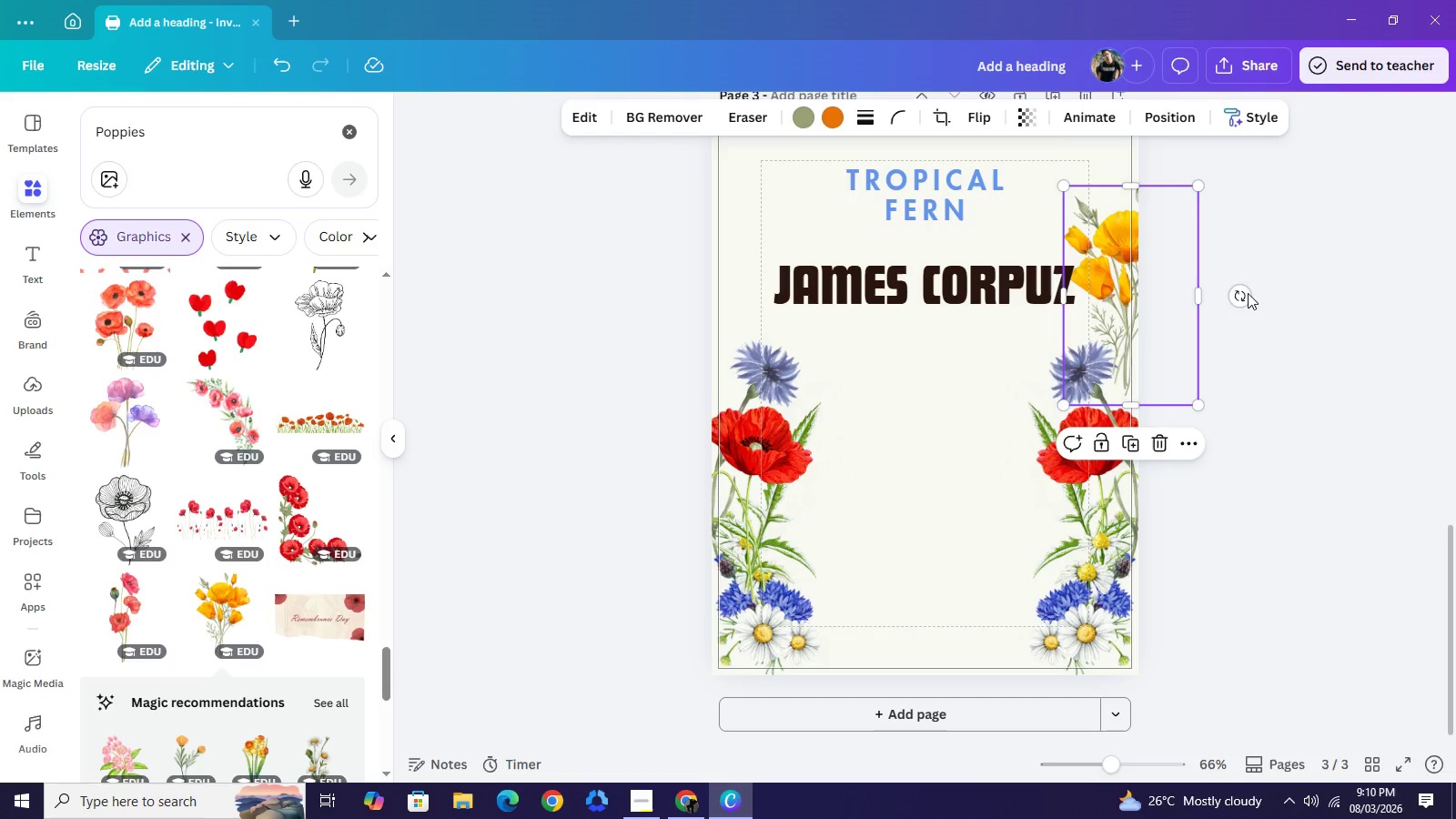 
left_click_drag(start_coordinate=[1247, 294], to_coordinate=[1238, 266])
 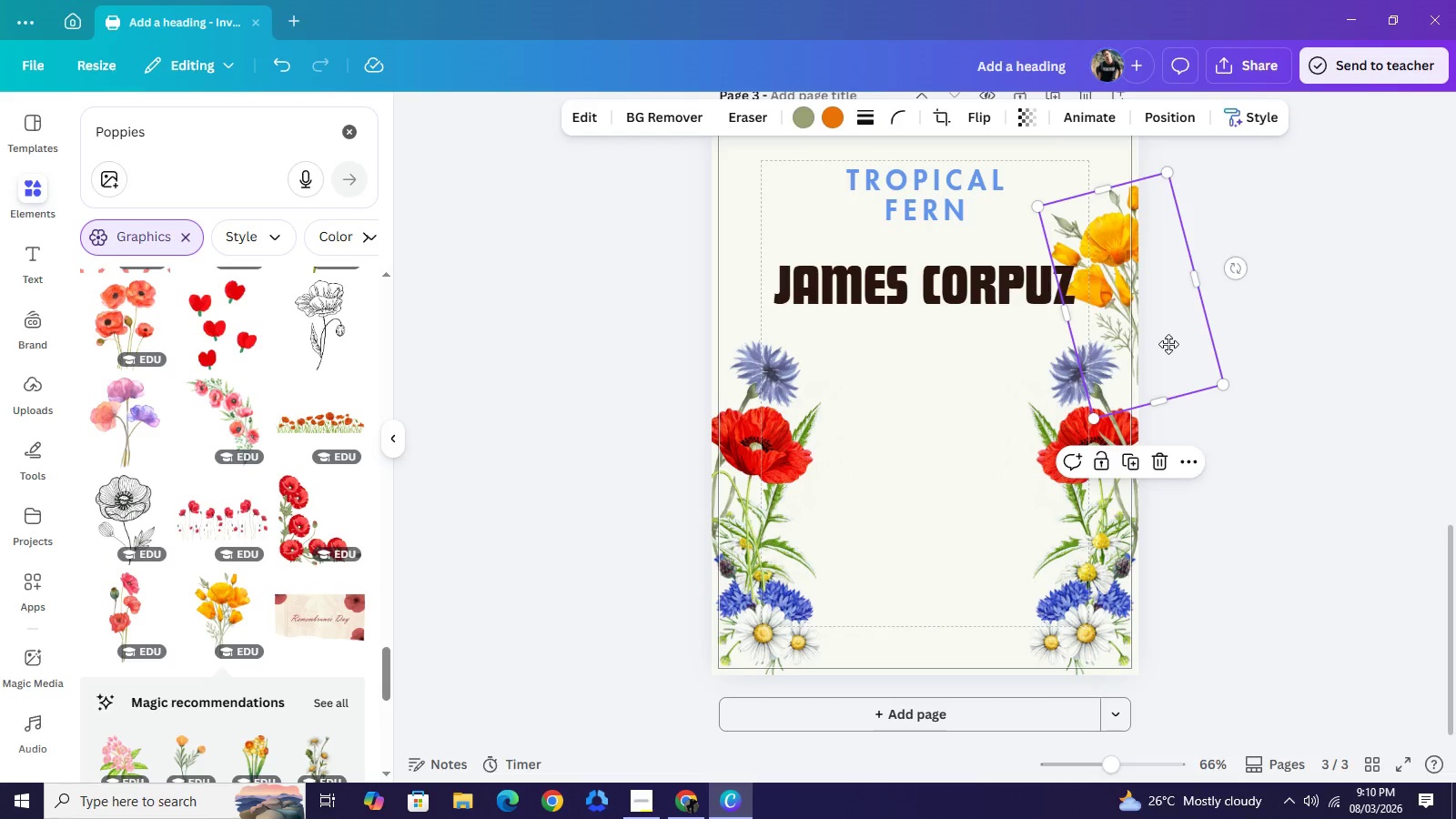 
left_click_drag(start_coordinate=[1169, 332], to_coordinate=[1169, 360])
 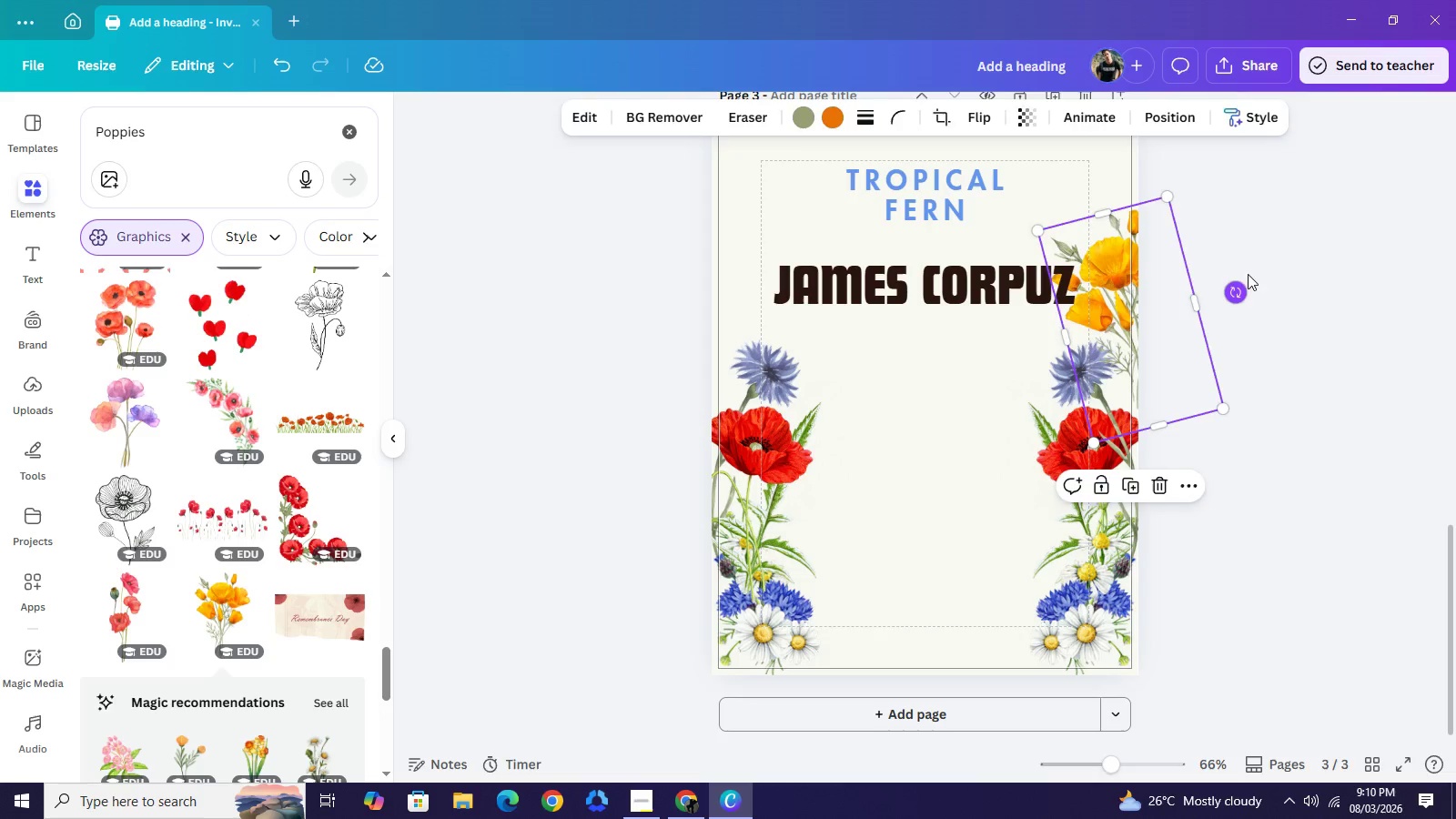 
left_click([1245, 277])
 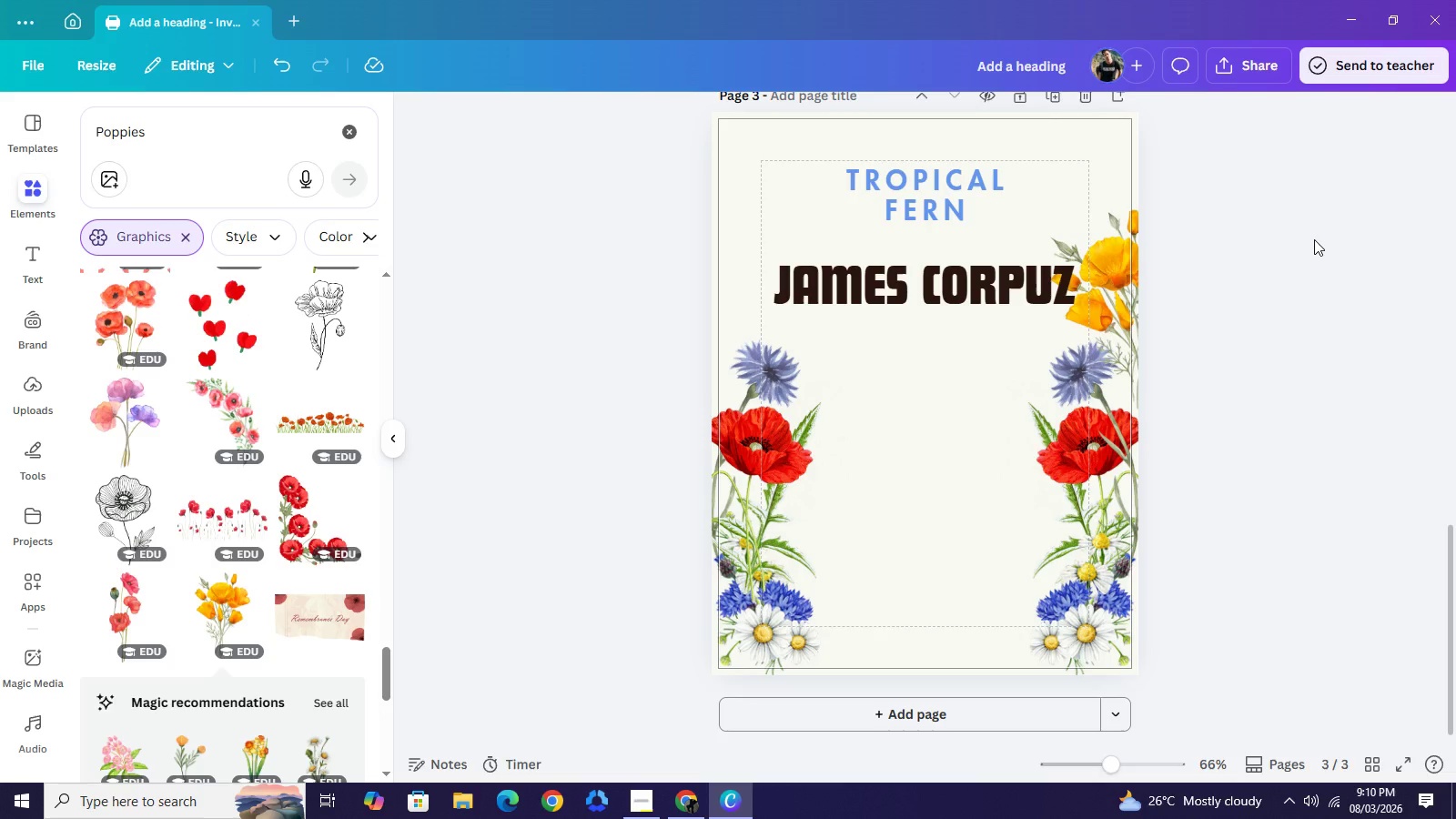 
left_click([1315, 239])
 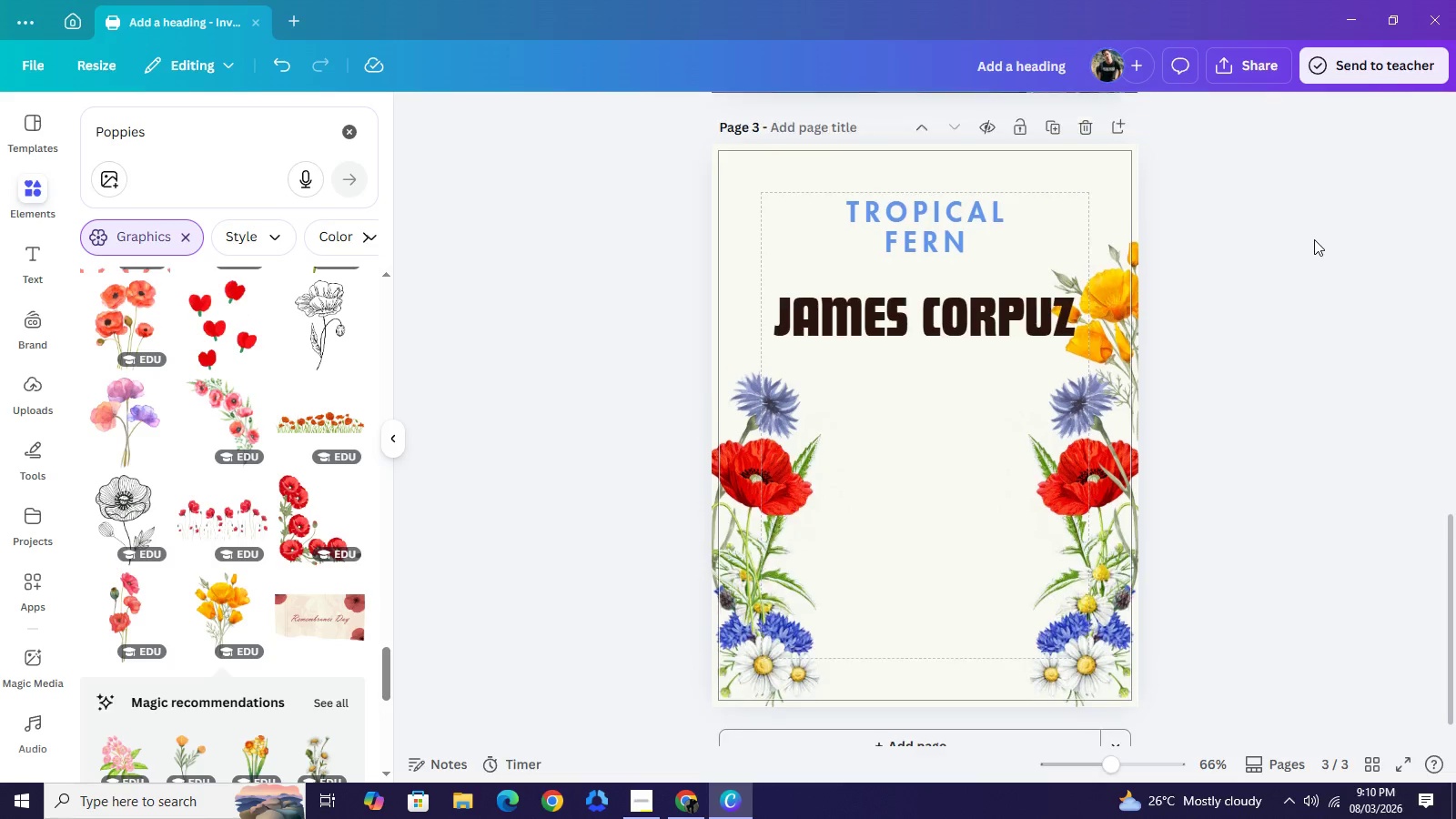 
scroll: coordinate [1314, 239], scroll_direction: up, amount: 1.0
 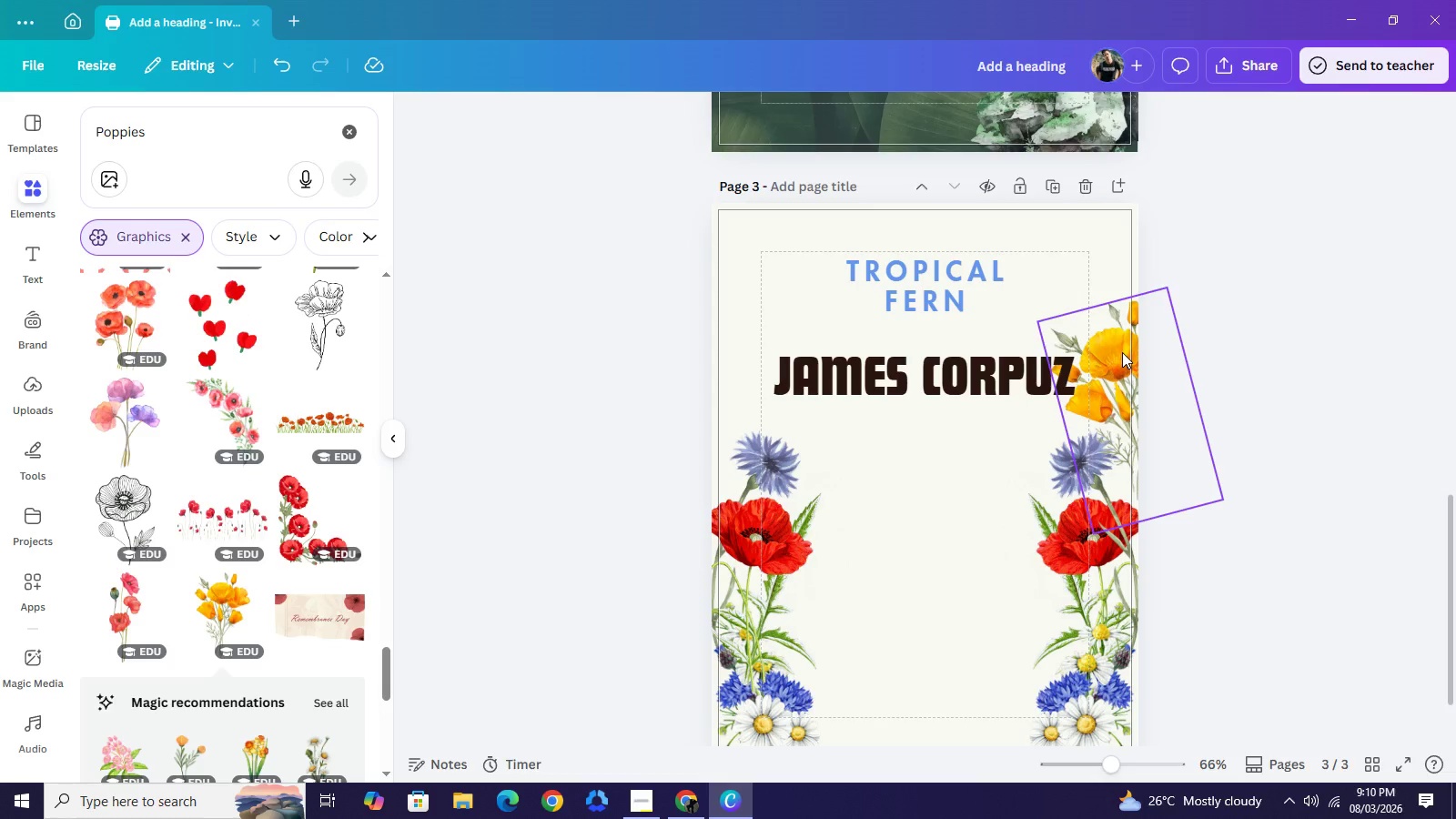 
wait(13.92)
 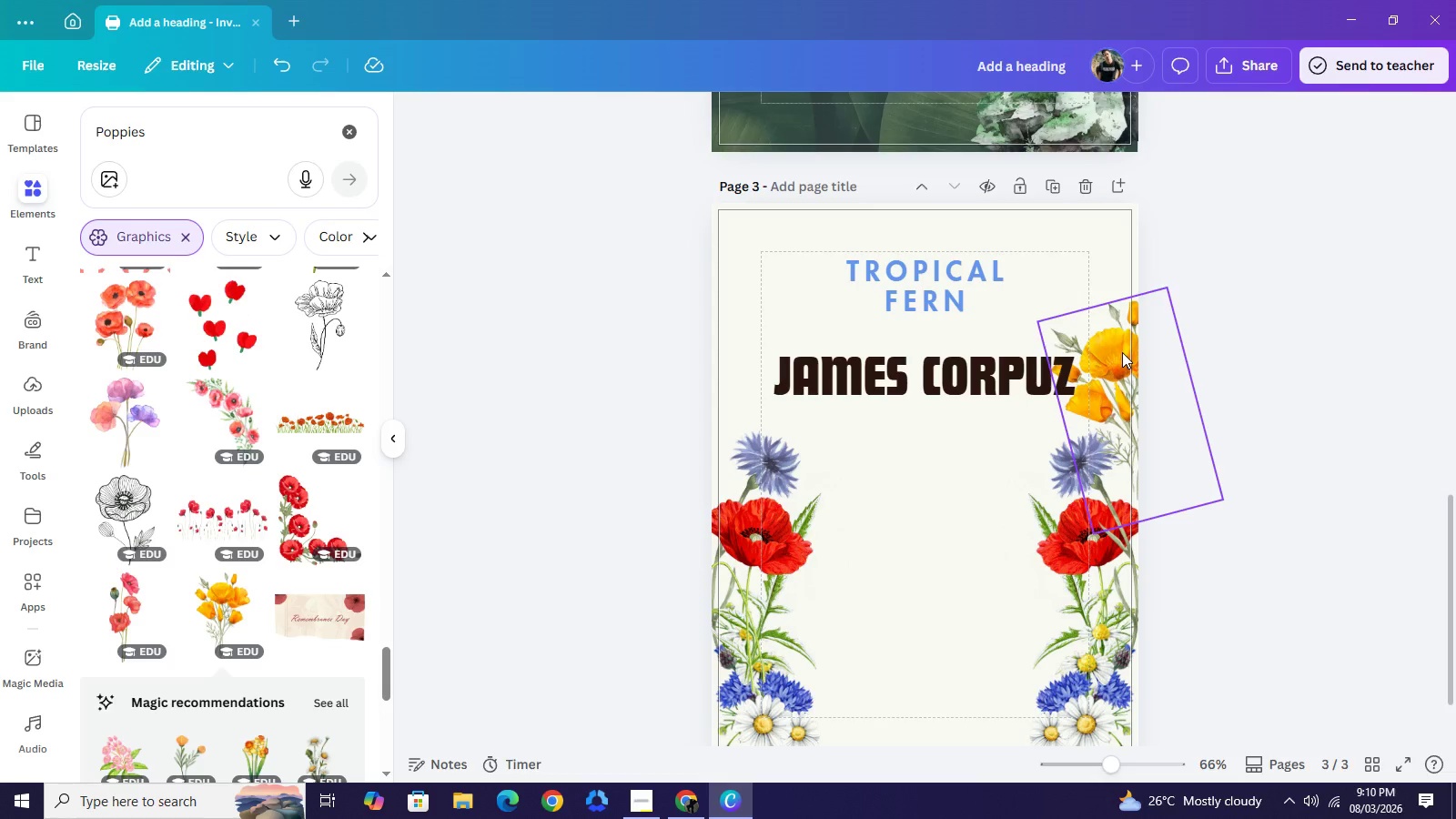 
left_click([1118, 359])
 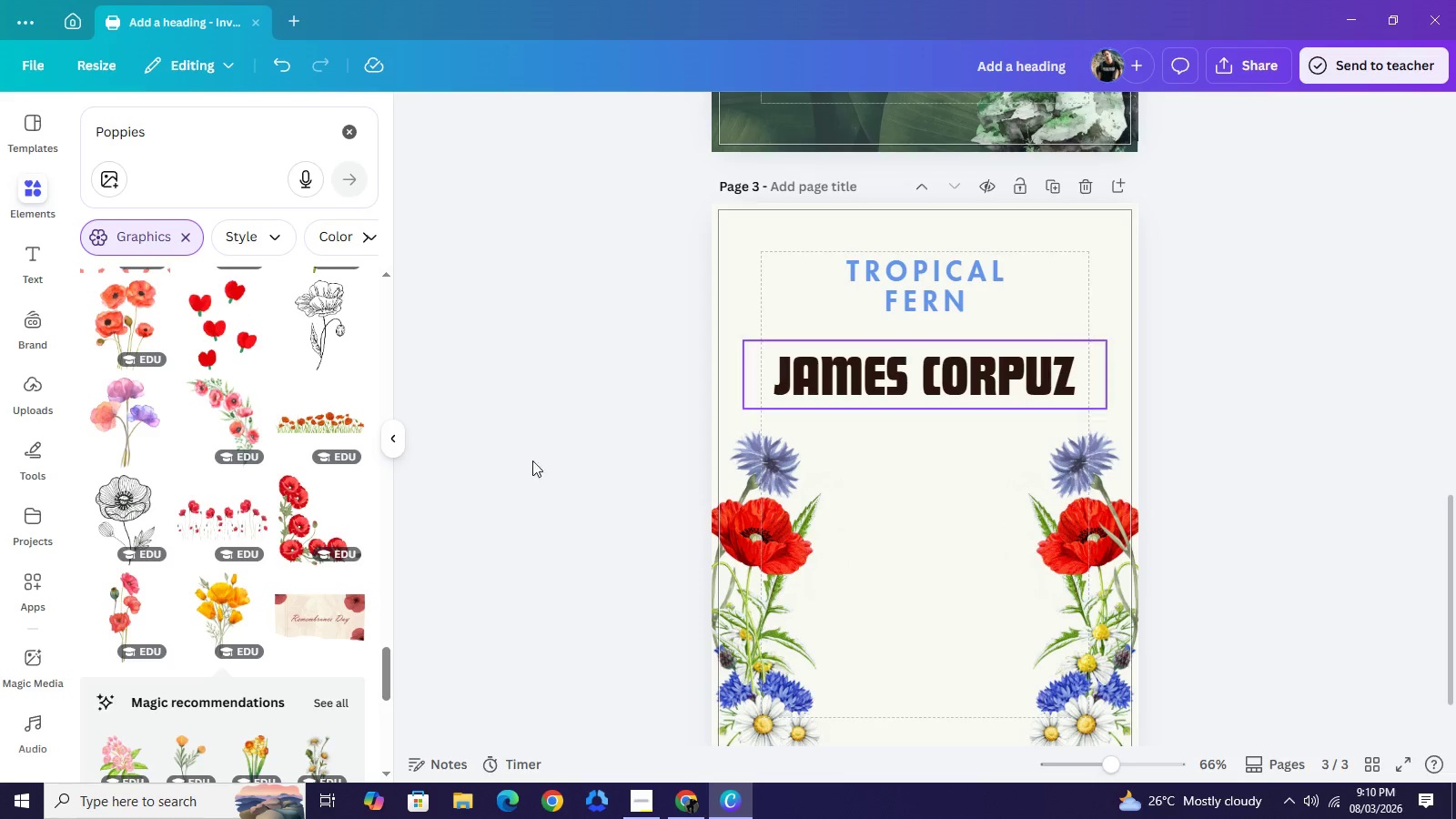 
key(Backspace)
 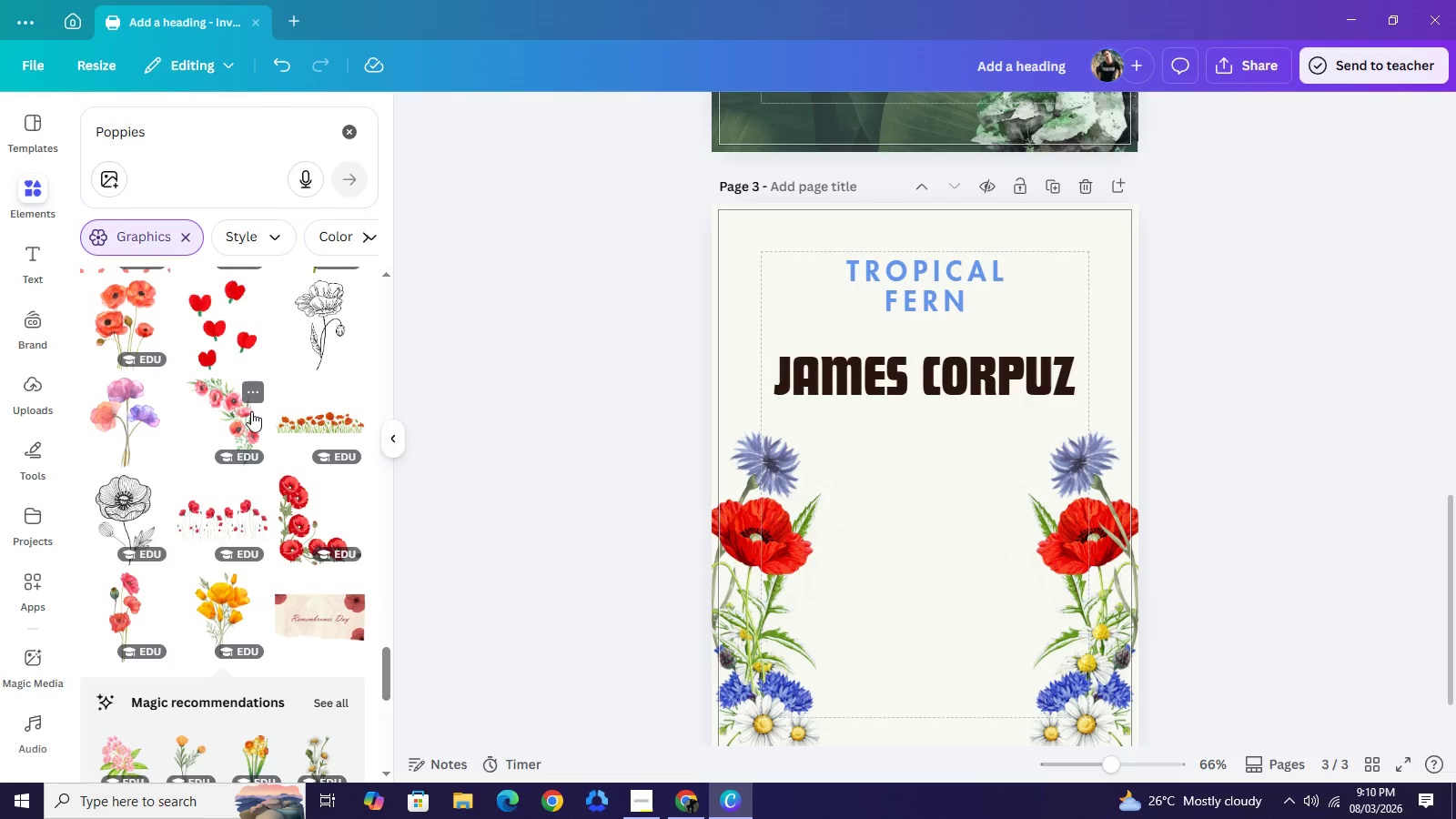 
left_click([251, 411])
 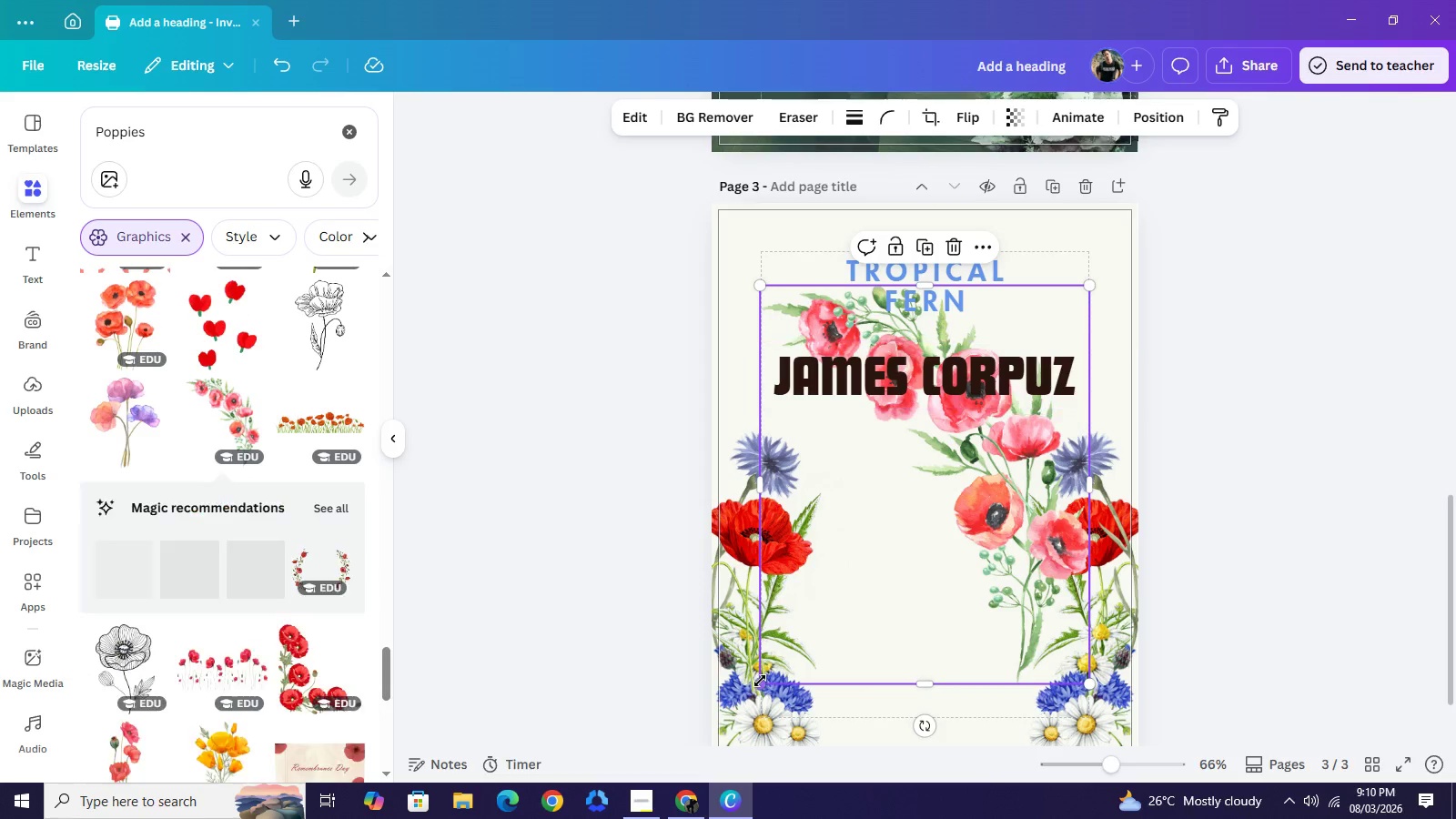 
left_click_drag(start_coordinate=[760, 681], to_coordinate=[1019, 396])
 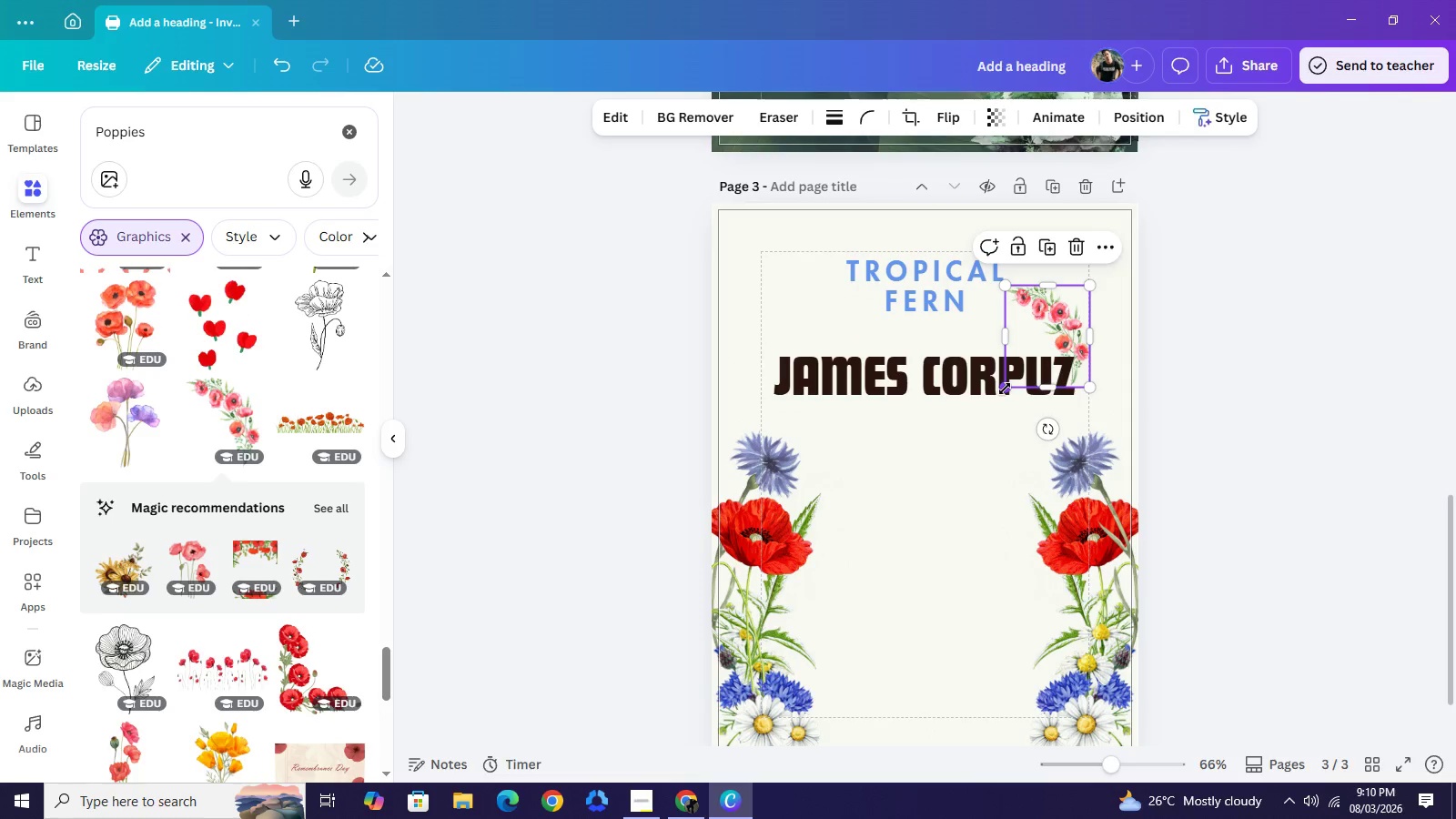 
left_click_drag(start_coordinate=[1005, 389], to_coordinate=[948, 460])
 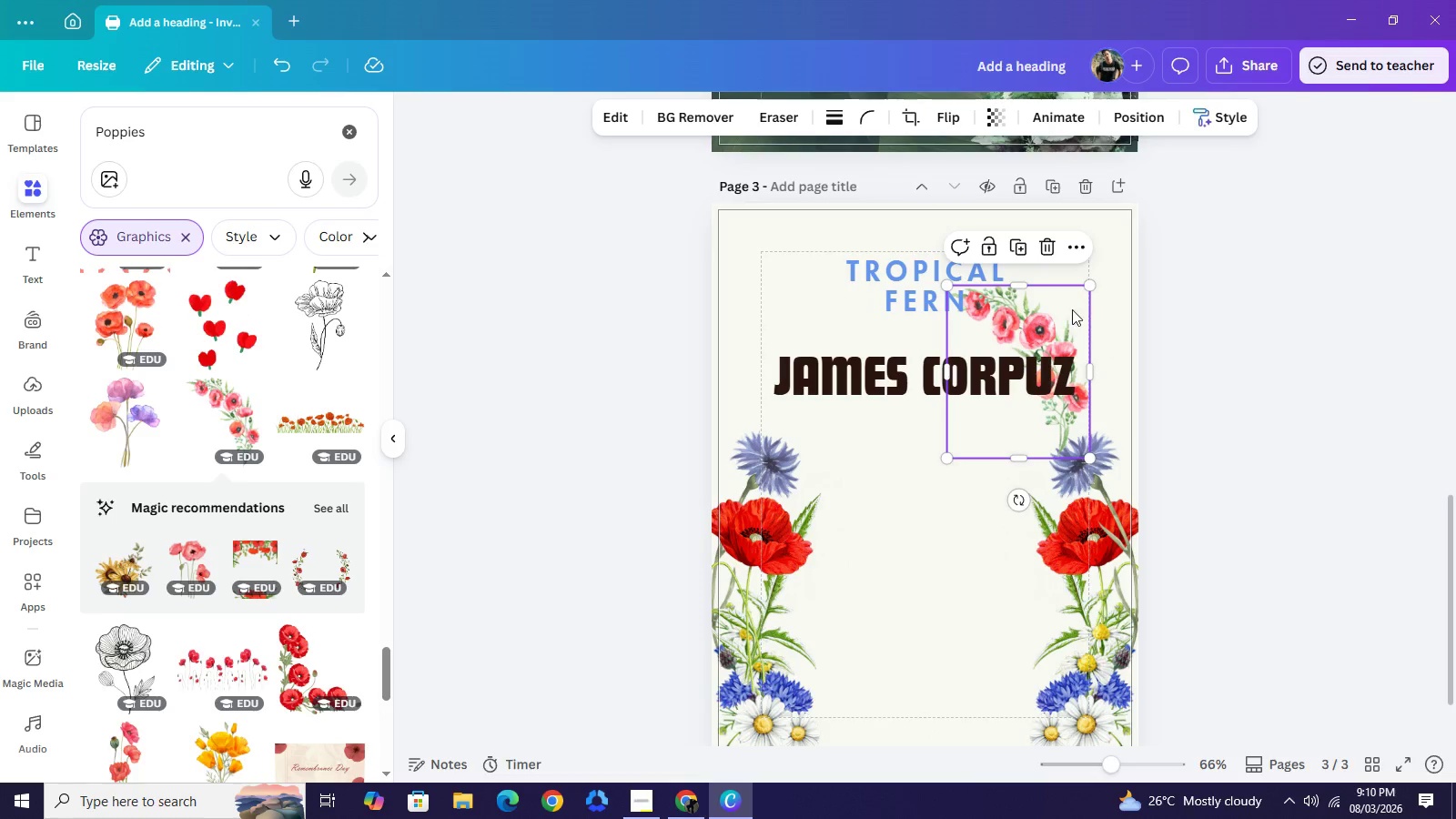 
left_click_drag(start_coordinate=[1063, 321], to_coordinate=[1112, 241])
 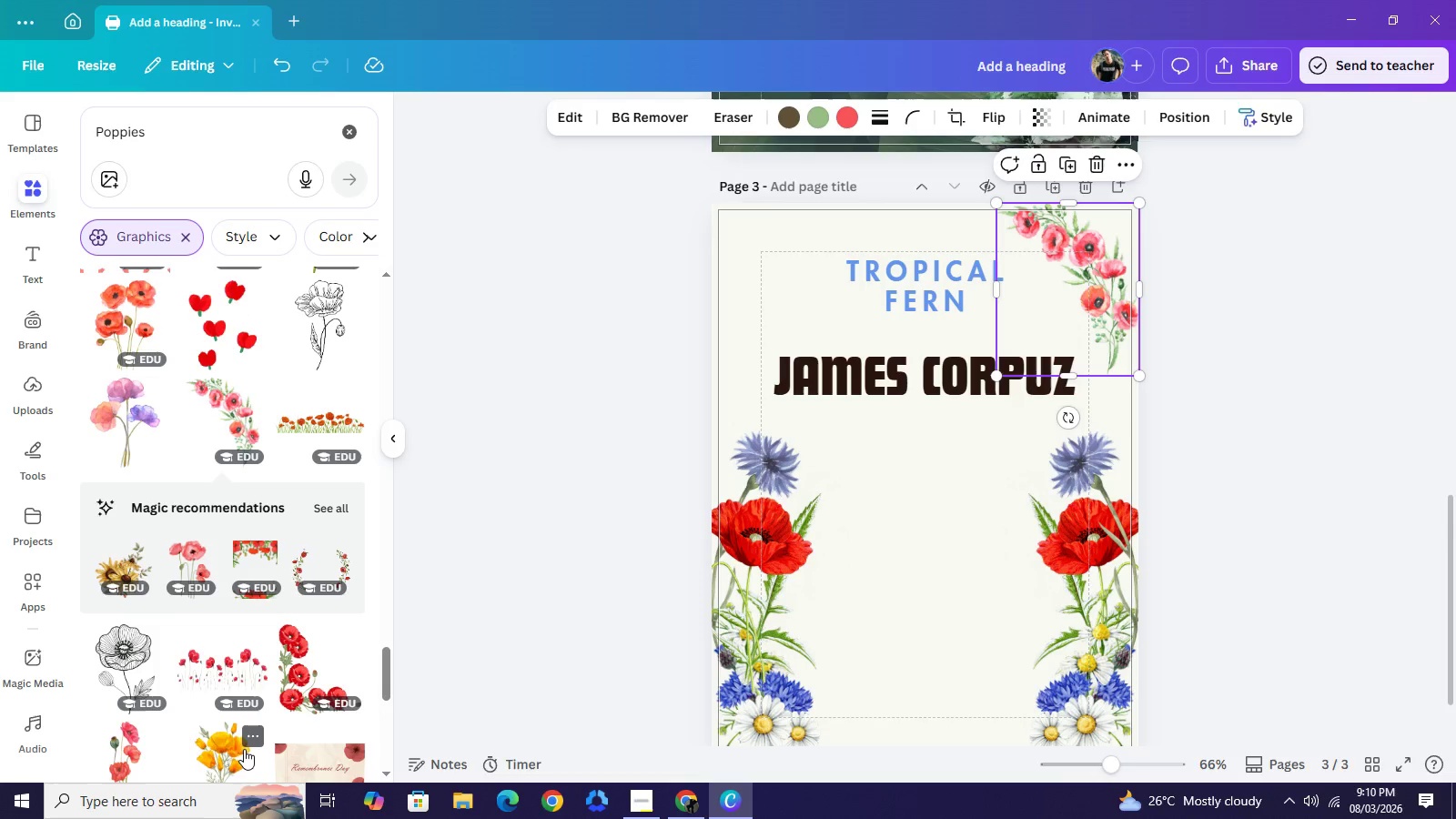 
left_click_drag(start_coordinate=[242, 750], to_coordinate=[259, 743])
 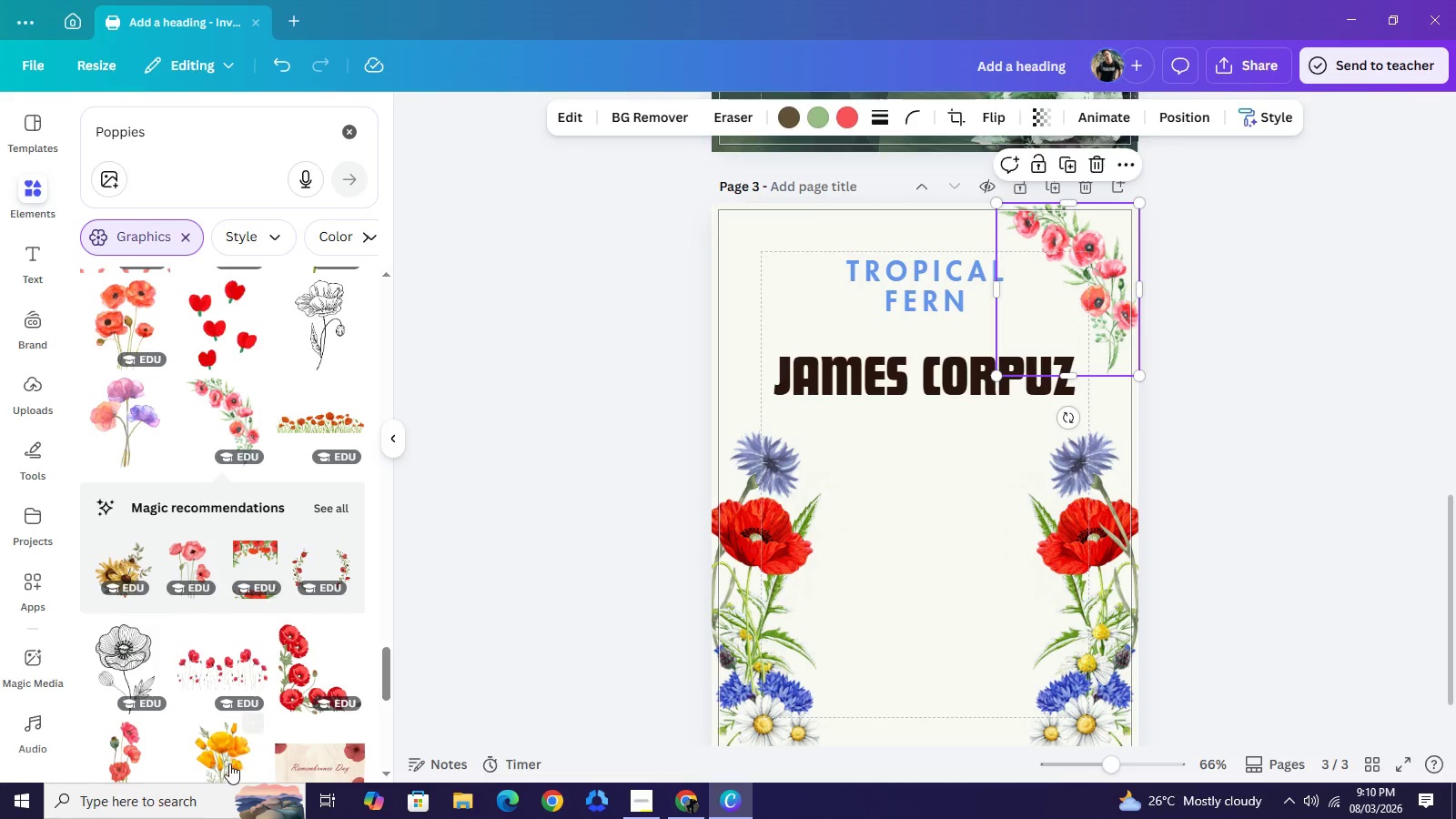 
left_click([222, 756])
 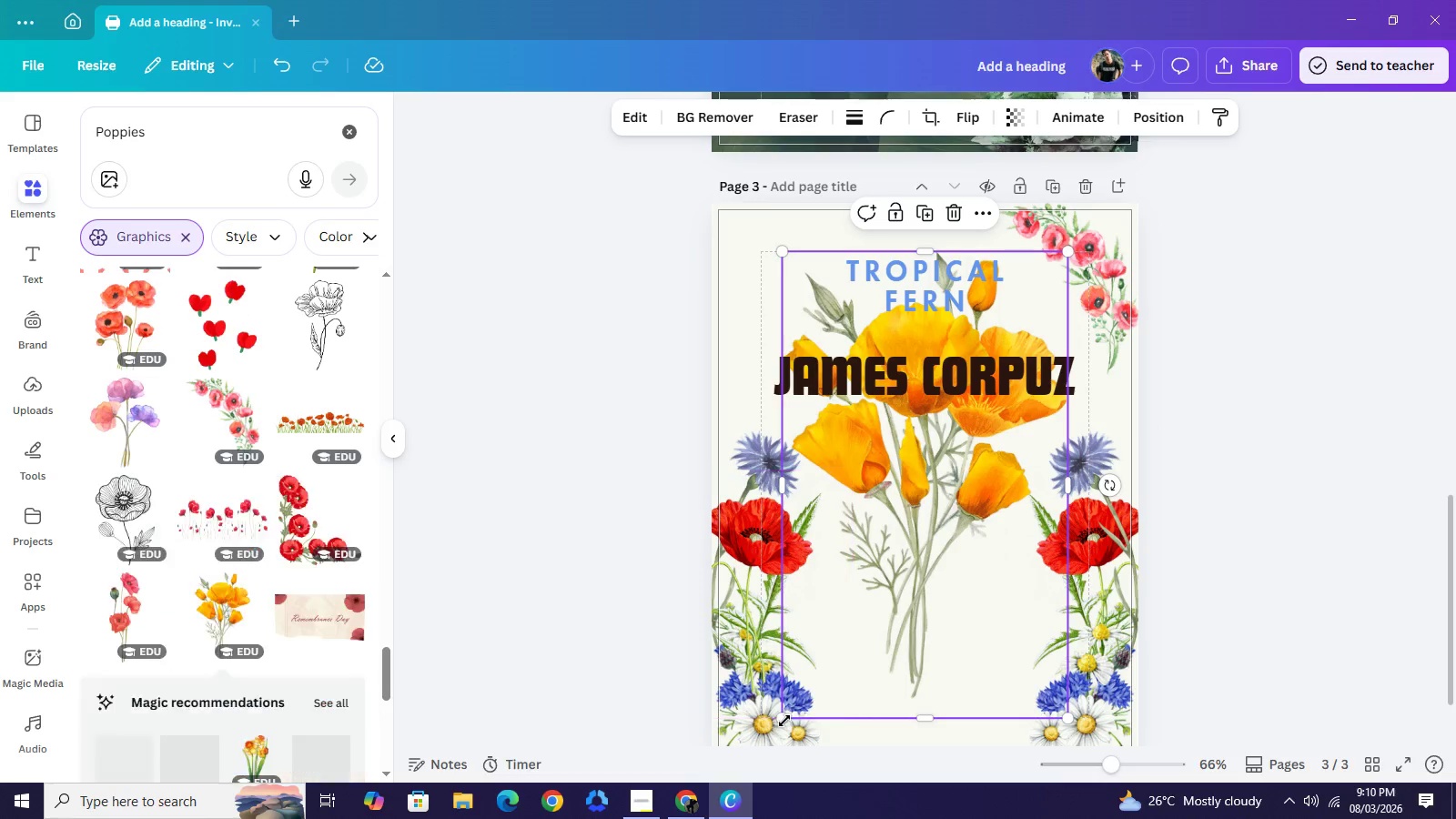 
left_click_drag(start_coordinate=[783, 719], to_coordinate=[977, 407])
 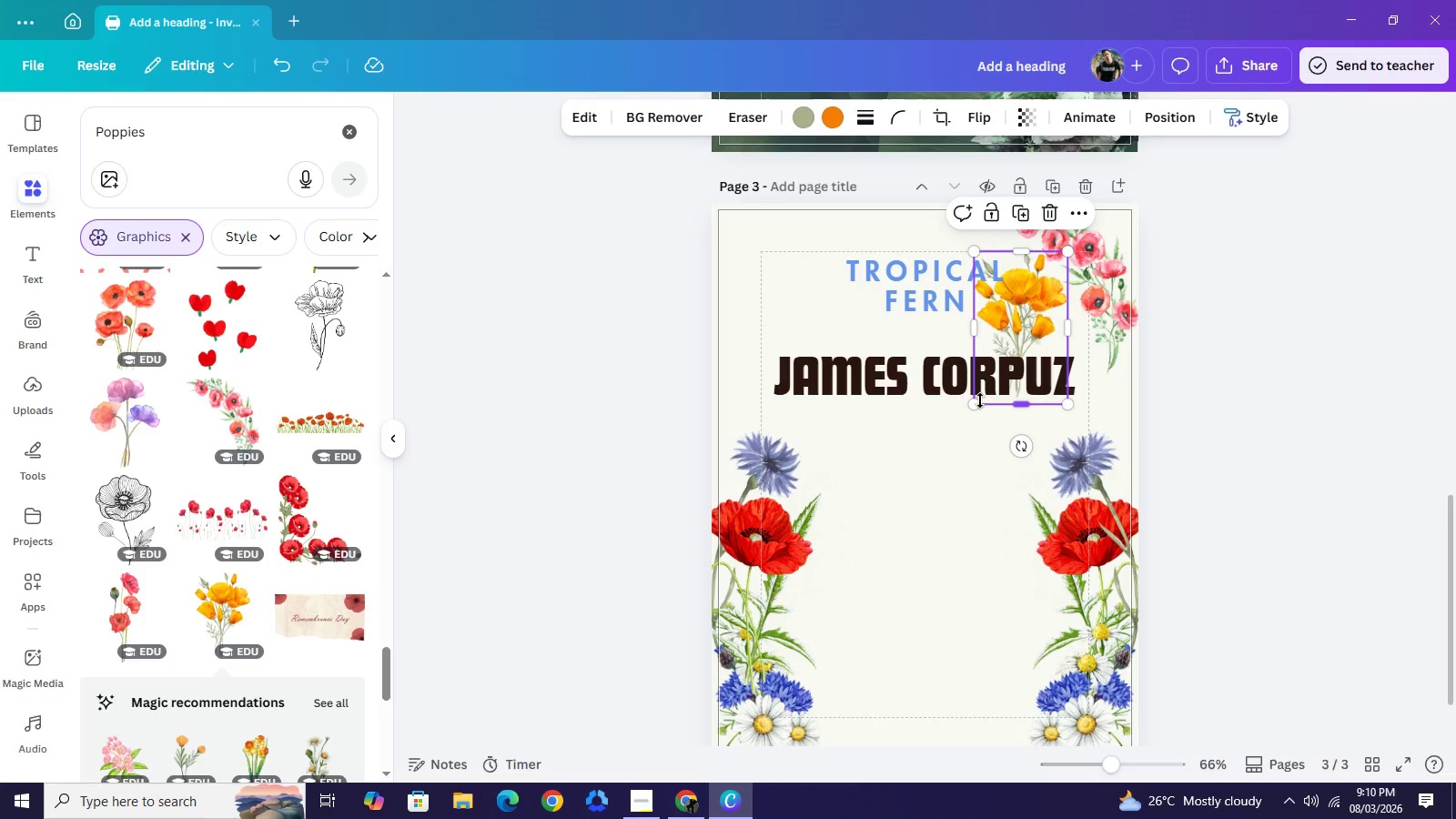 
left_click_drag(start_coordinate=[977, 401], to_coordinate=[963, 435])
 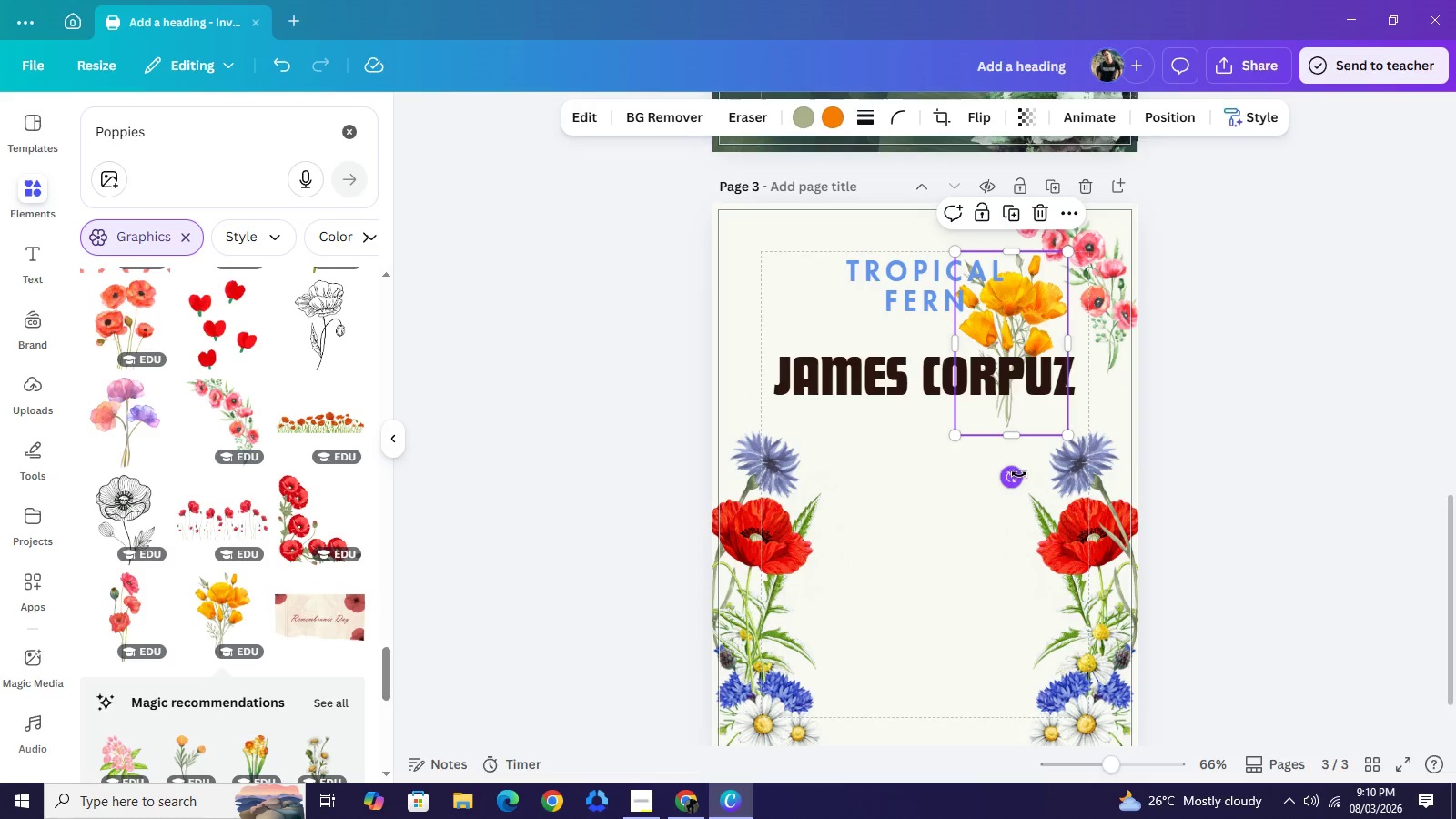 
left_click_drag(start_coordinate=[1017, 471], to_coordinate=[1062, 478])
 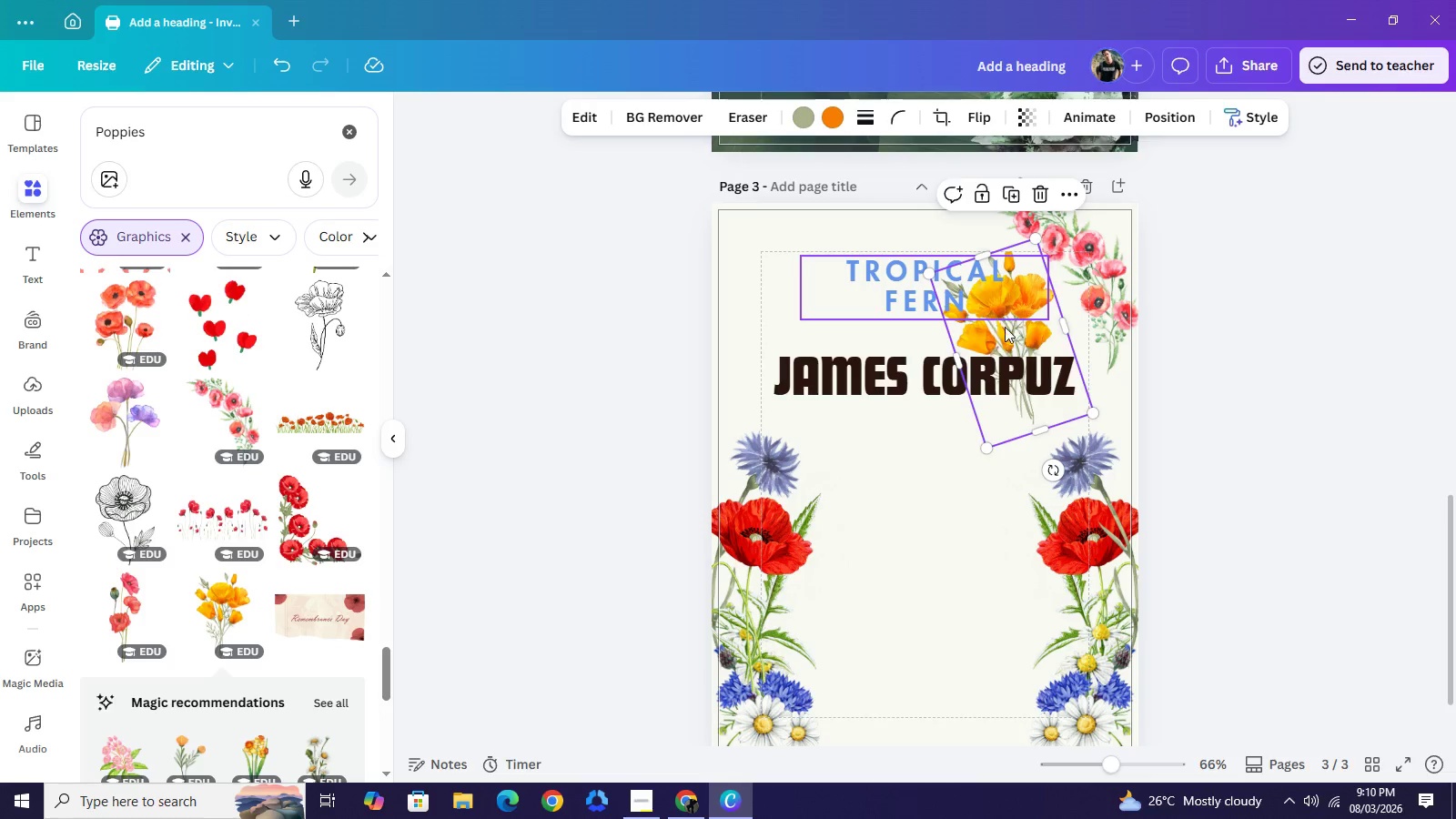 
left_click_drag(start_coordinate=[992, 310], to_coordinate=[1117, 417])
 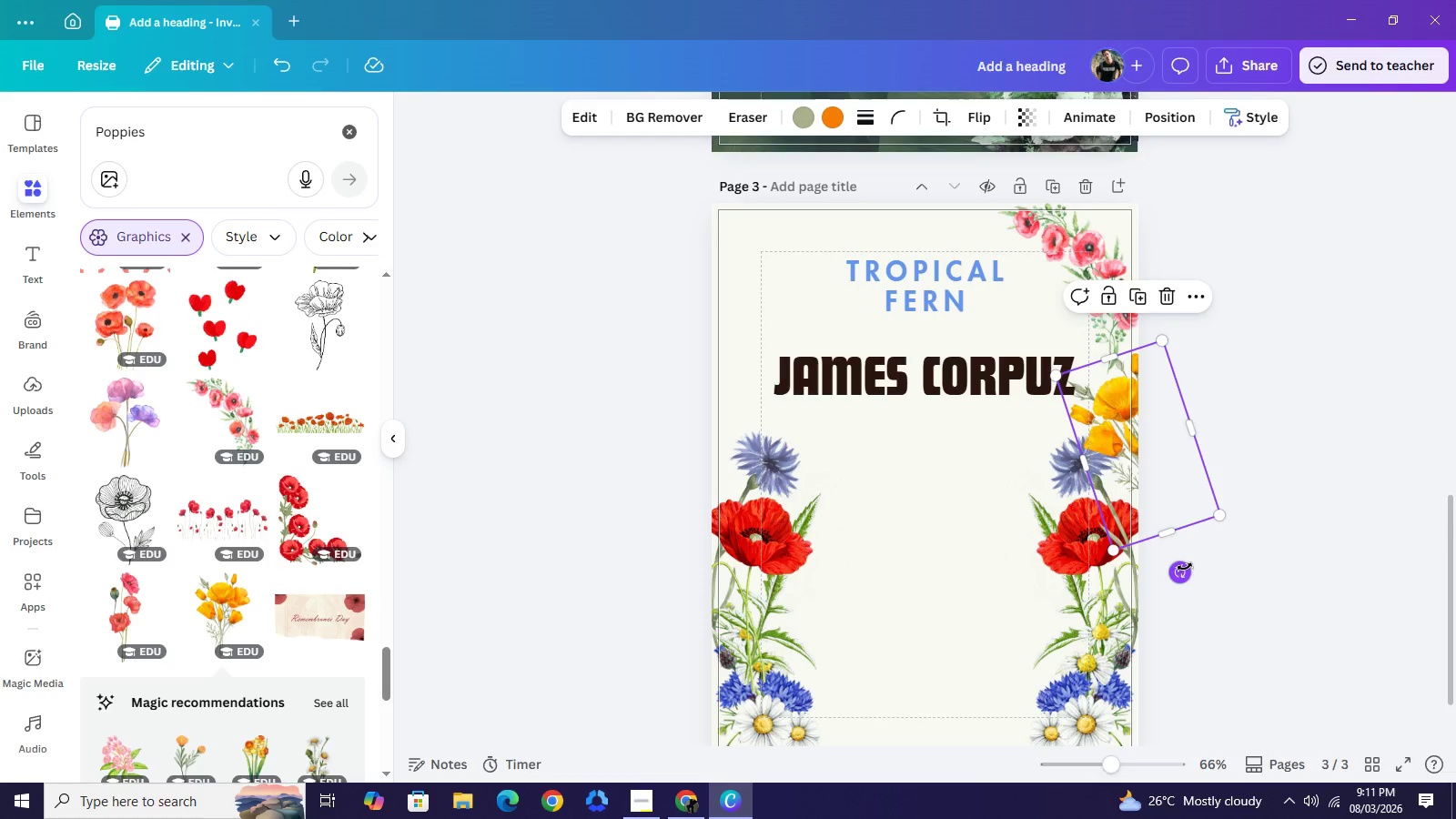 
left_click_drag(start_coordinate=[1185, 567], to_coordinate=[1170, 570])
 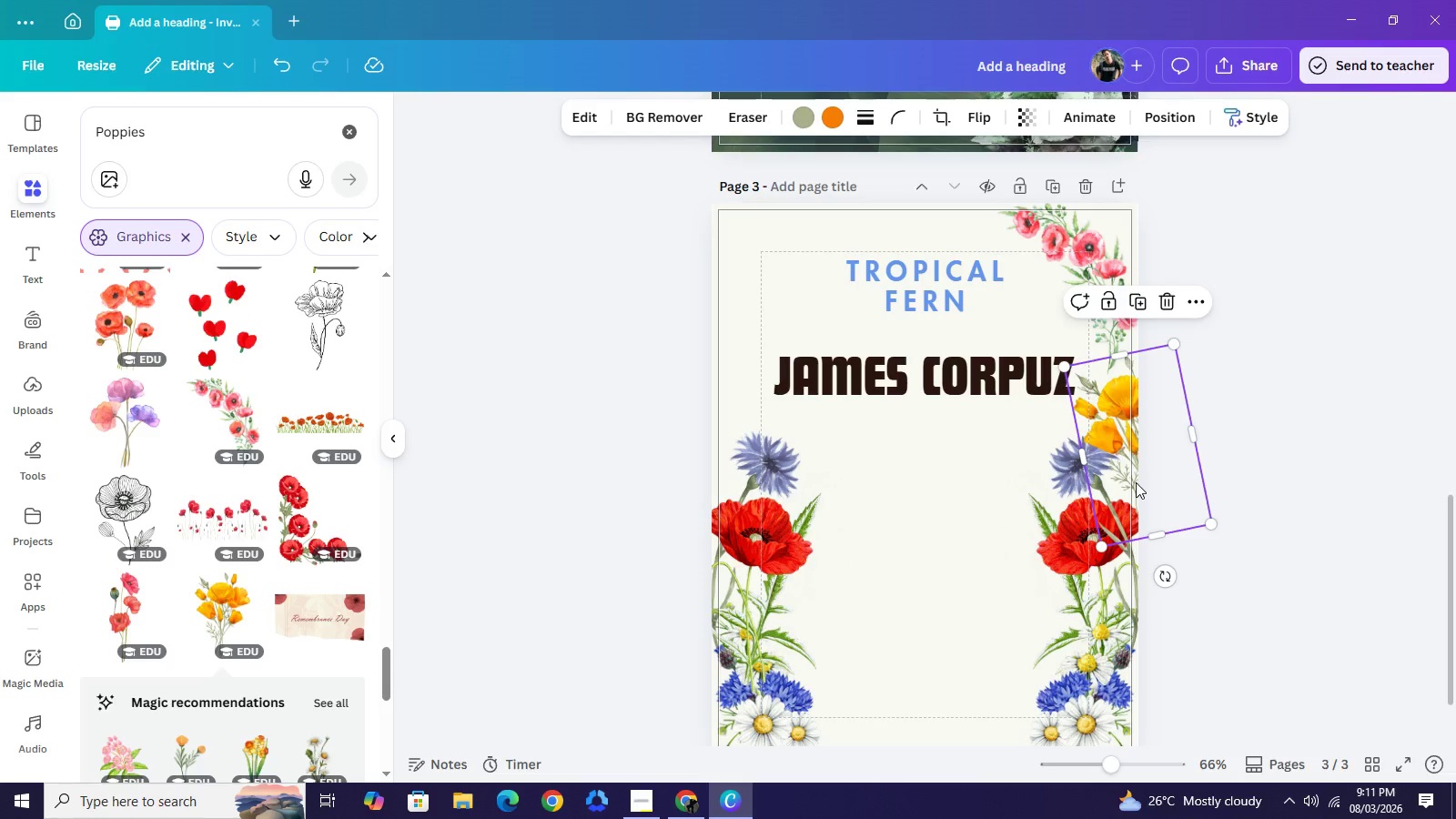 
left_click_drag(start_coordinate=[1155, 460], to_coordinate=[1009, 572])
 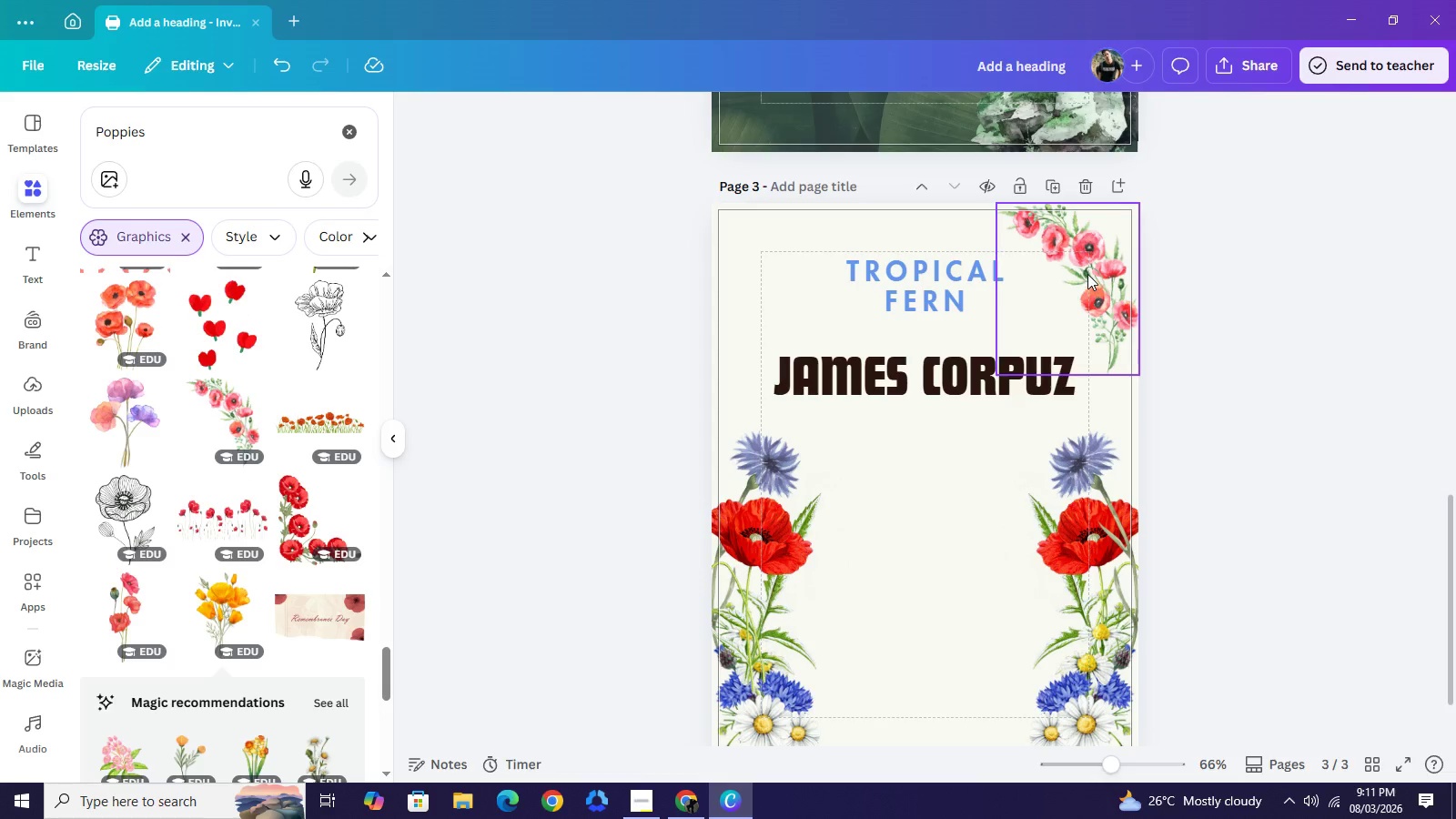 
left_click([1087, 273])
 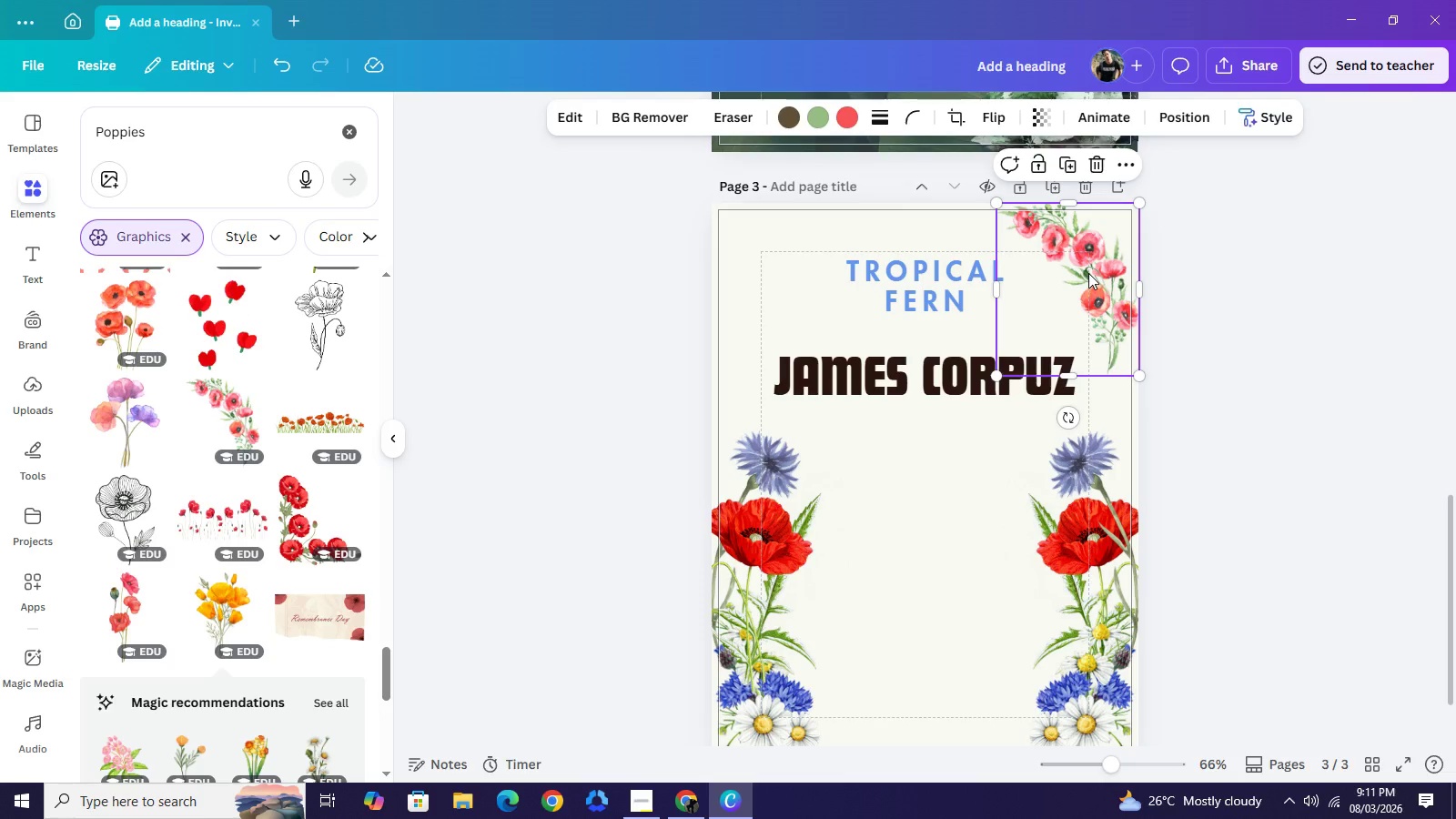 
key(Control+C)
 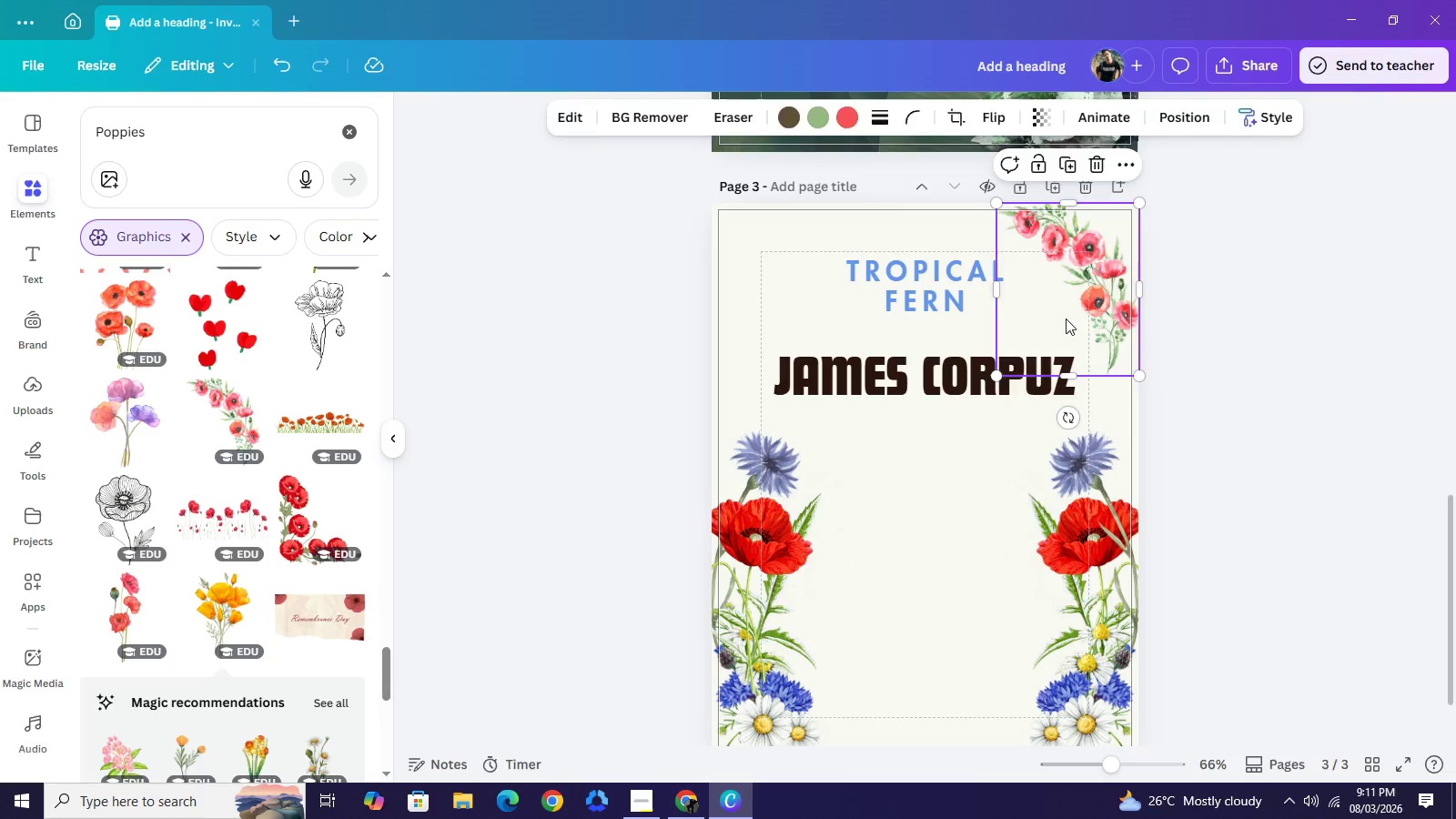 
key(Control+V)
 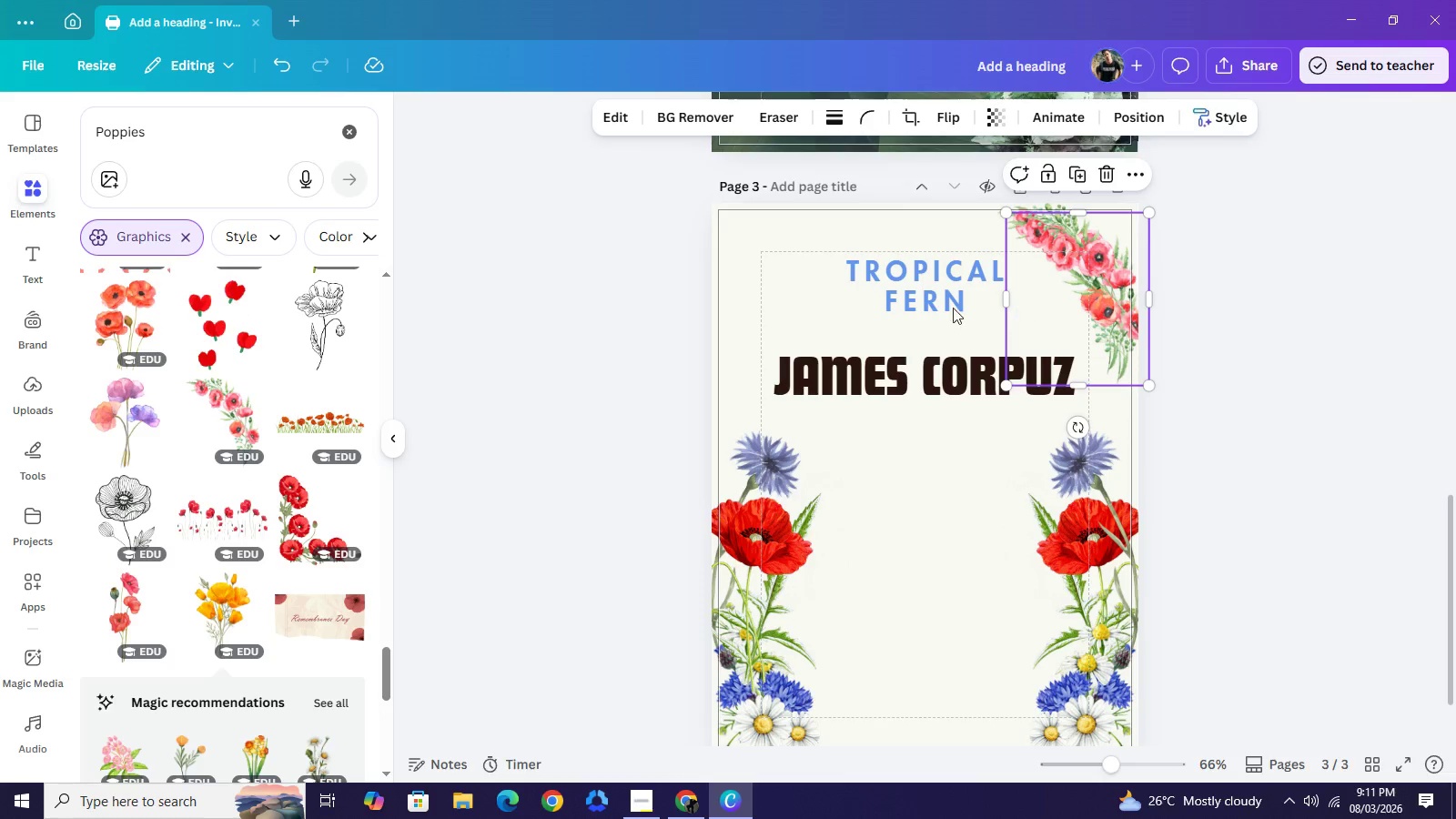 
left_click_drag(start_coordinate=[1086, 301], to_coordinate=[794, 294])
 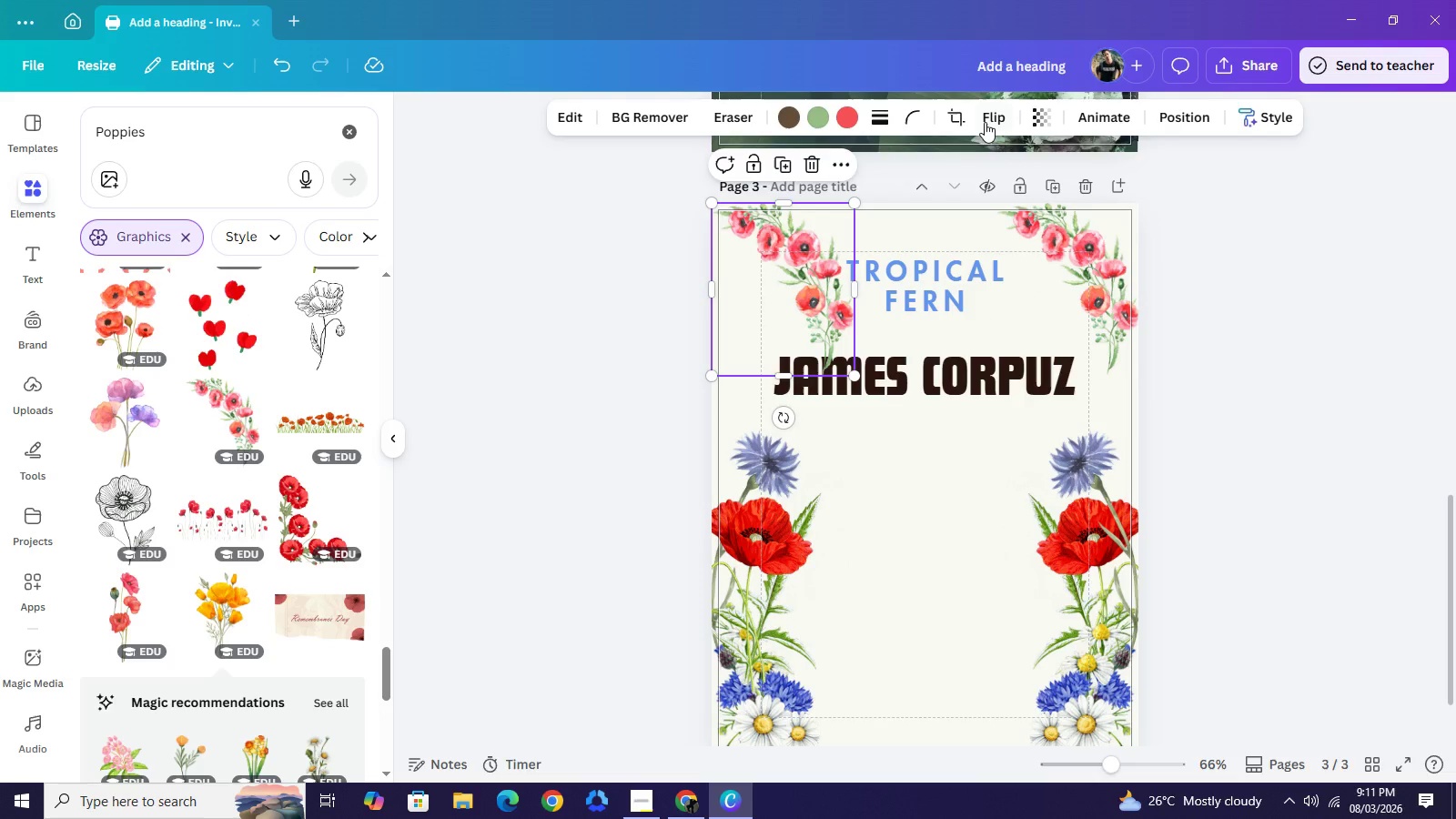 
left_click([985, 122])
 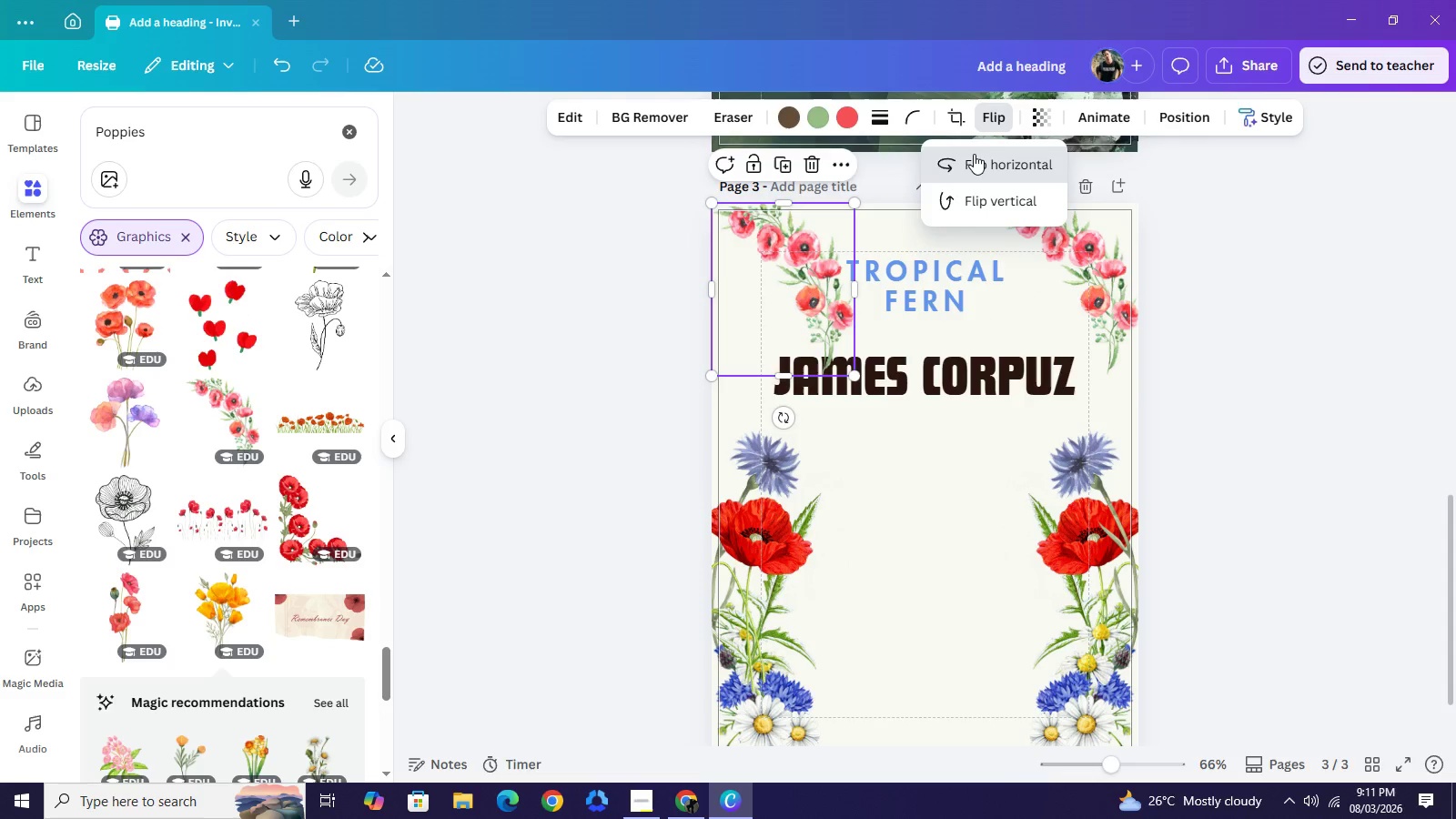 
left_click([974, 154])
 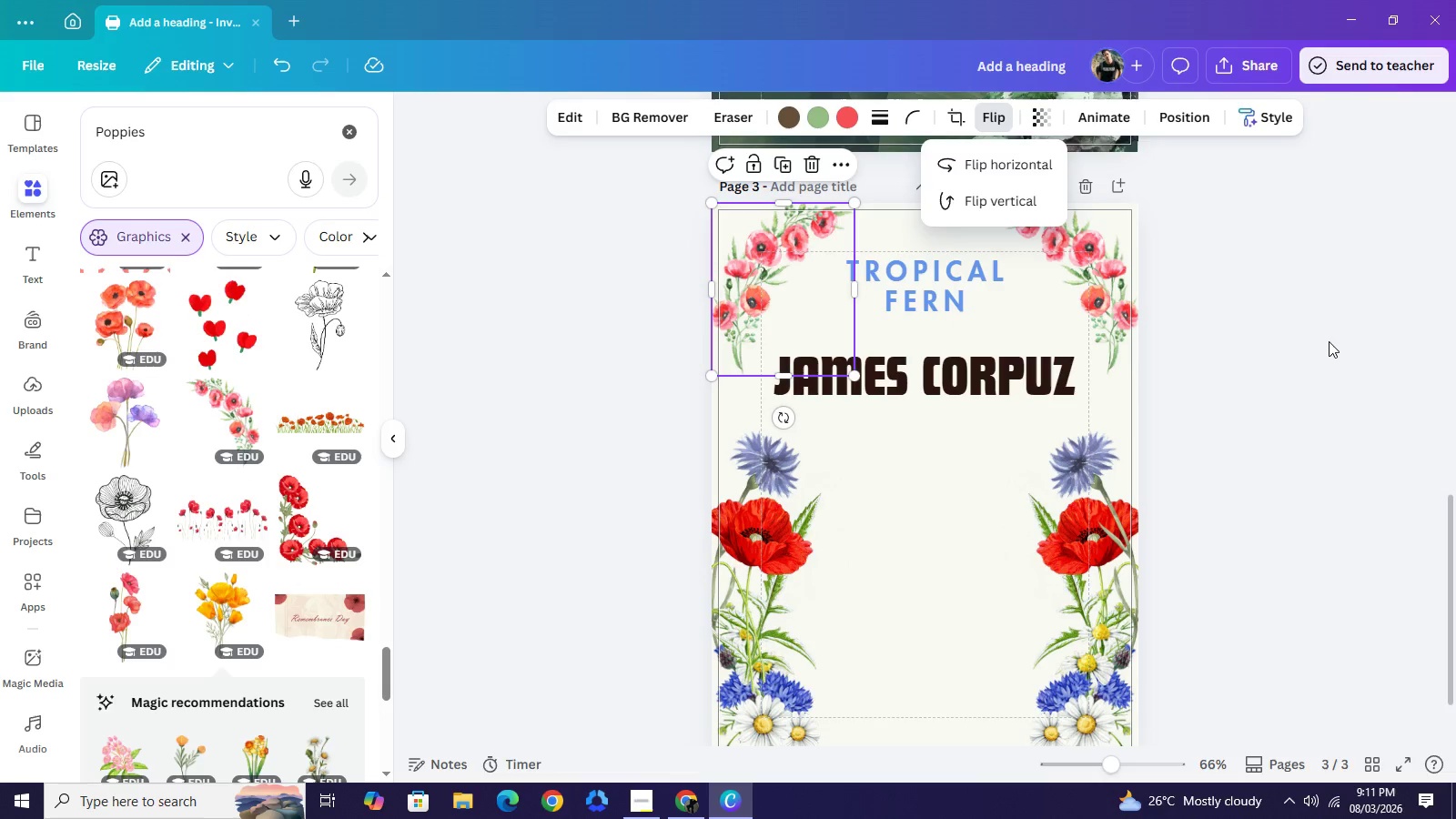 
left_click([1329, 341])
 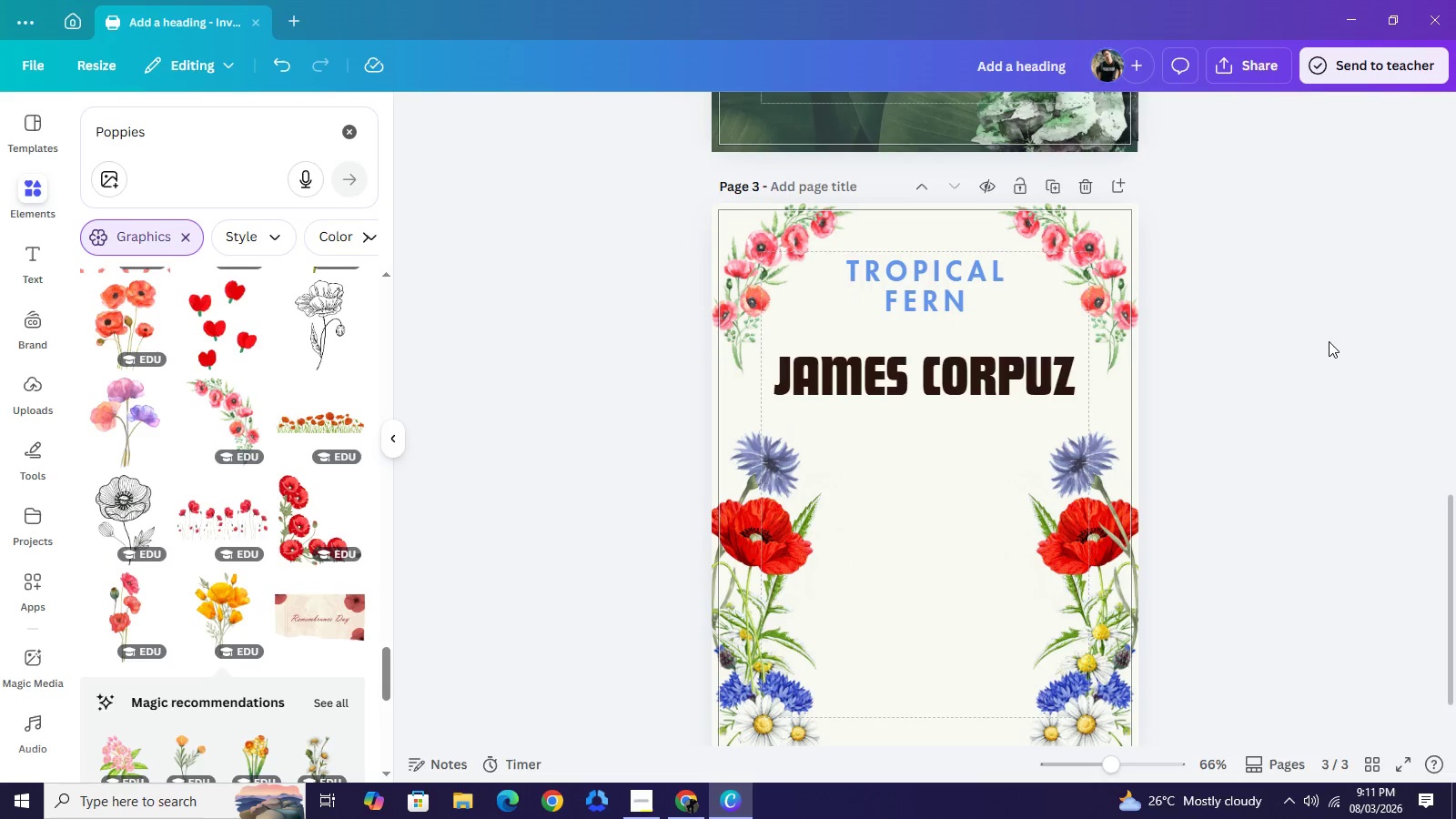 
left_click([1329, 341])
 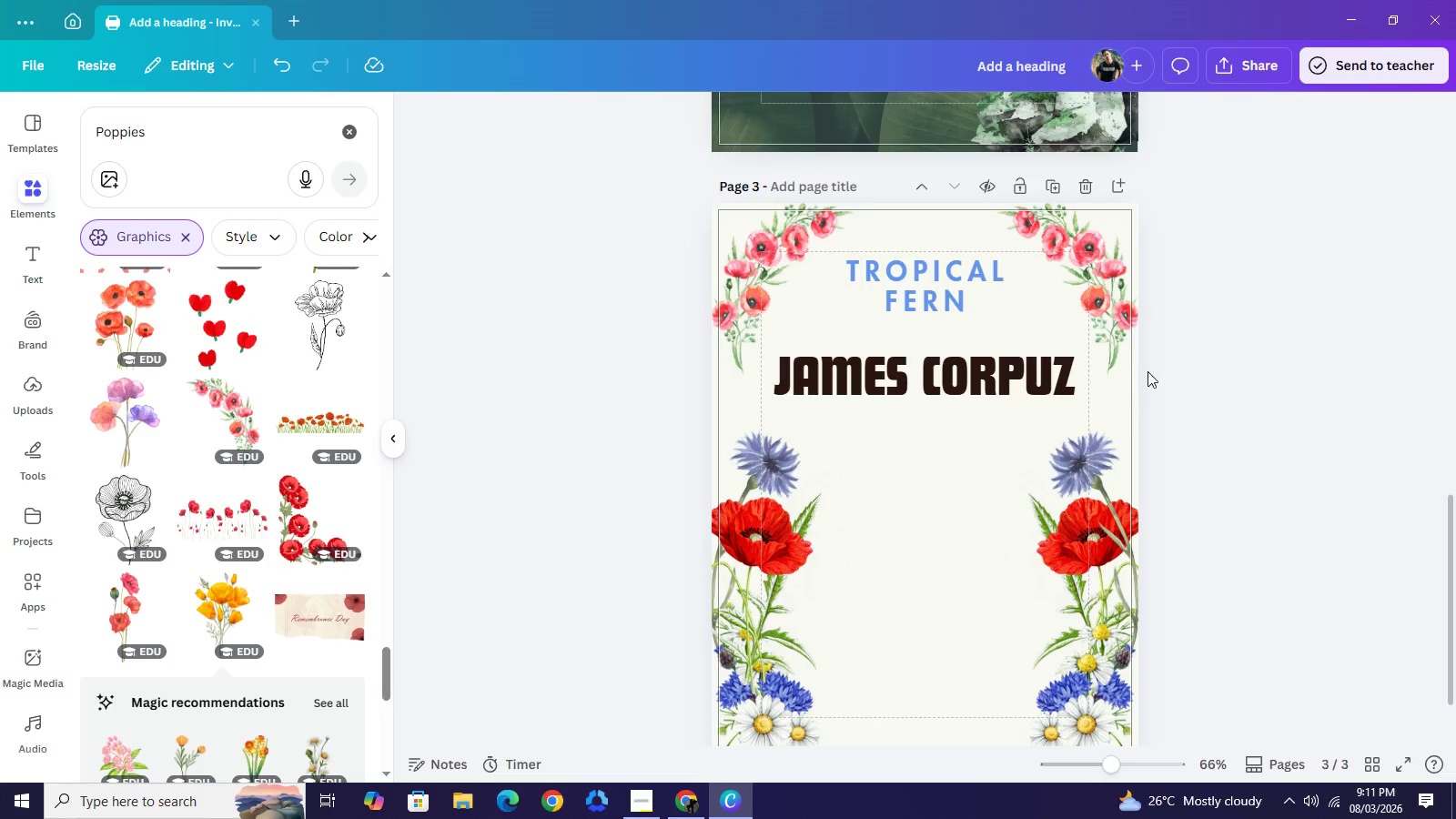 
wait(5.81)
 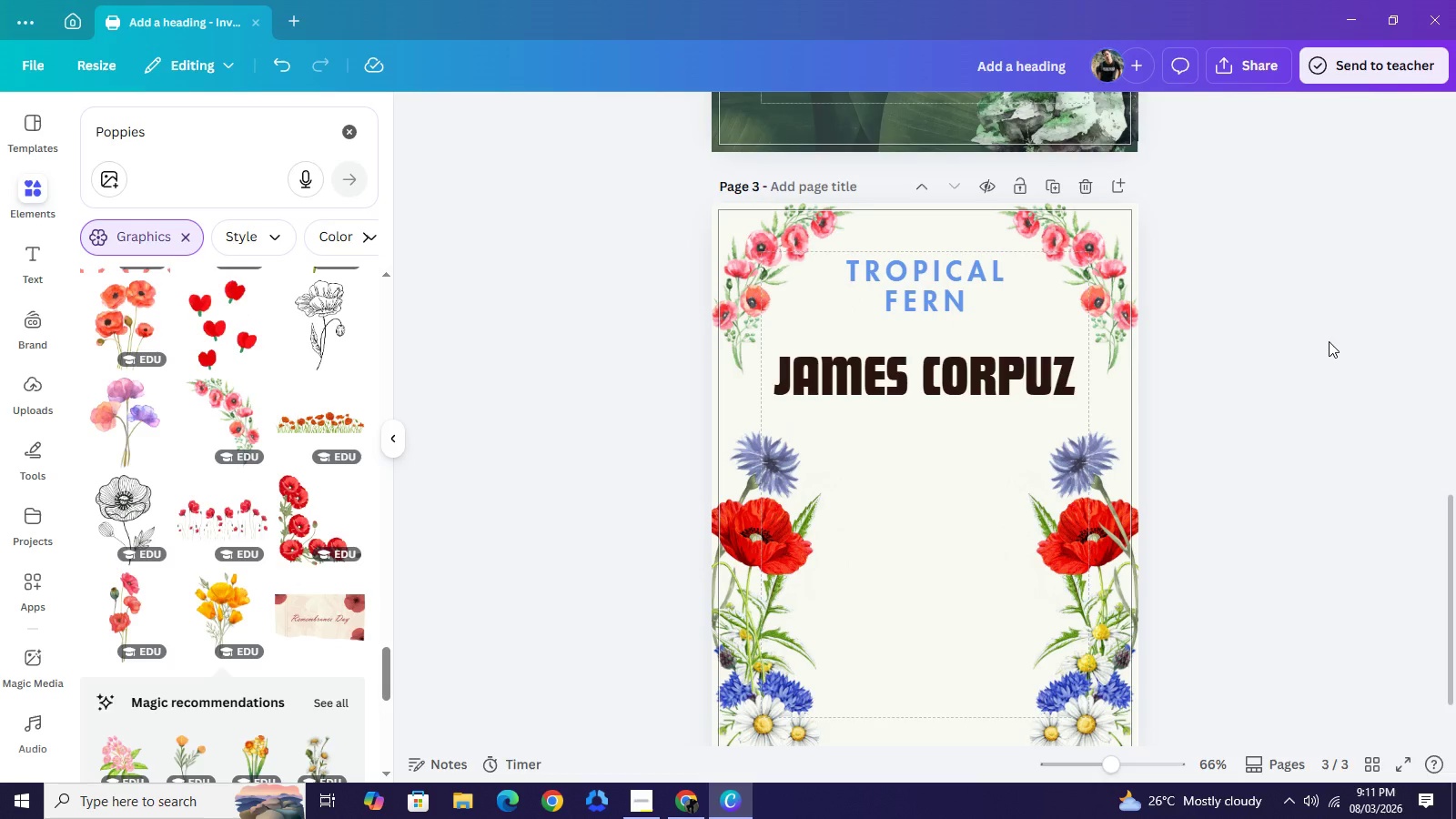 
left_click([967, 300])
 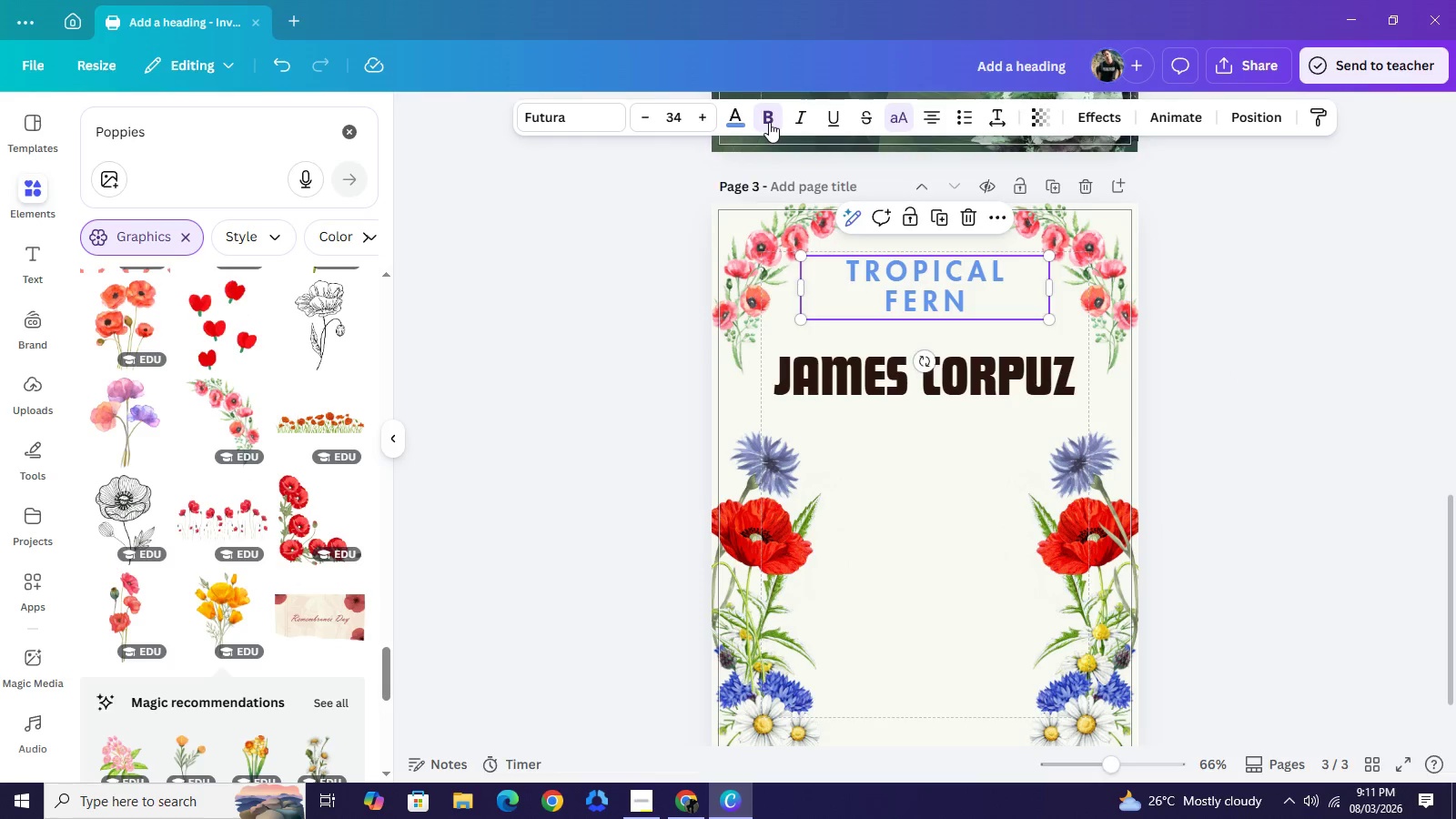 
left_click([769, 122])
 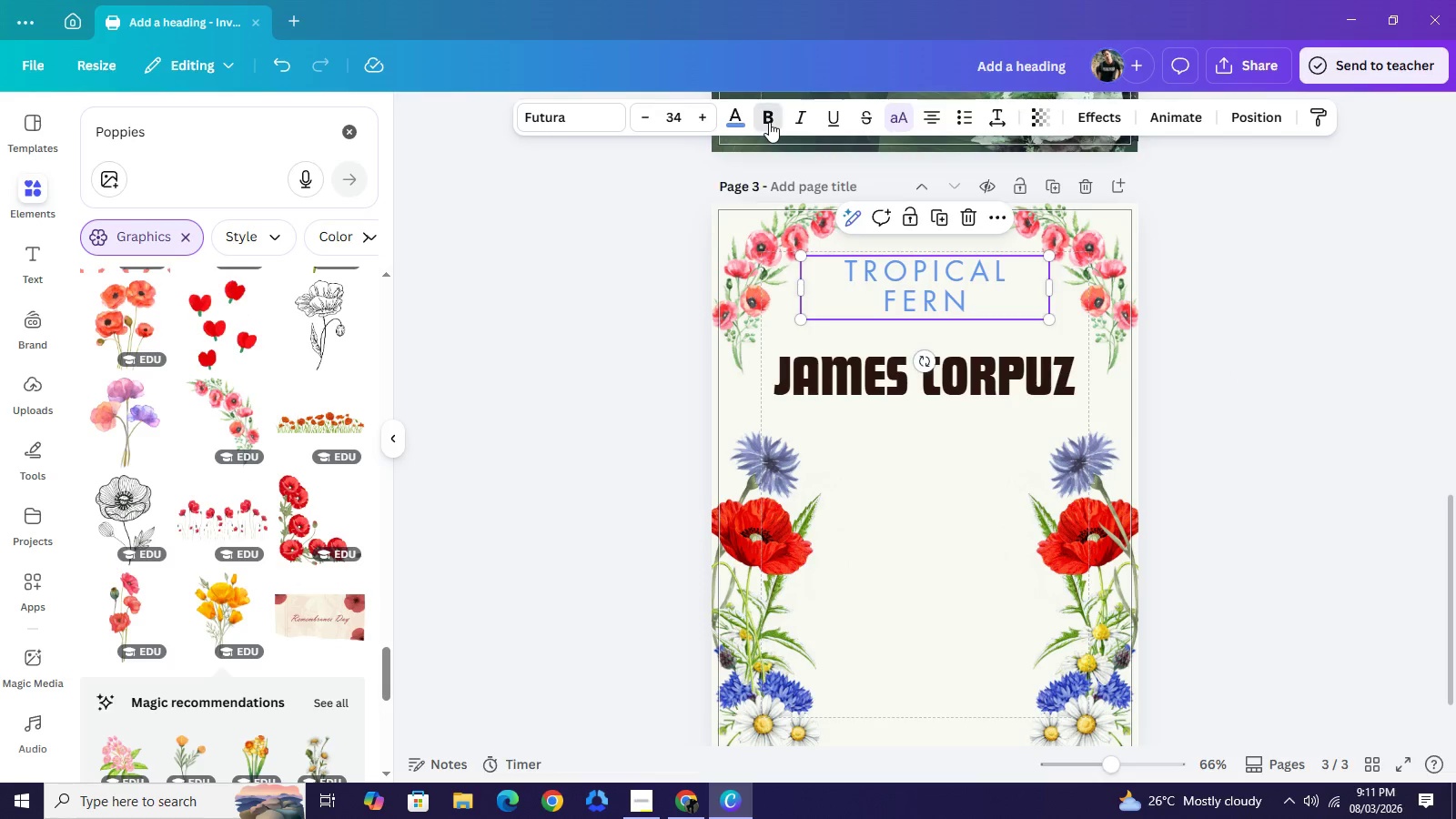 
left_click([769, 122])
 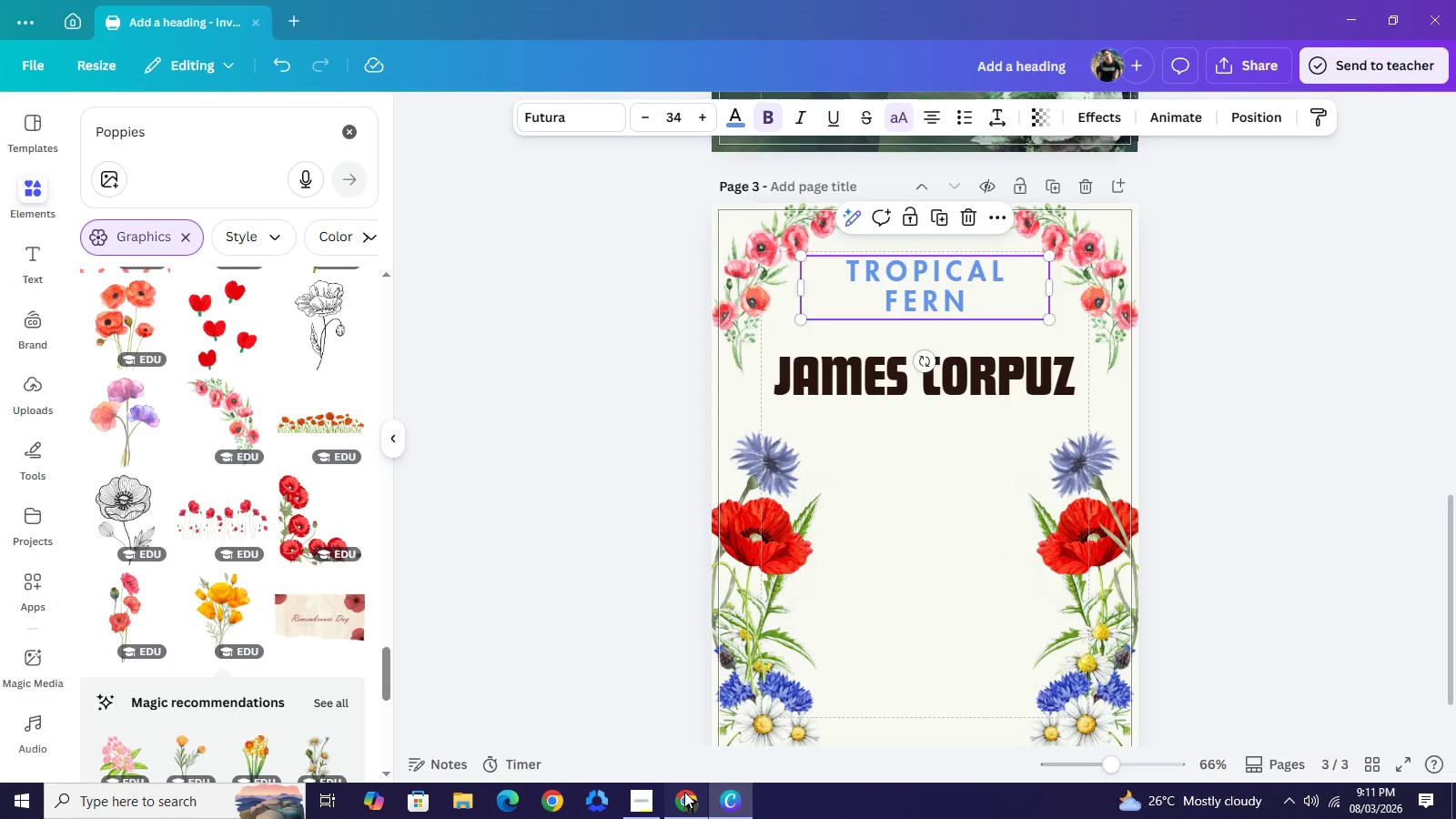 
left_click([684, 792])
 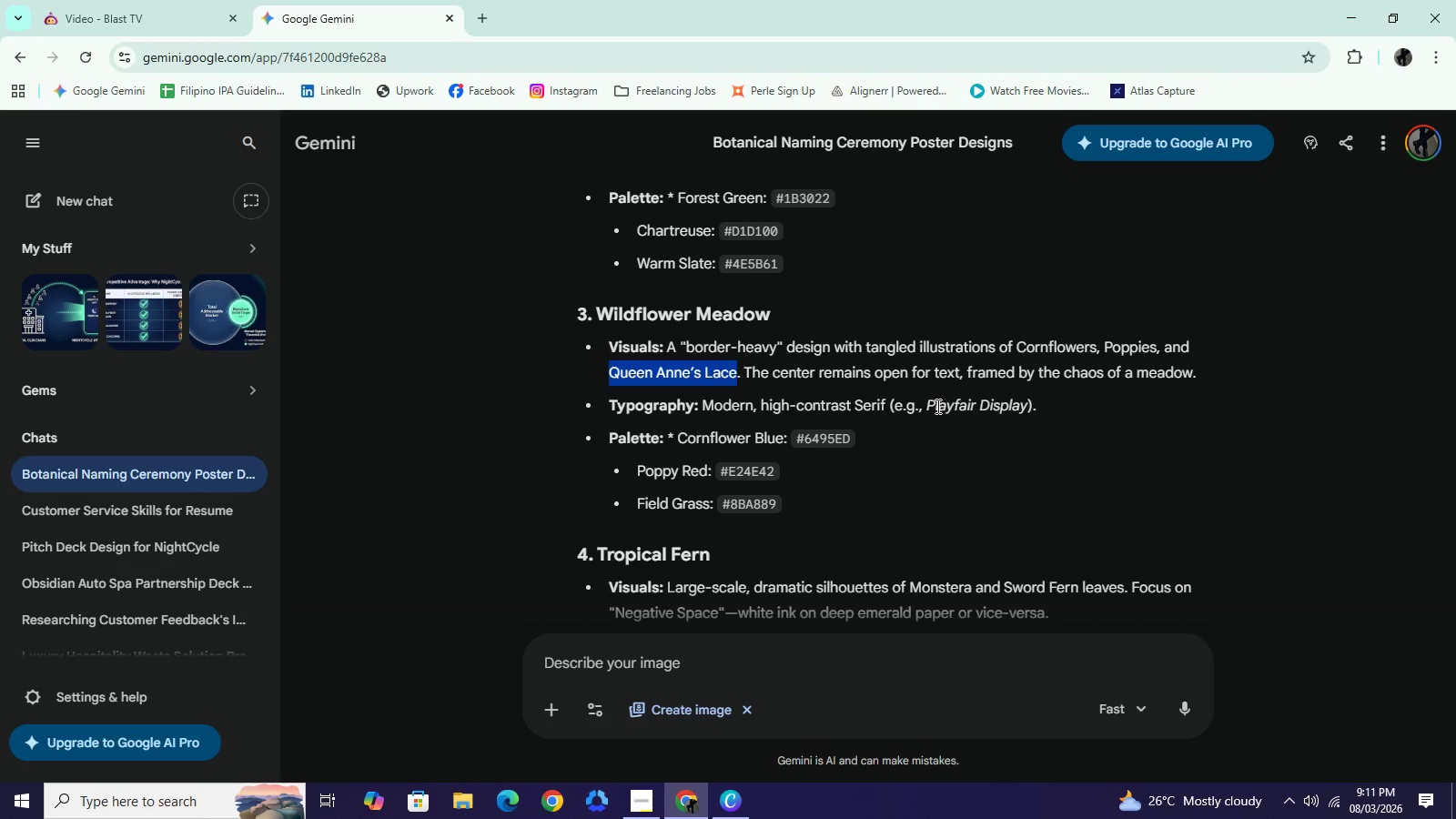 
left_click_drag(start_coordinate=[926, 405], to_coordinate=[1024, 403])
 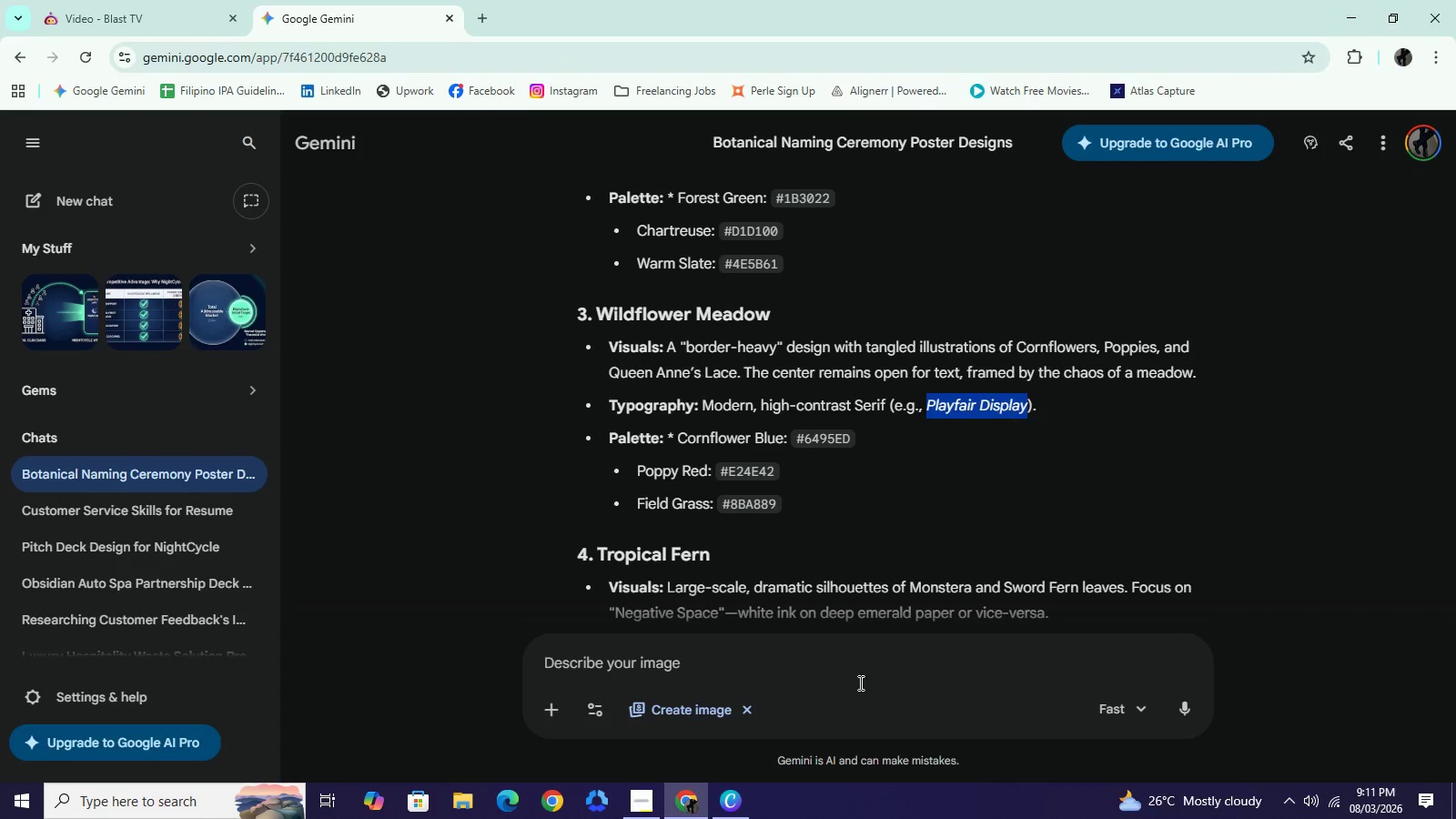 
key(Control+C)
 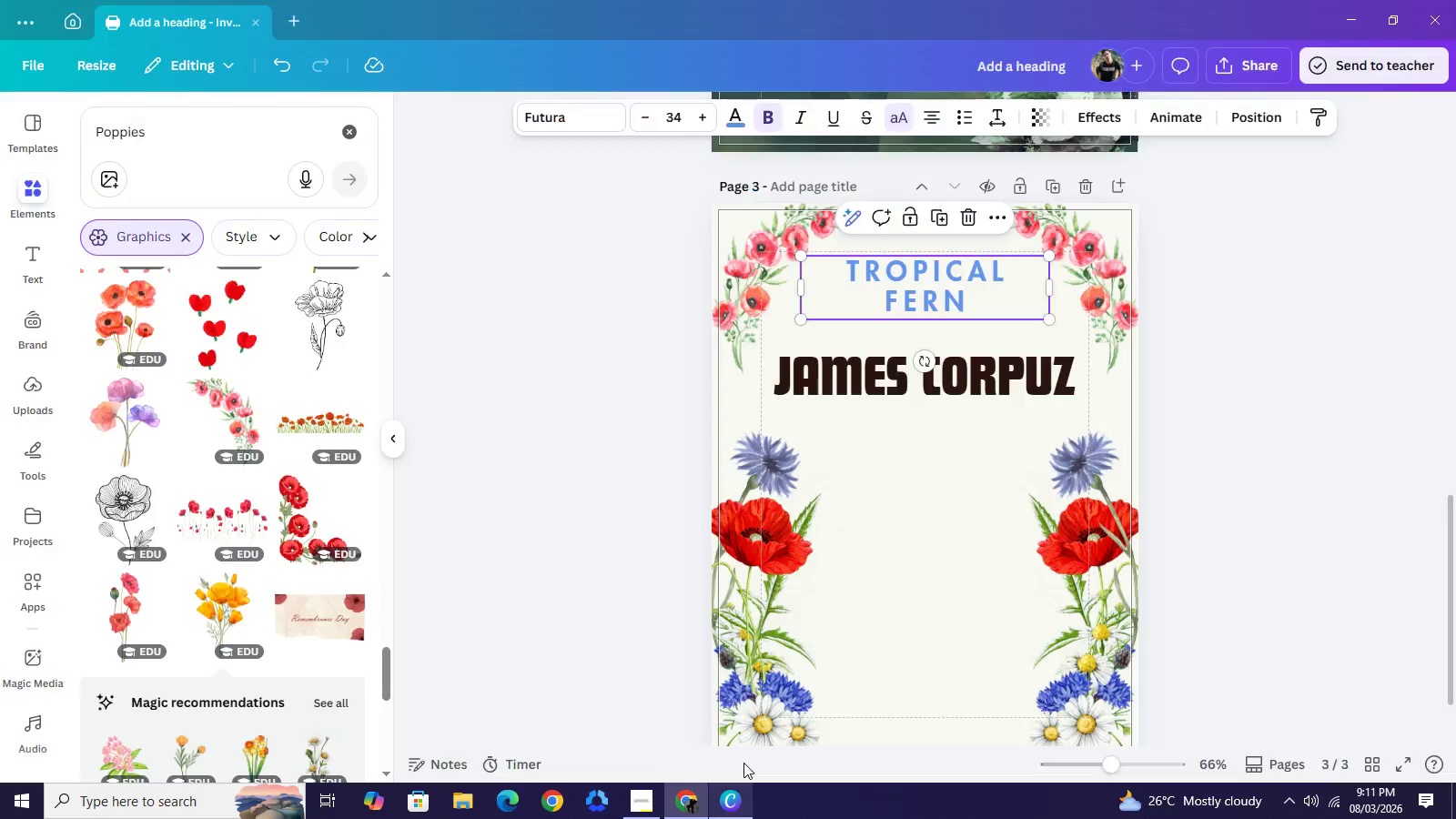 
left_click([733, 804])
 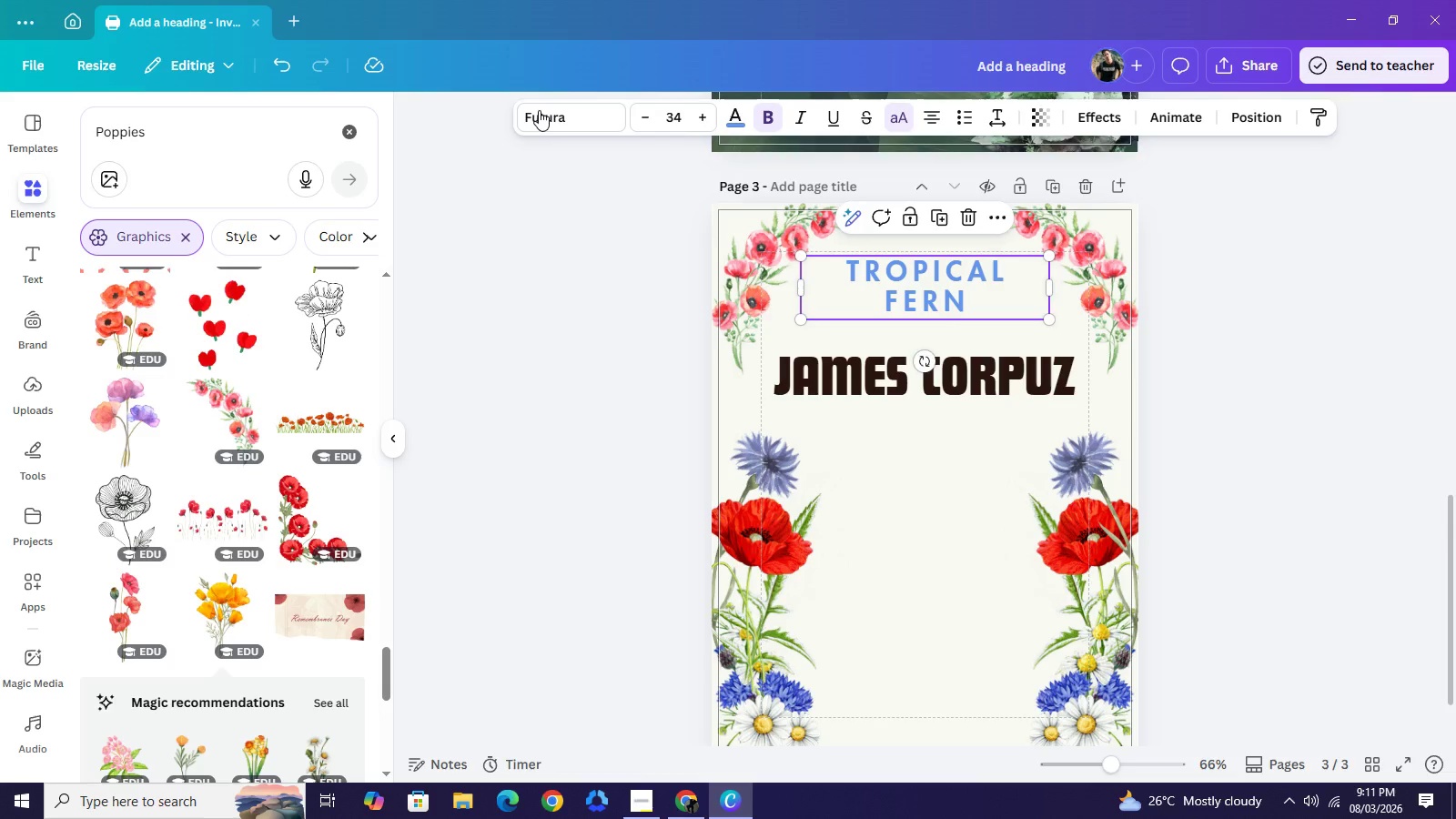 
left_click([539, 110])
 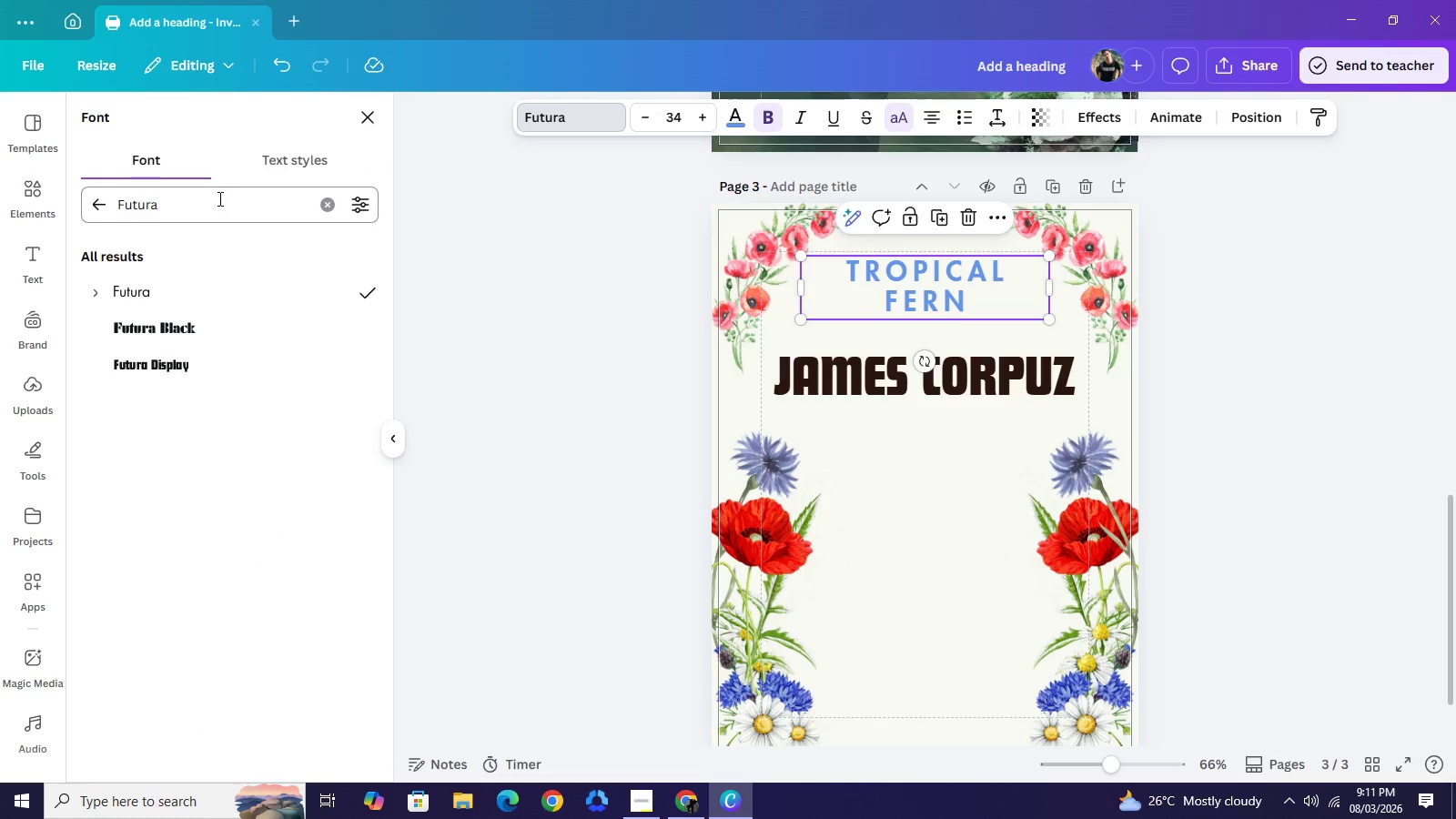 
left_click([218, 198])
 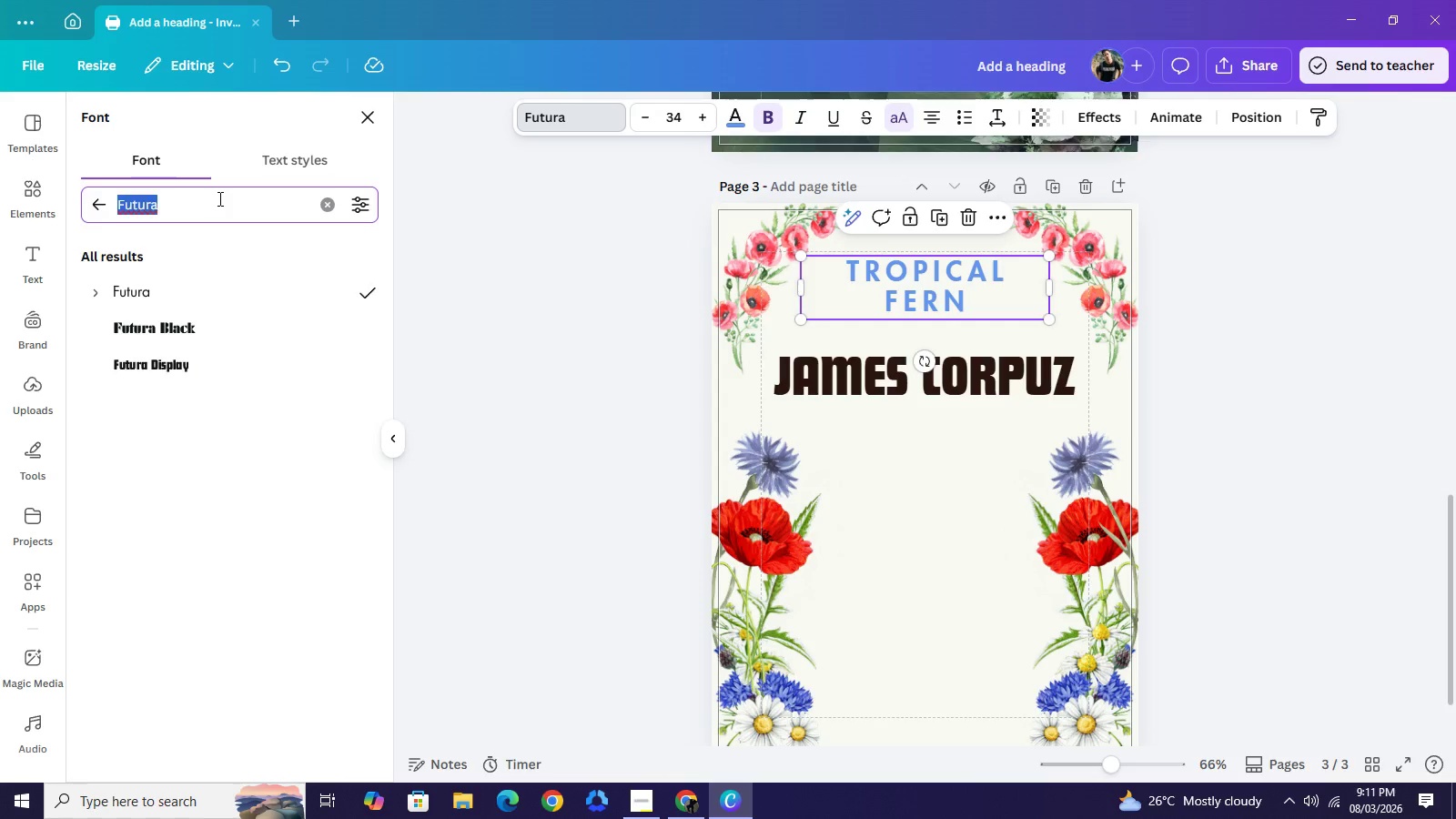 
key(Control+A)
 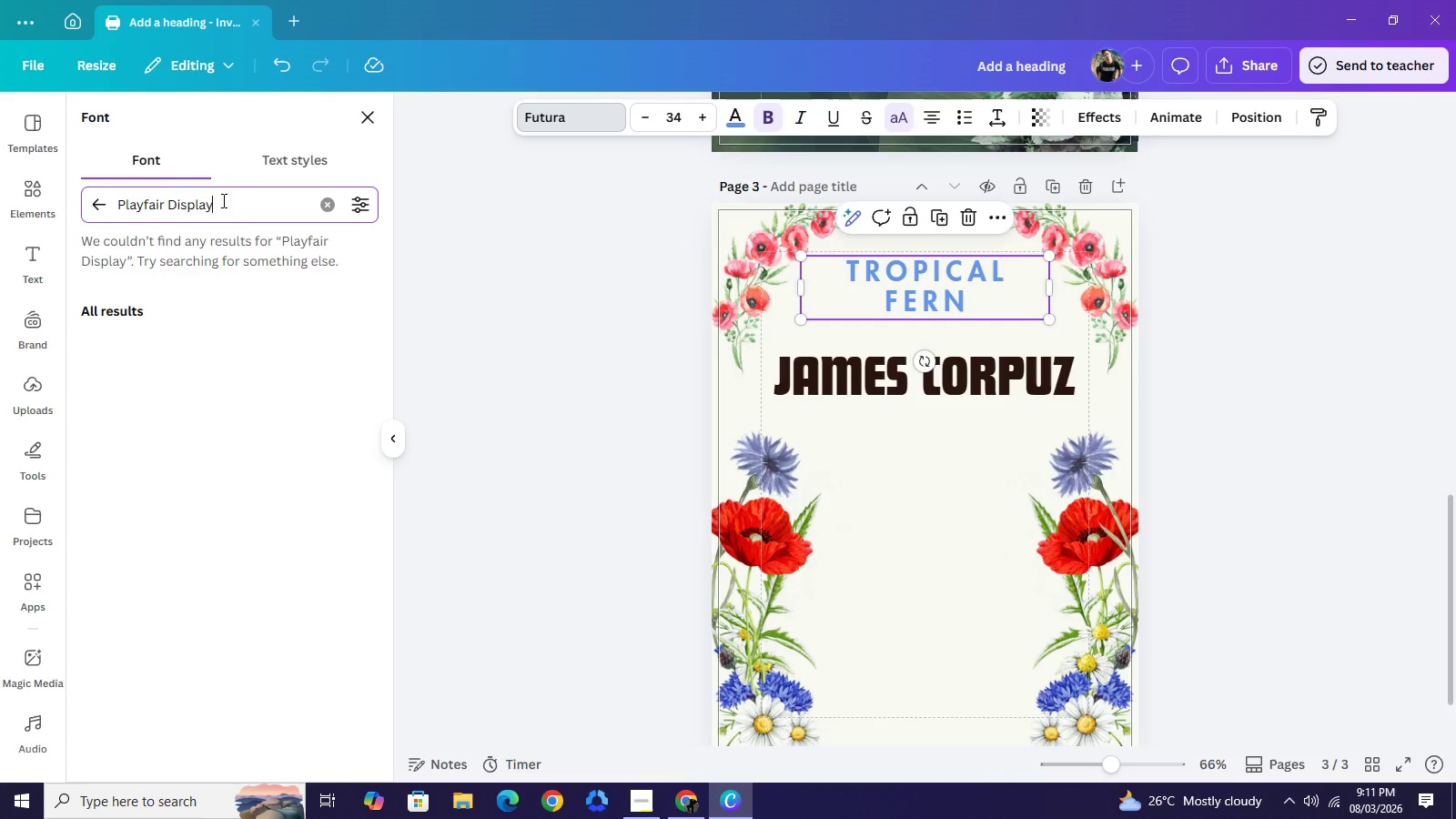 
key(Control+V)
 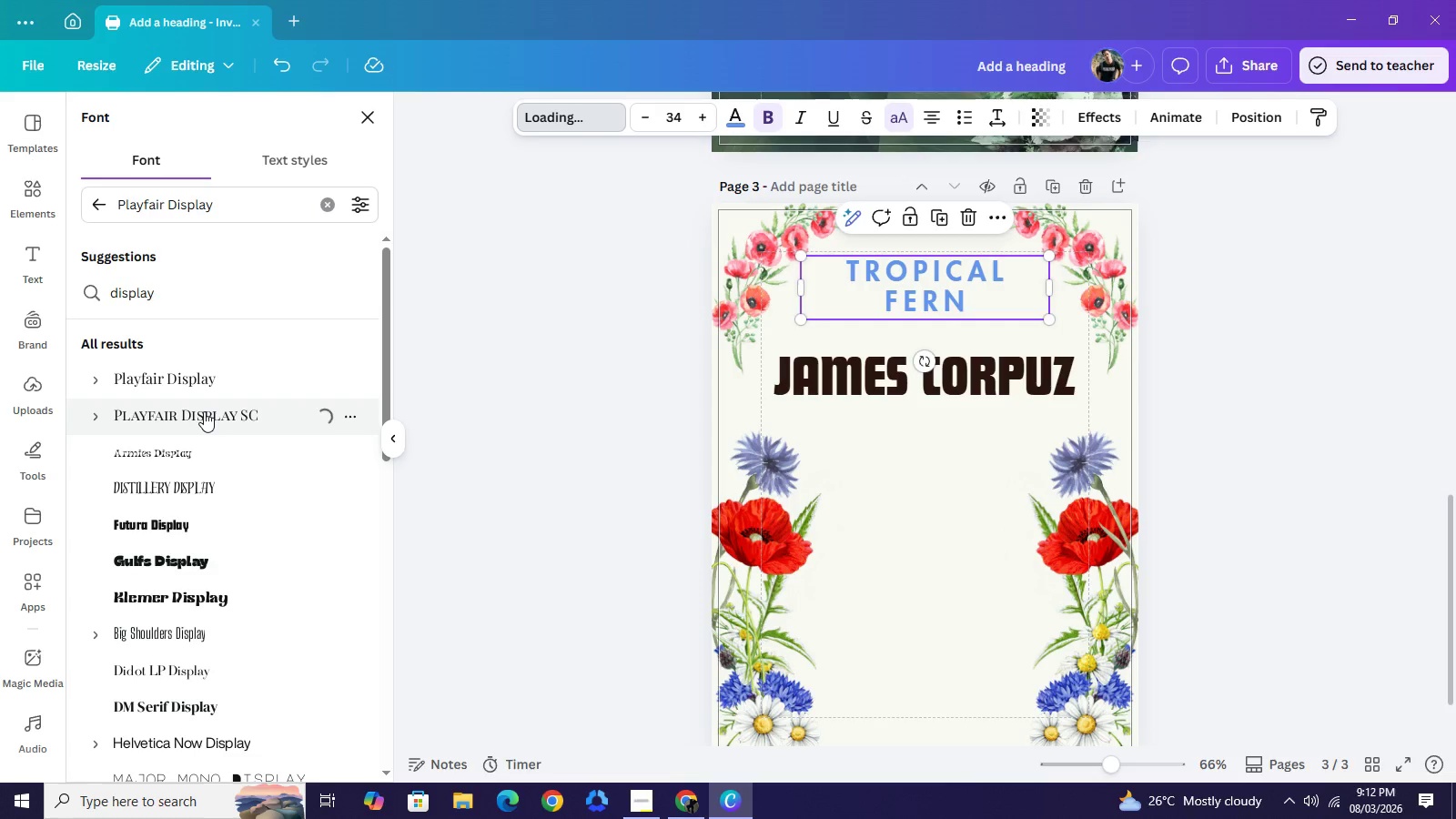 
wait(10.61)
 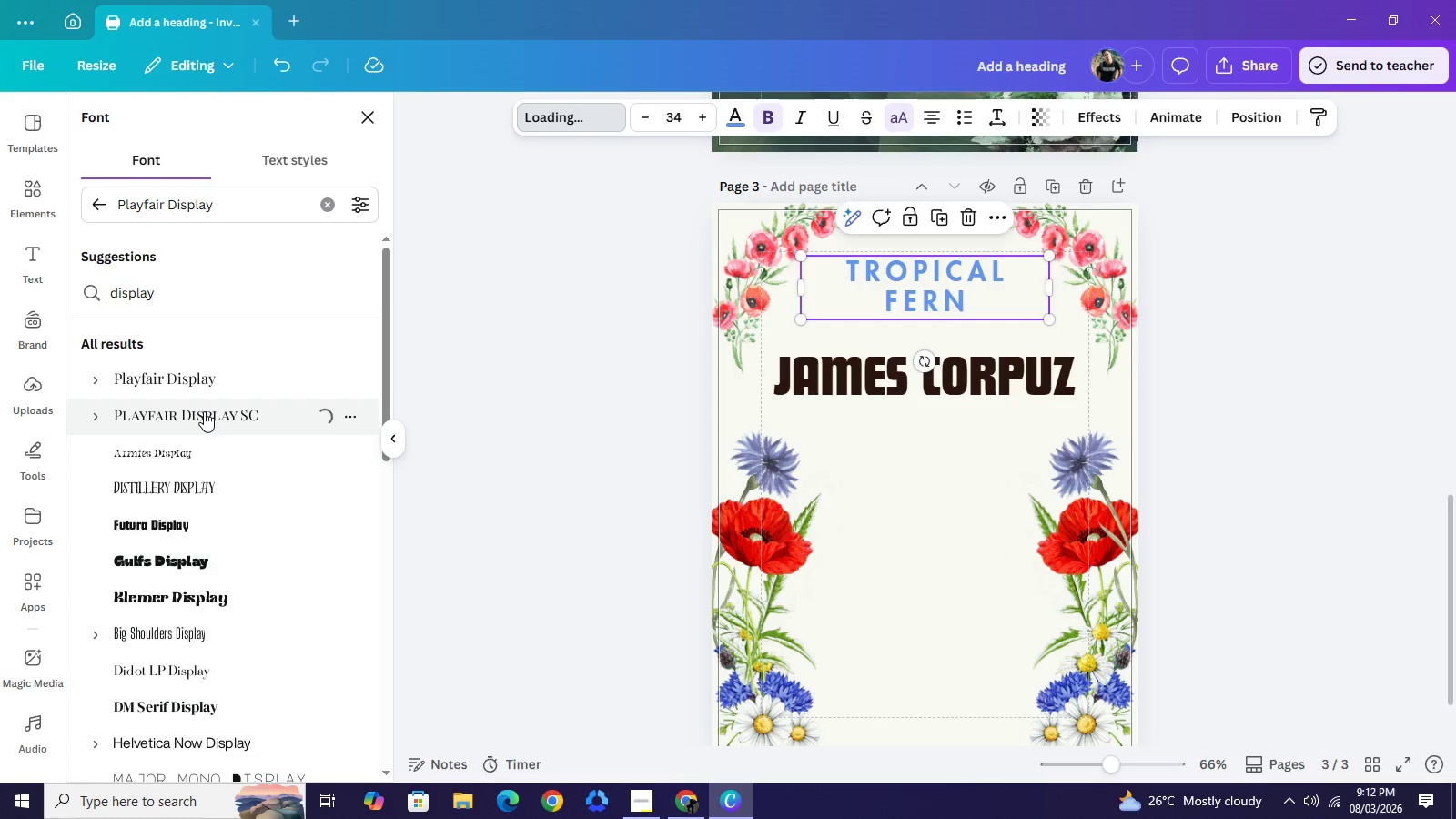 
left_click([998, 113])
 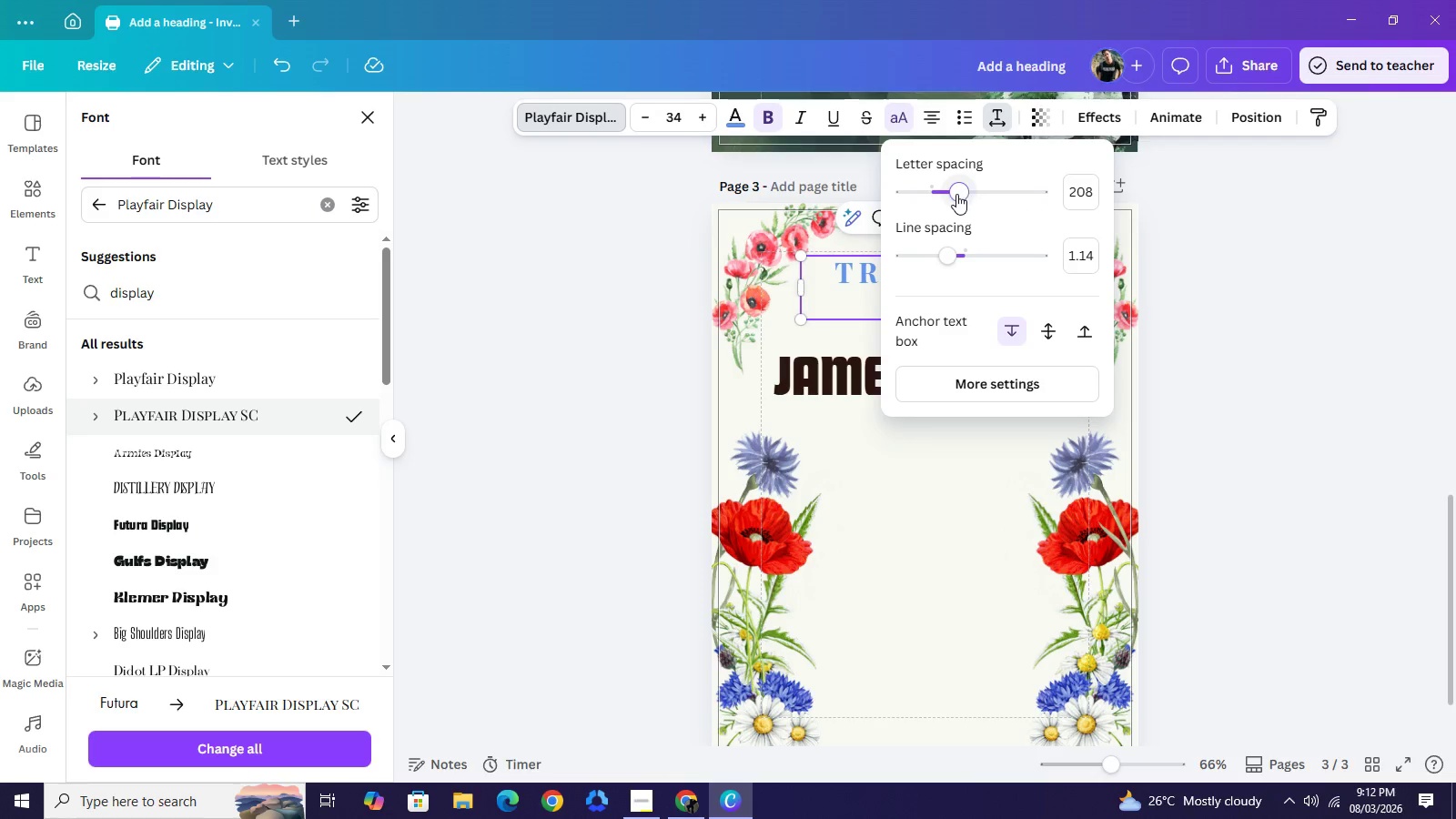 
left_click_drag(start_coordinate=[958, 195], to_coordinate=[936, 189])
 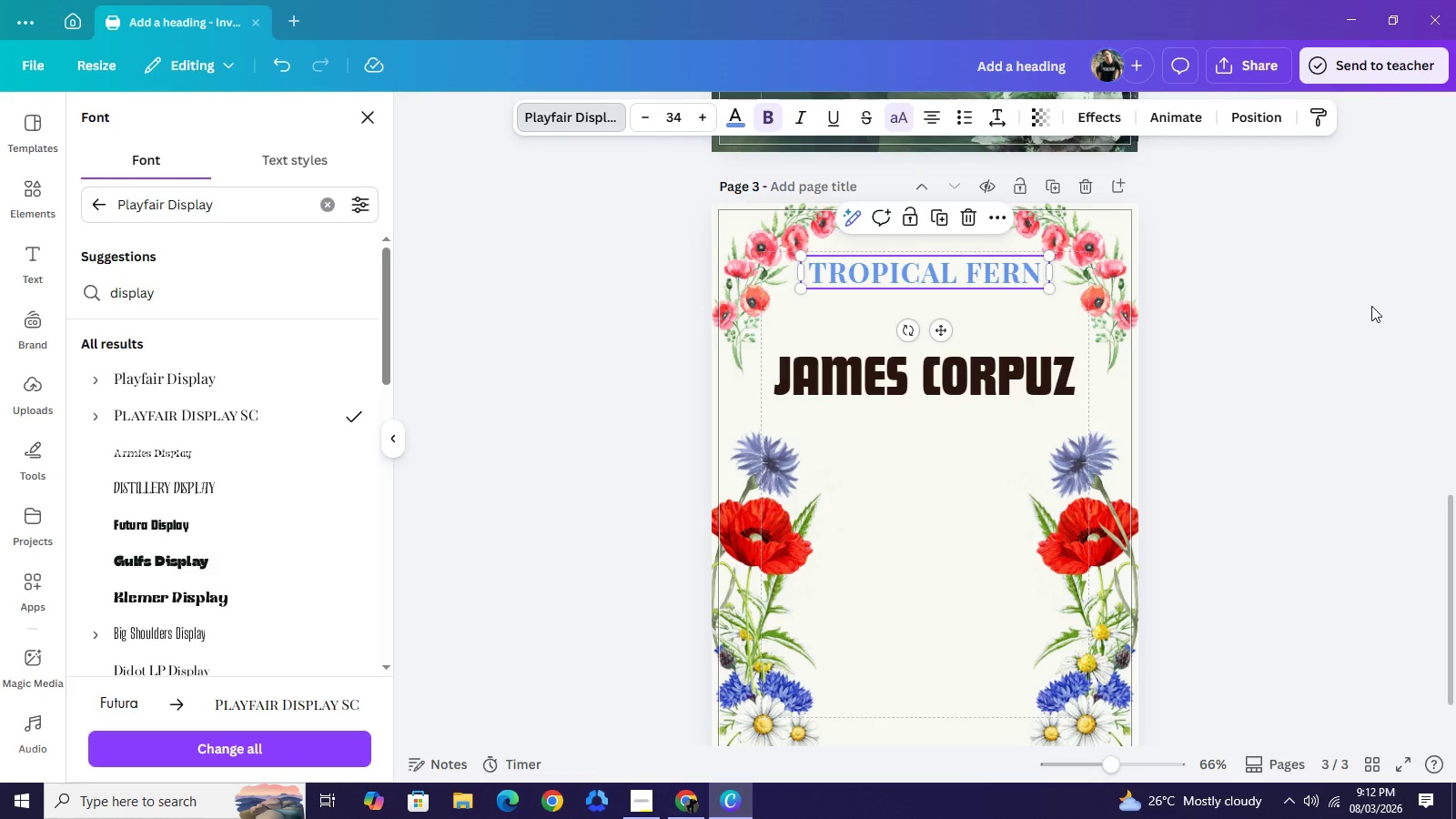 
left_click([1371, 306])
 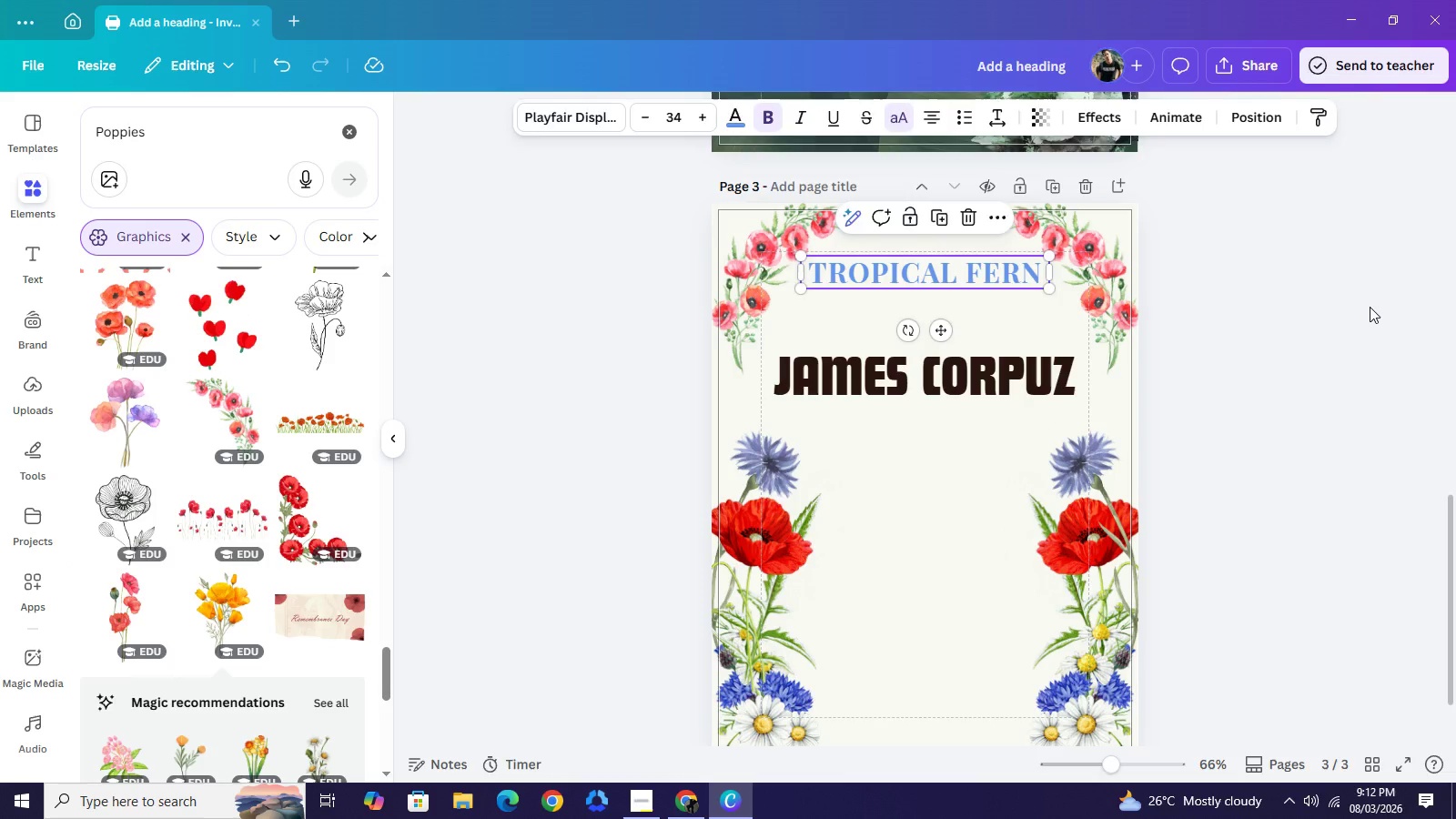 
left_click([1370, 307])
 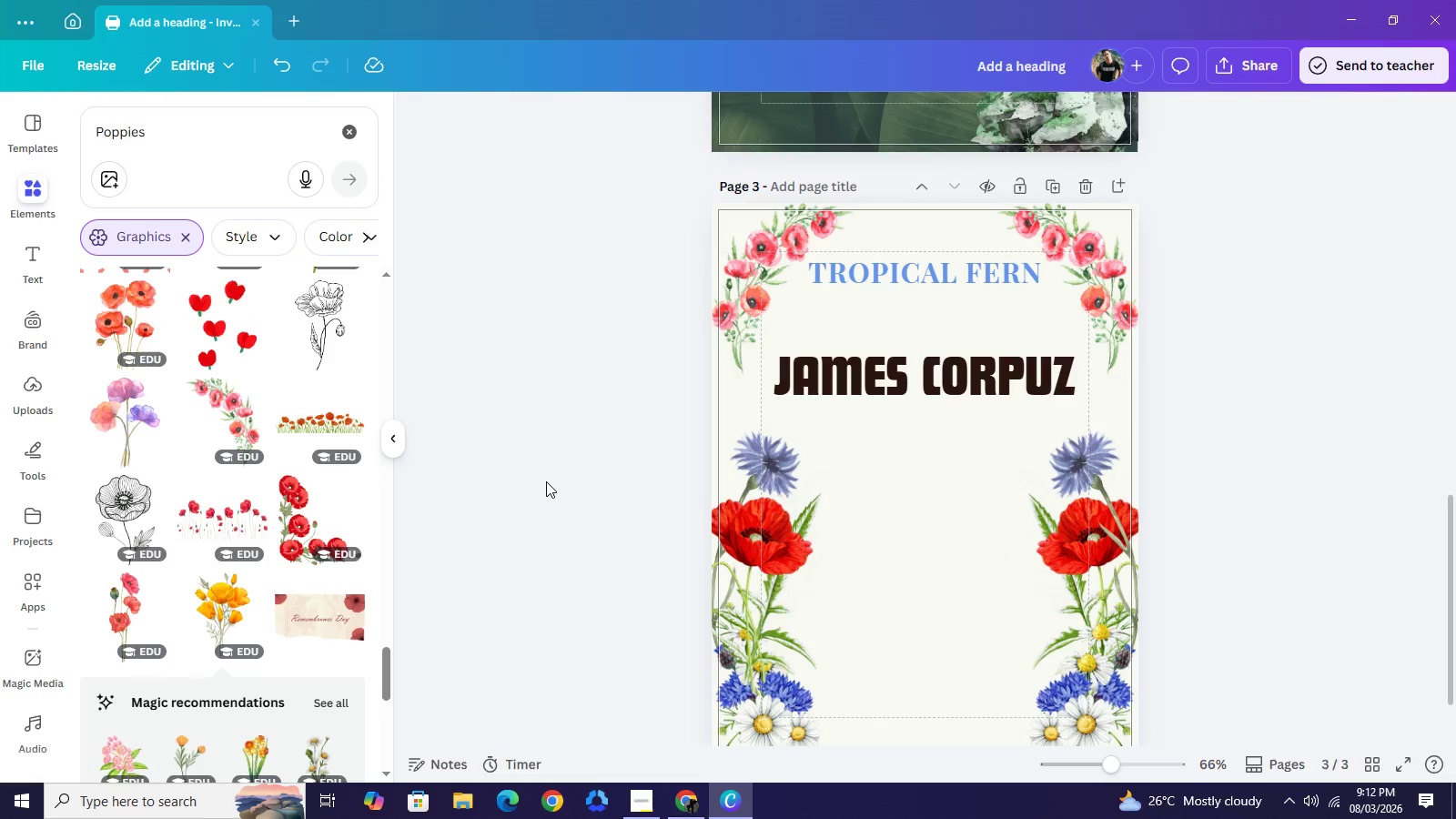 
scroll: coordinate [308, 610], scroll_direction: down, amount: 7.0
 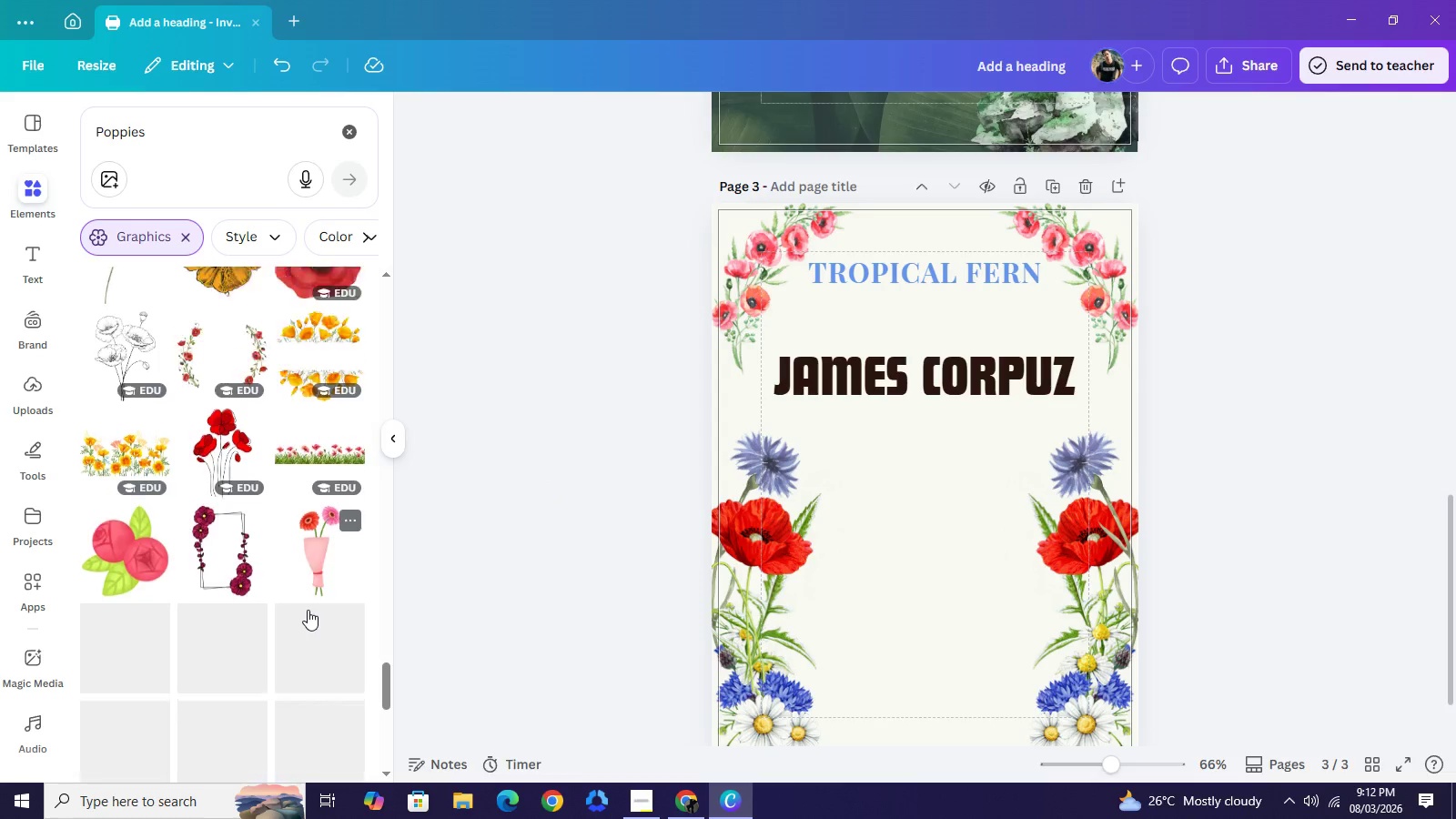 
scroll: coordinate [340, 579], scroll_direction: up, amount: 18.0
 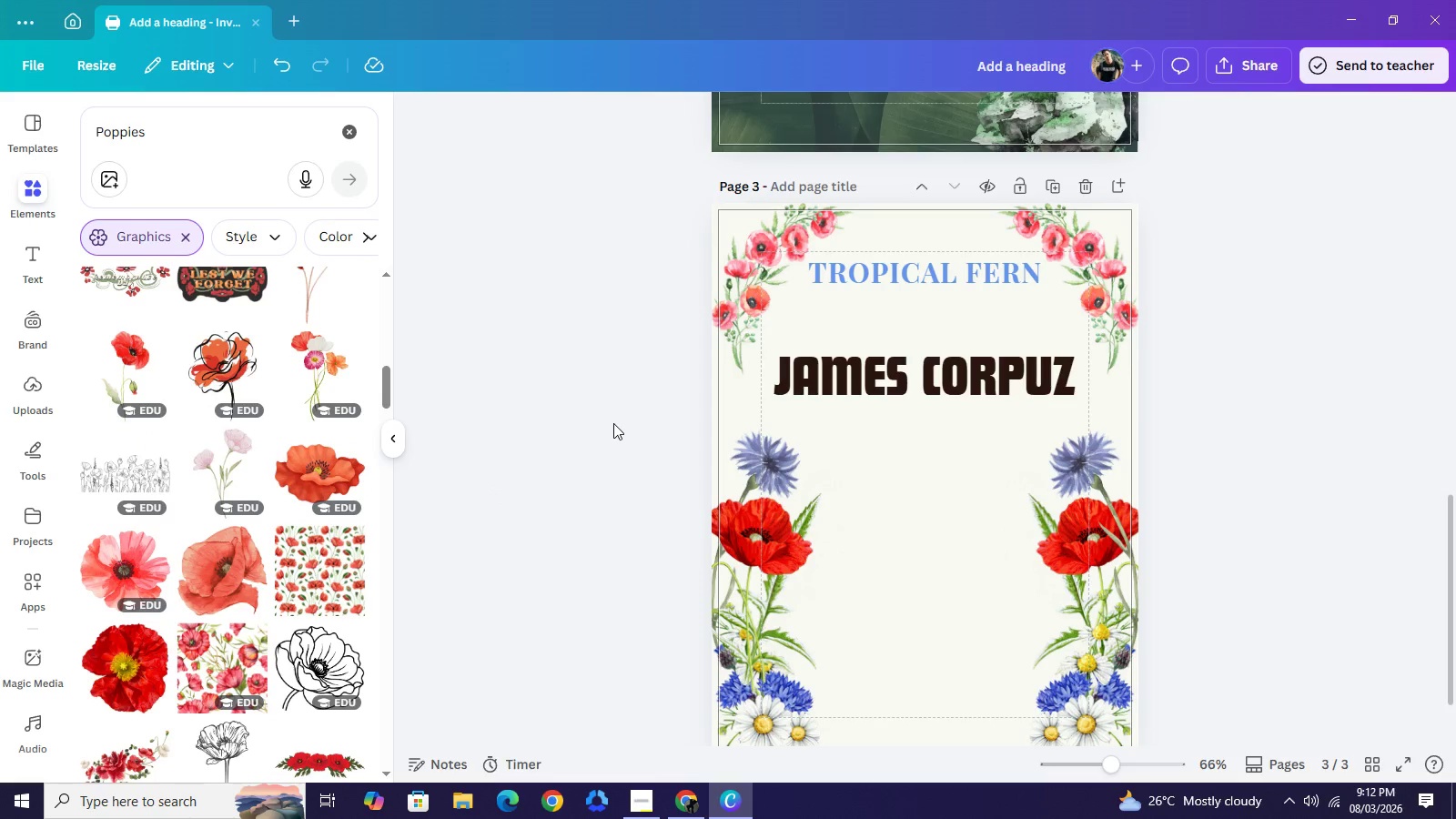 
scroll: coordinate [284, 447], scroll_direction: up, amount: 2.0
 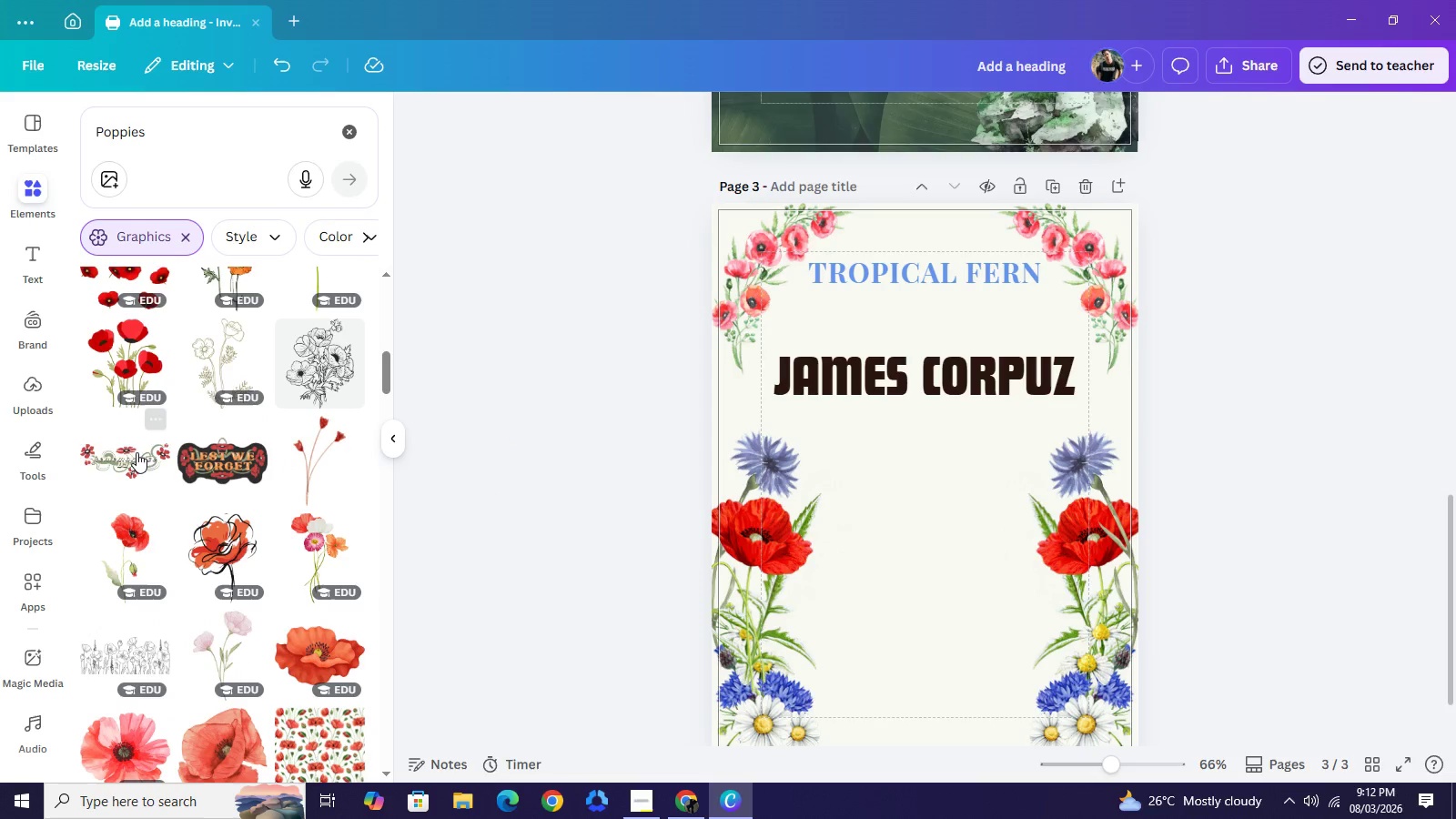 
left_click([136, 452])
 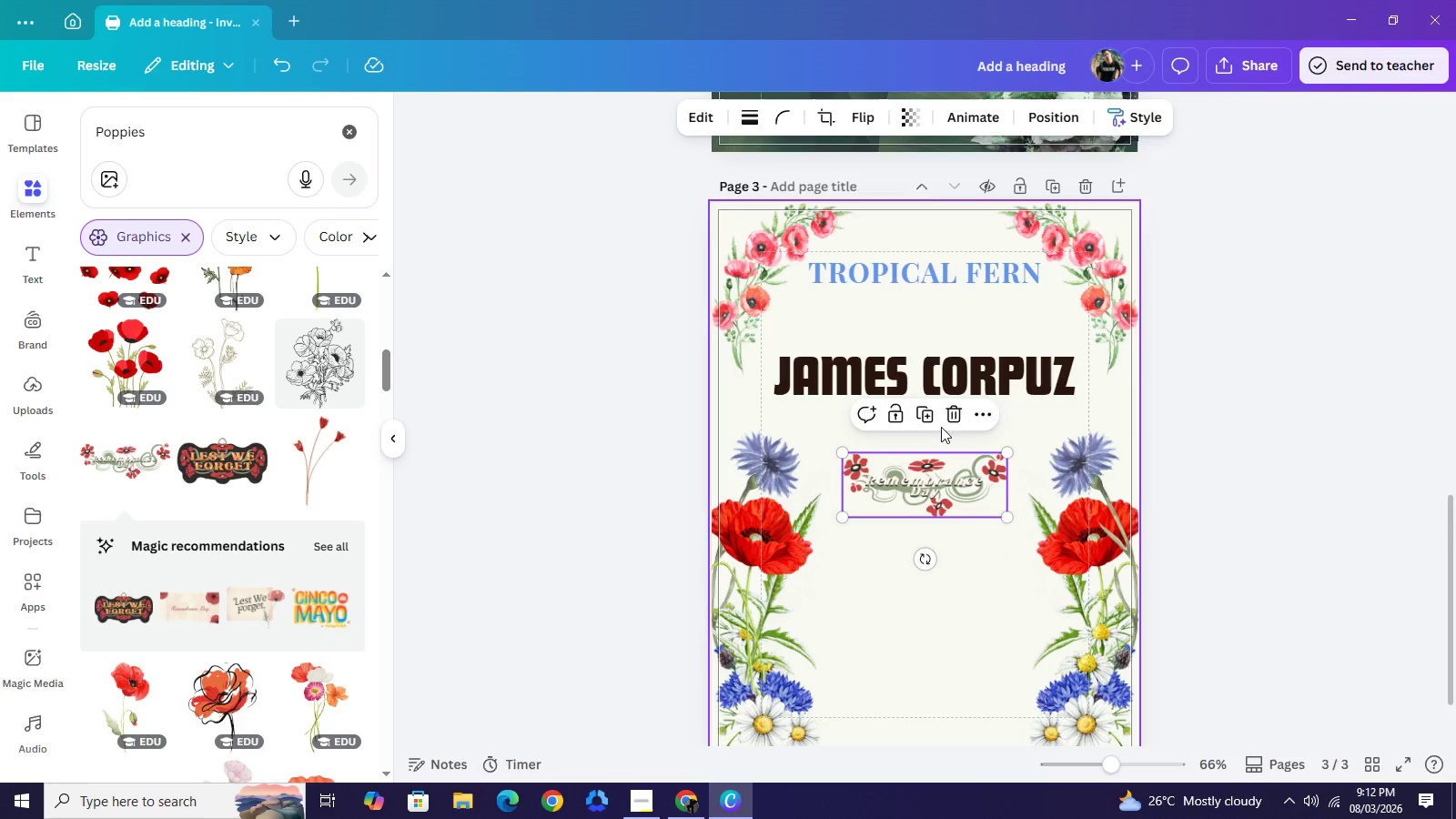 
left_click([955, 414])
 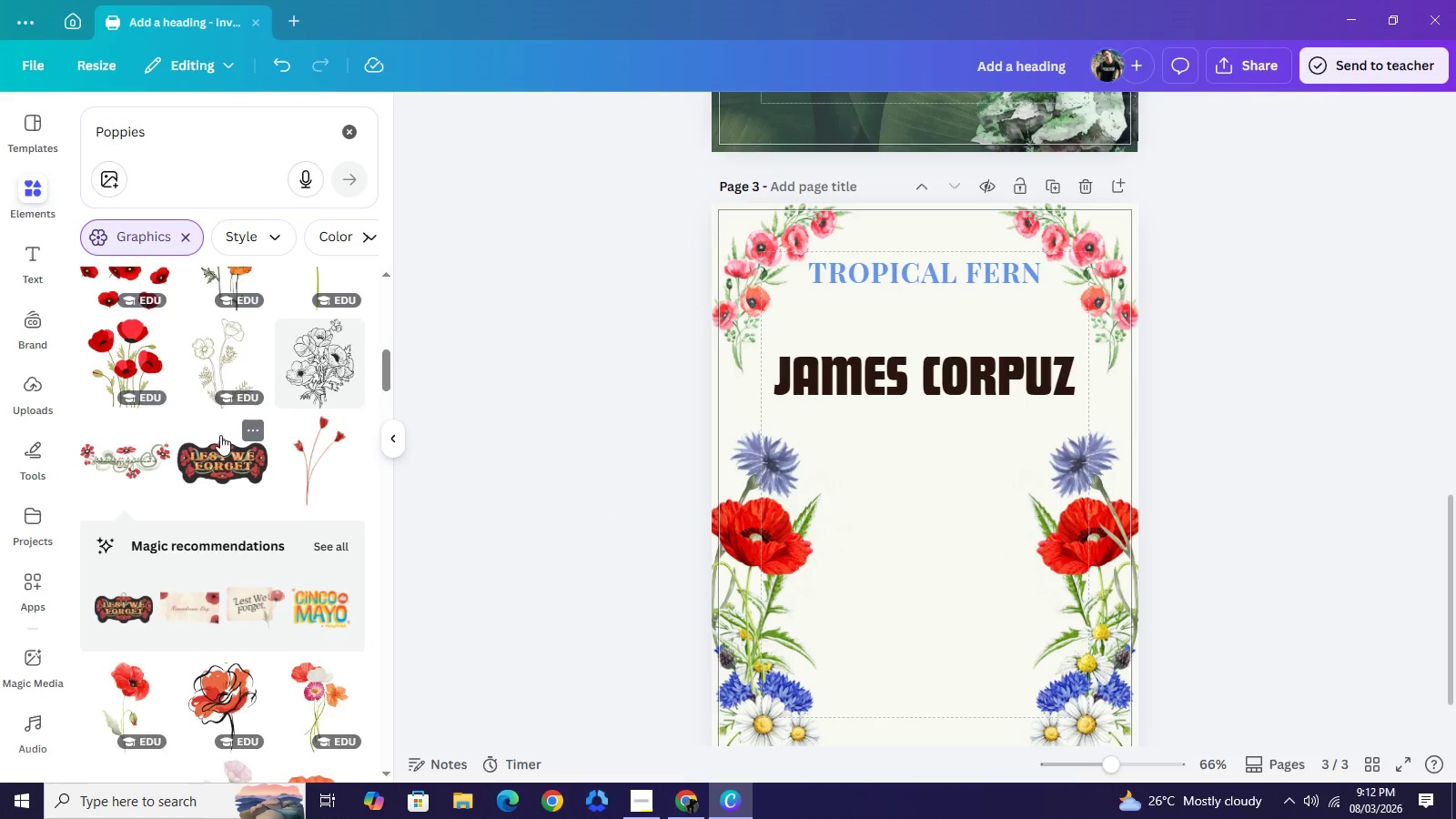 
scroll: coordinate [219, 434], scroll_direction: up, amount: 8.0
 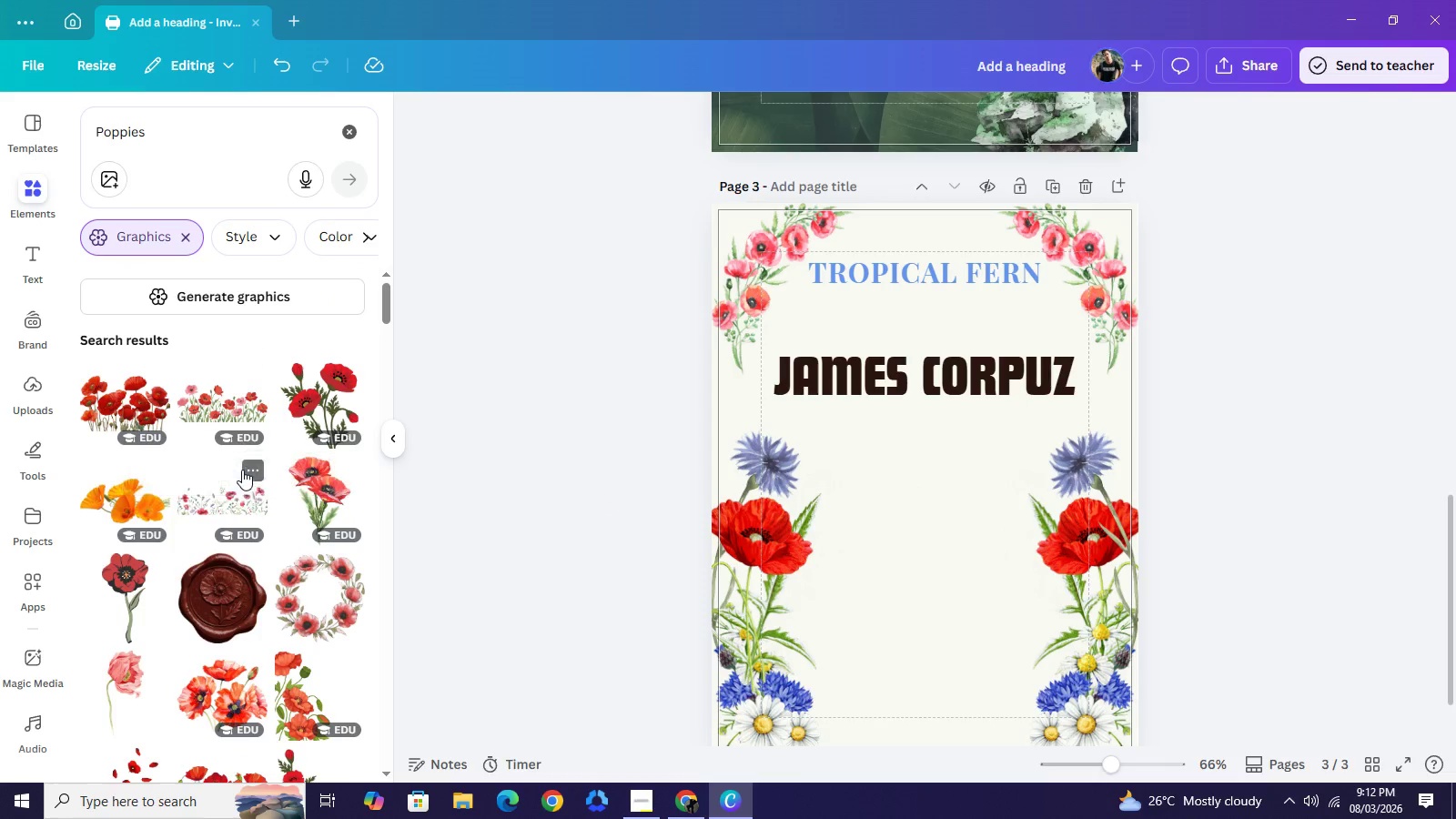 
scroll: coordinate [242, 479], scroll_direction: down, amount: 12.0
 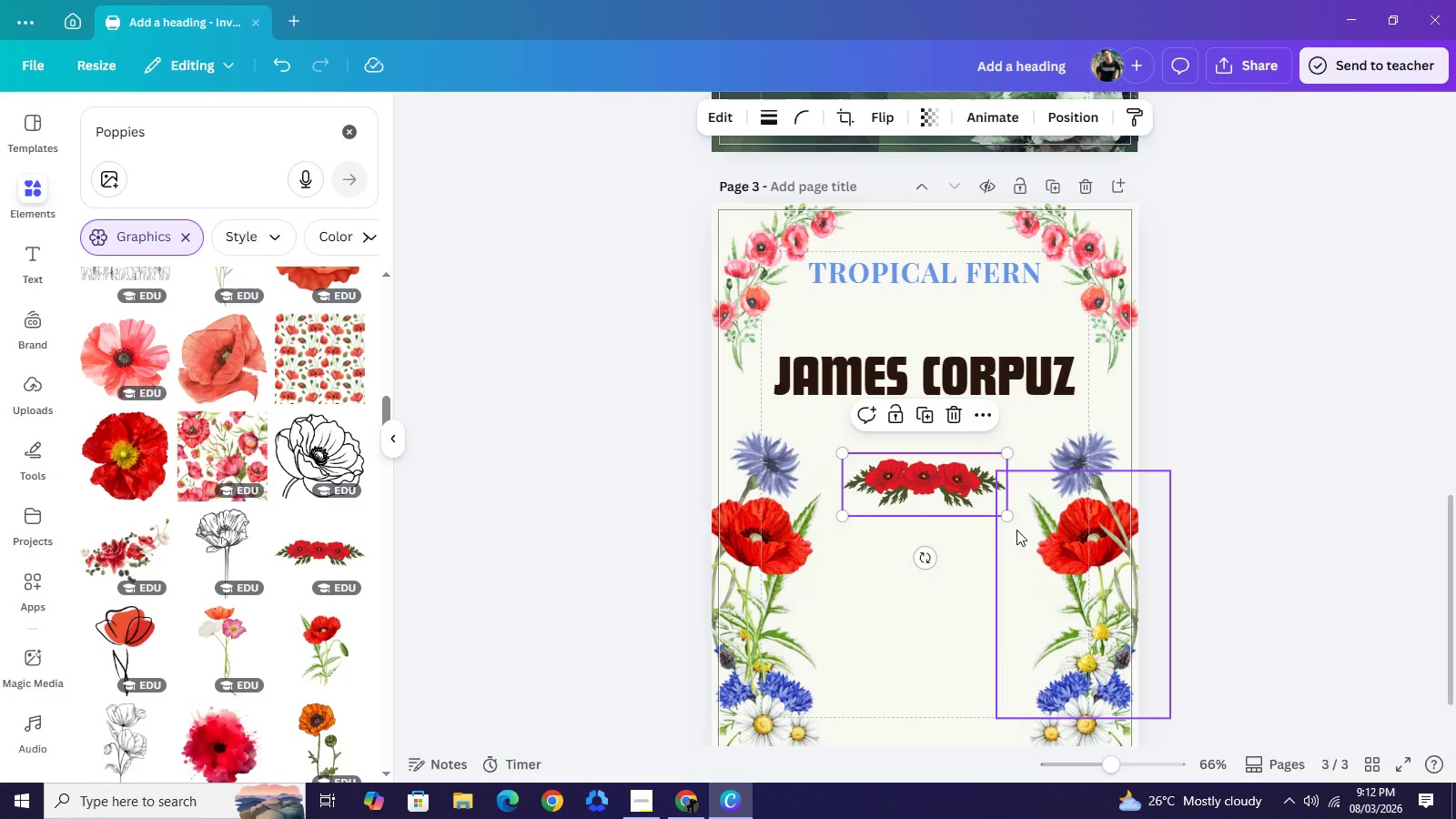 
left_click_drag(start_coordinate=[1006, 516], to_coordinate=[918, 487])
 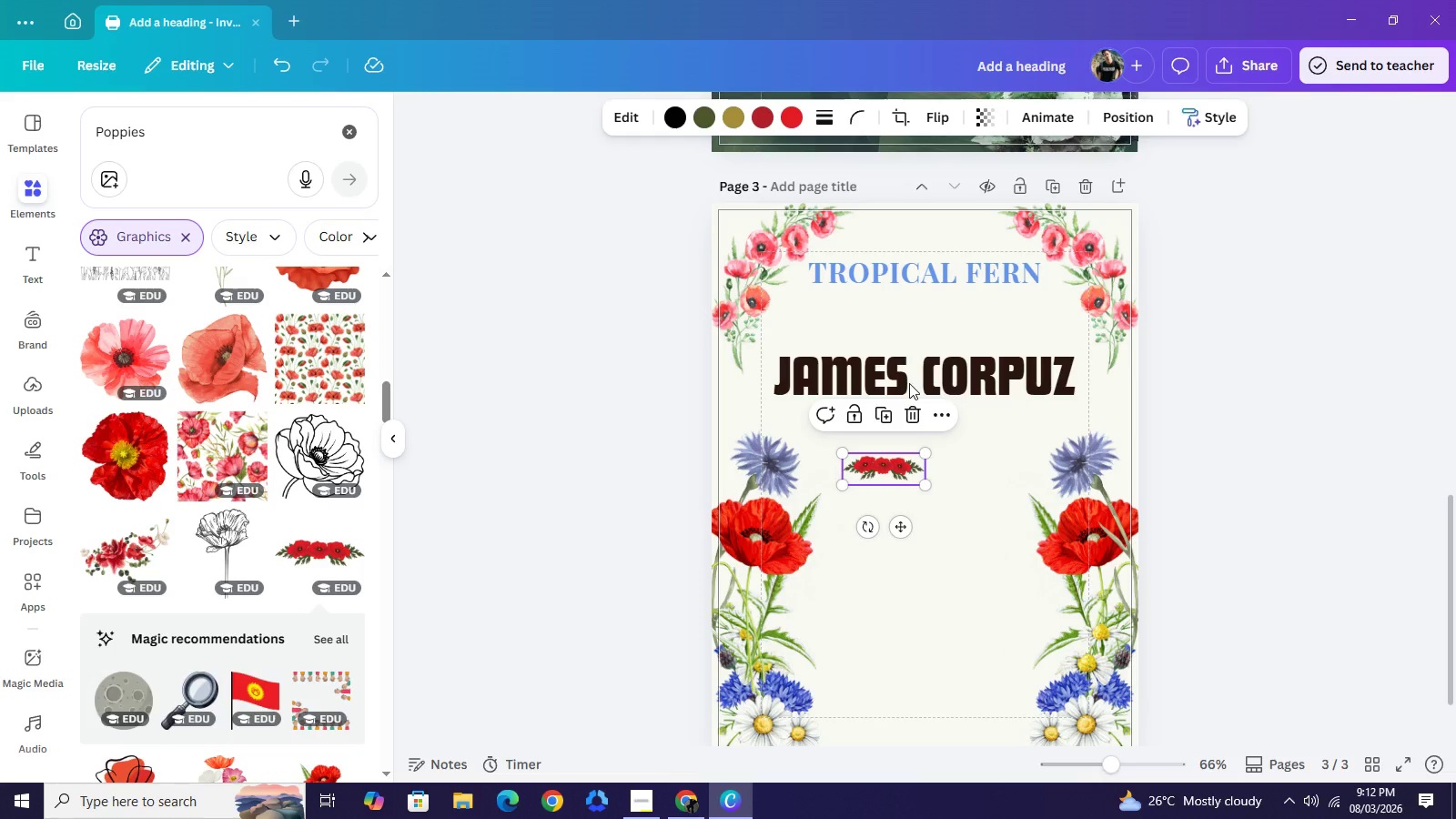 
left_click_drag(start_coordinate=[888, 470], to_coordinate=[929, 318])
 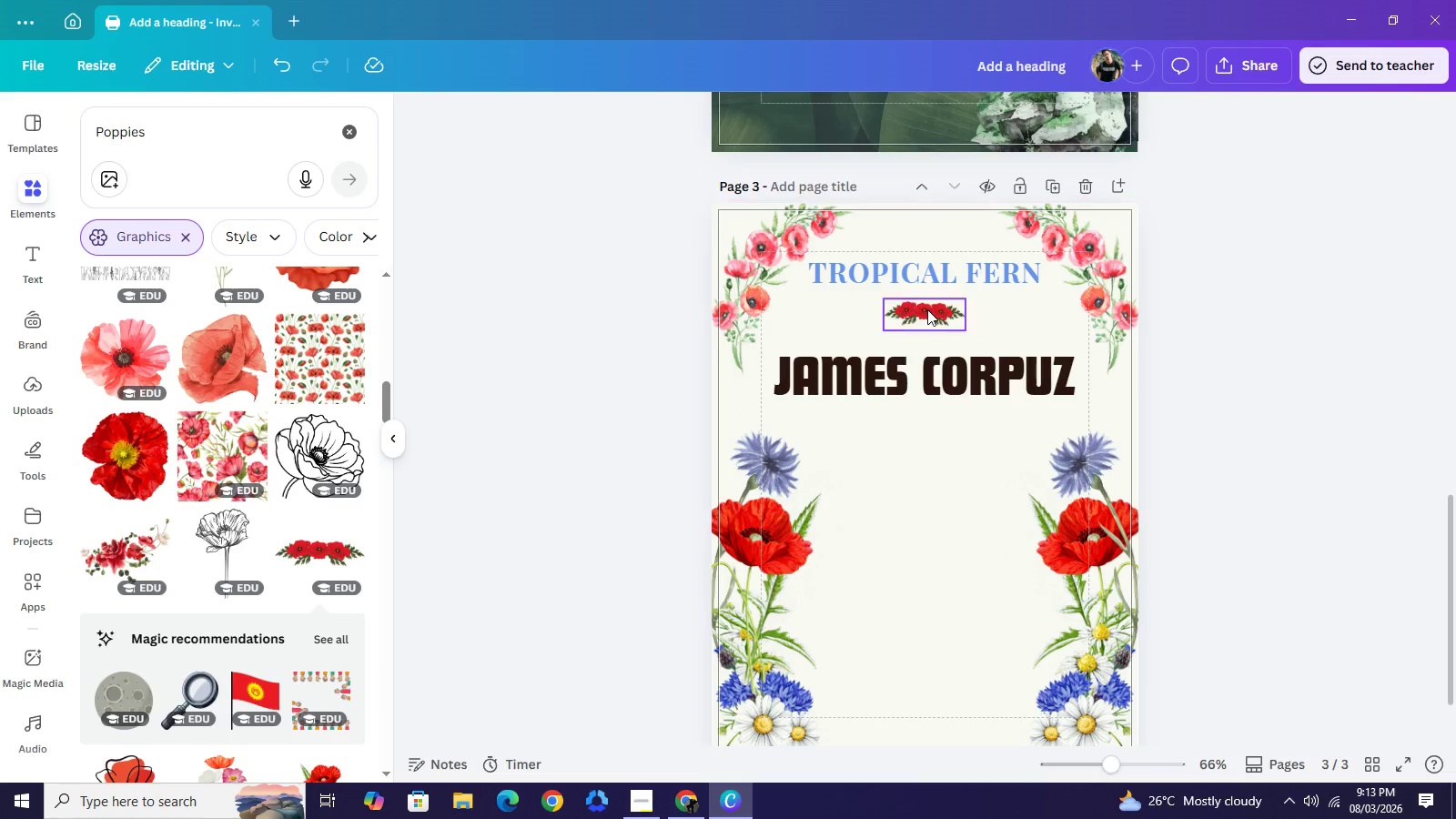 
left_click([927, 309])
 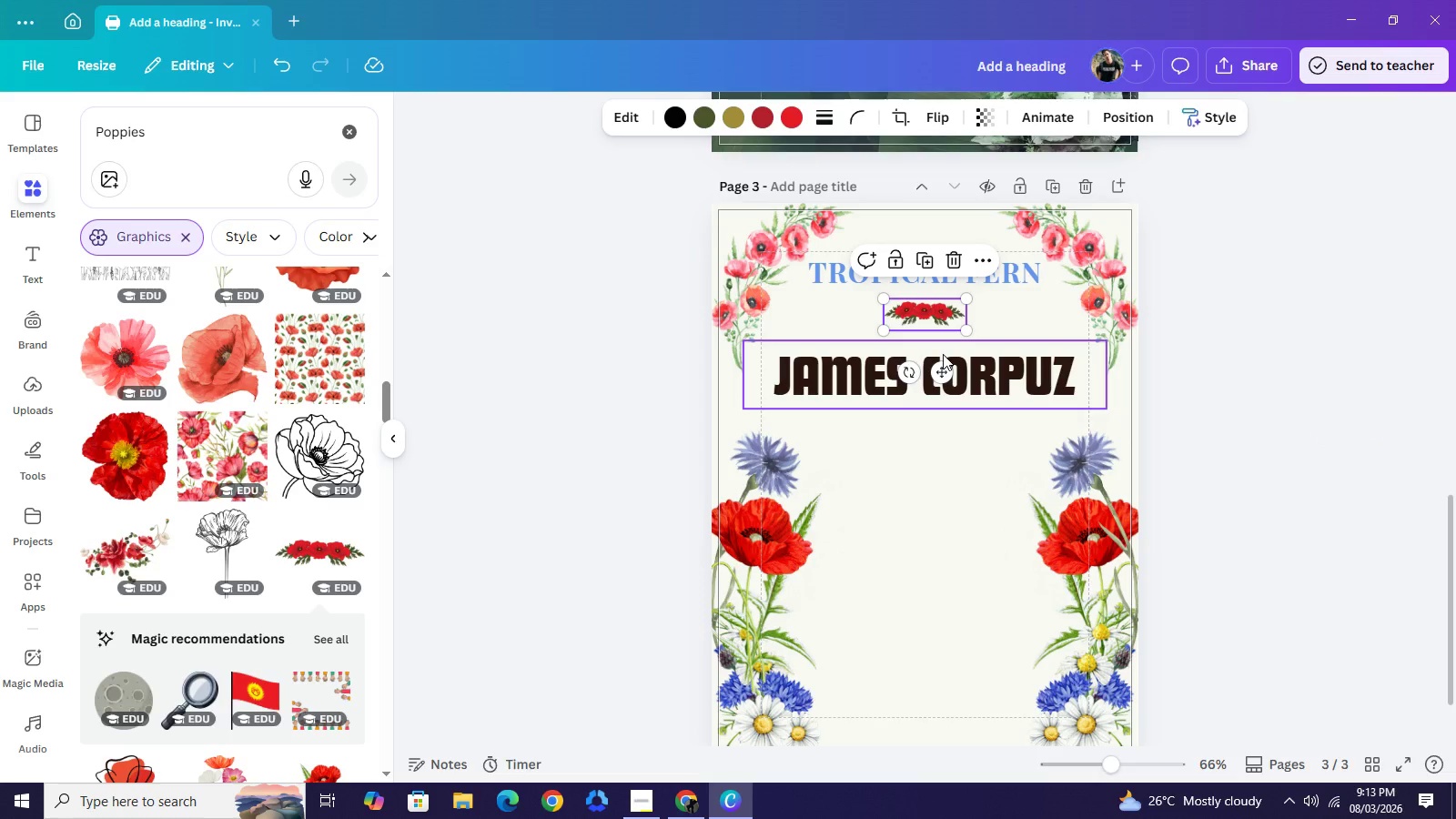 
key(ArrowDown)
 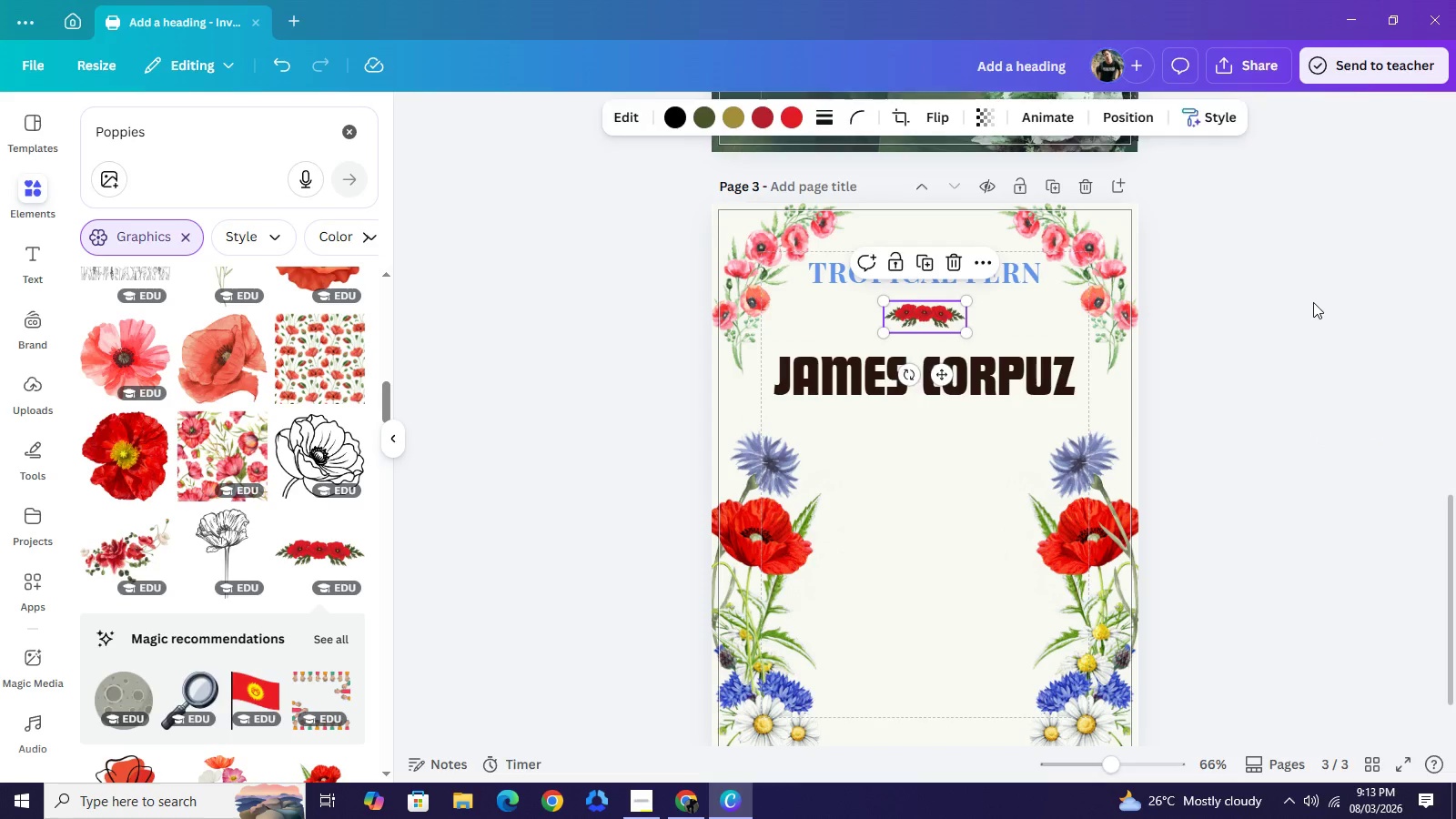 
double_click([1313, 302])
 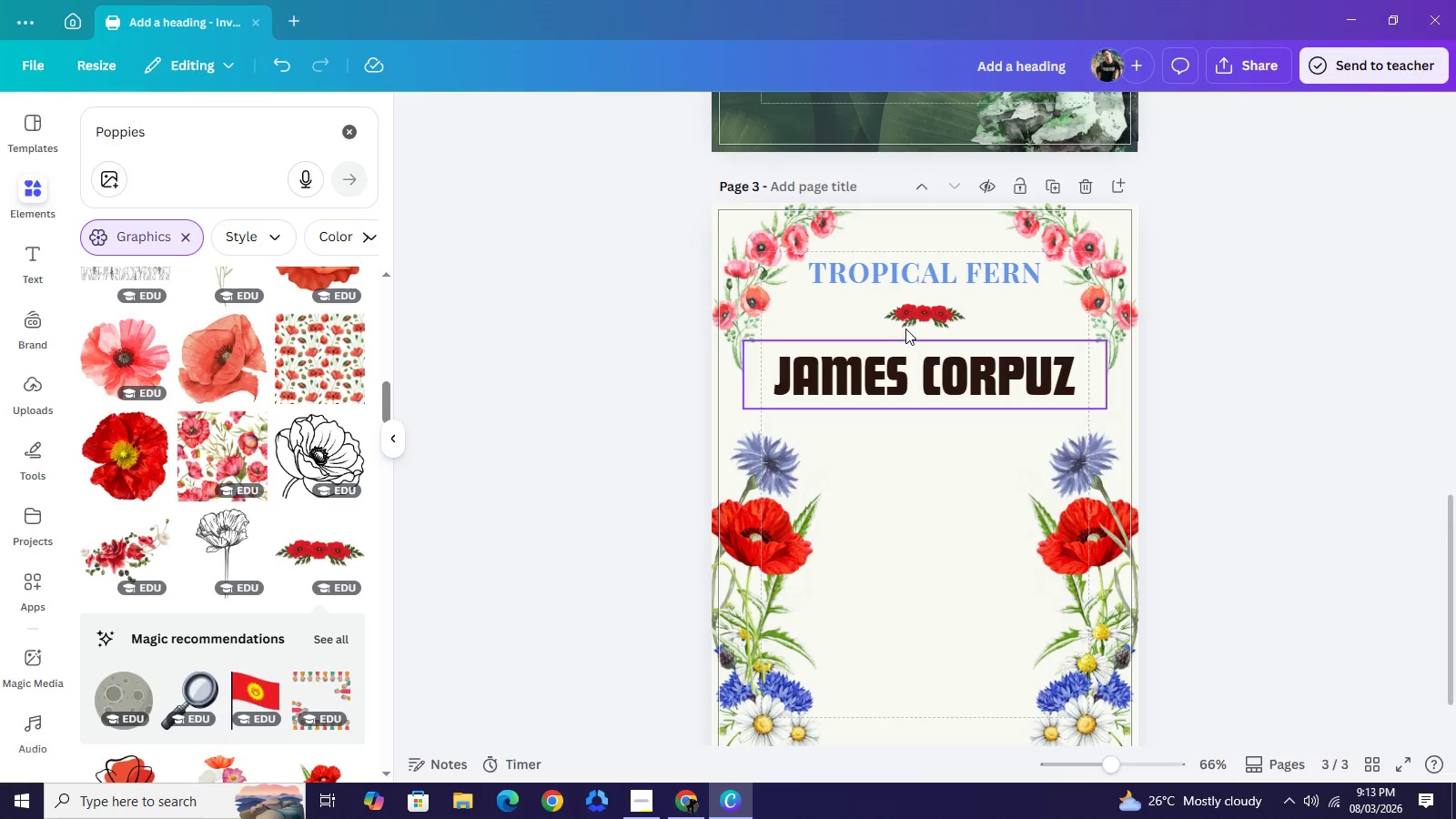 
left_click([929, 318])
 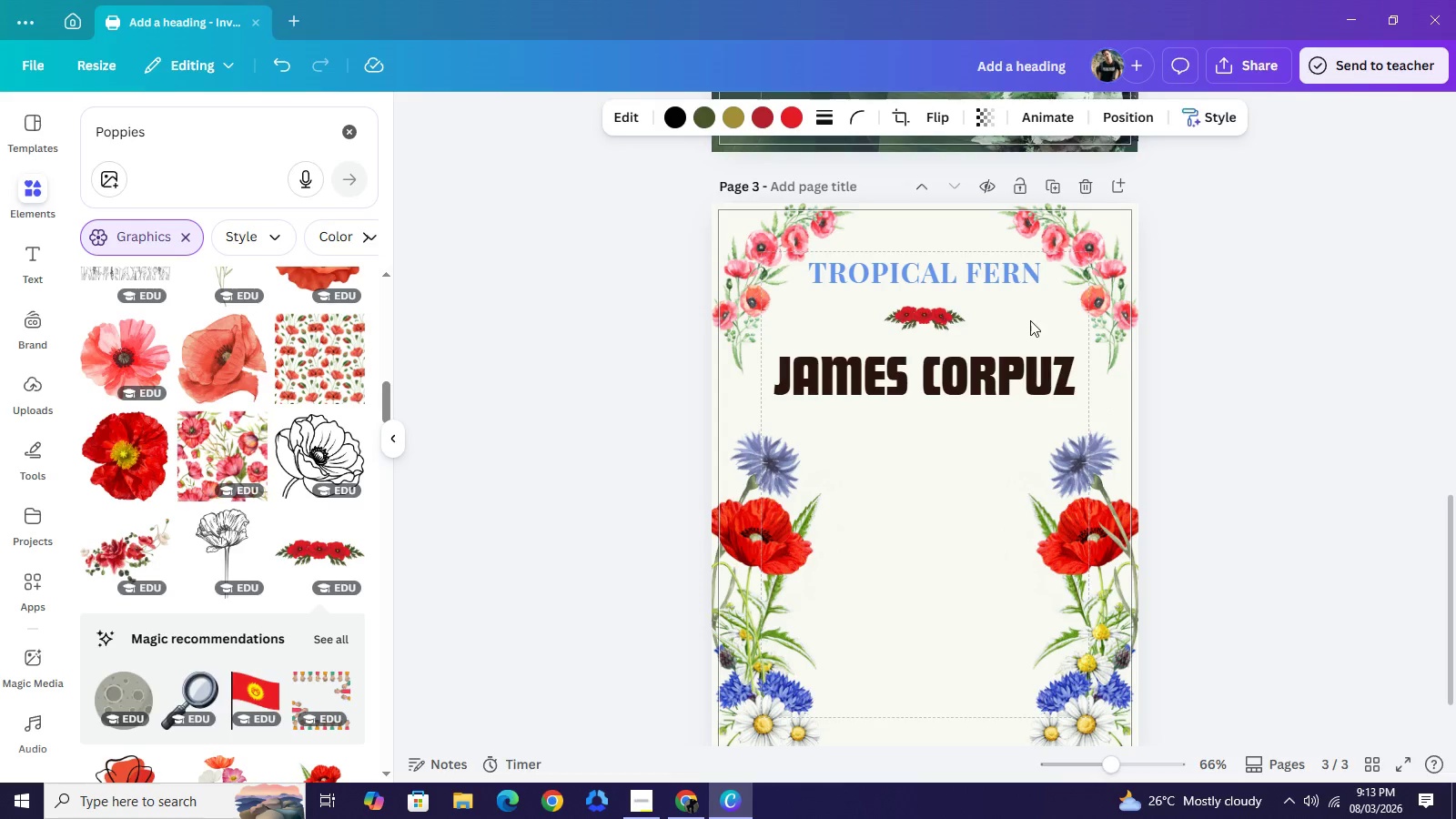 
key(ArrowDown)
 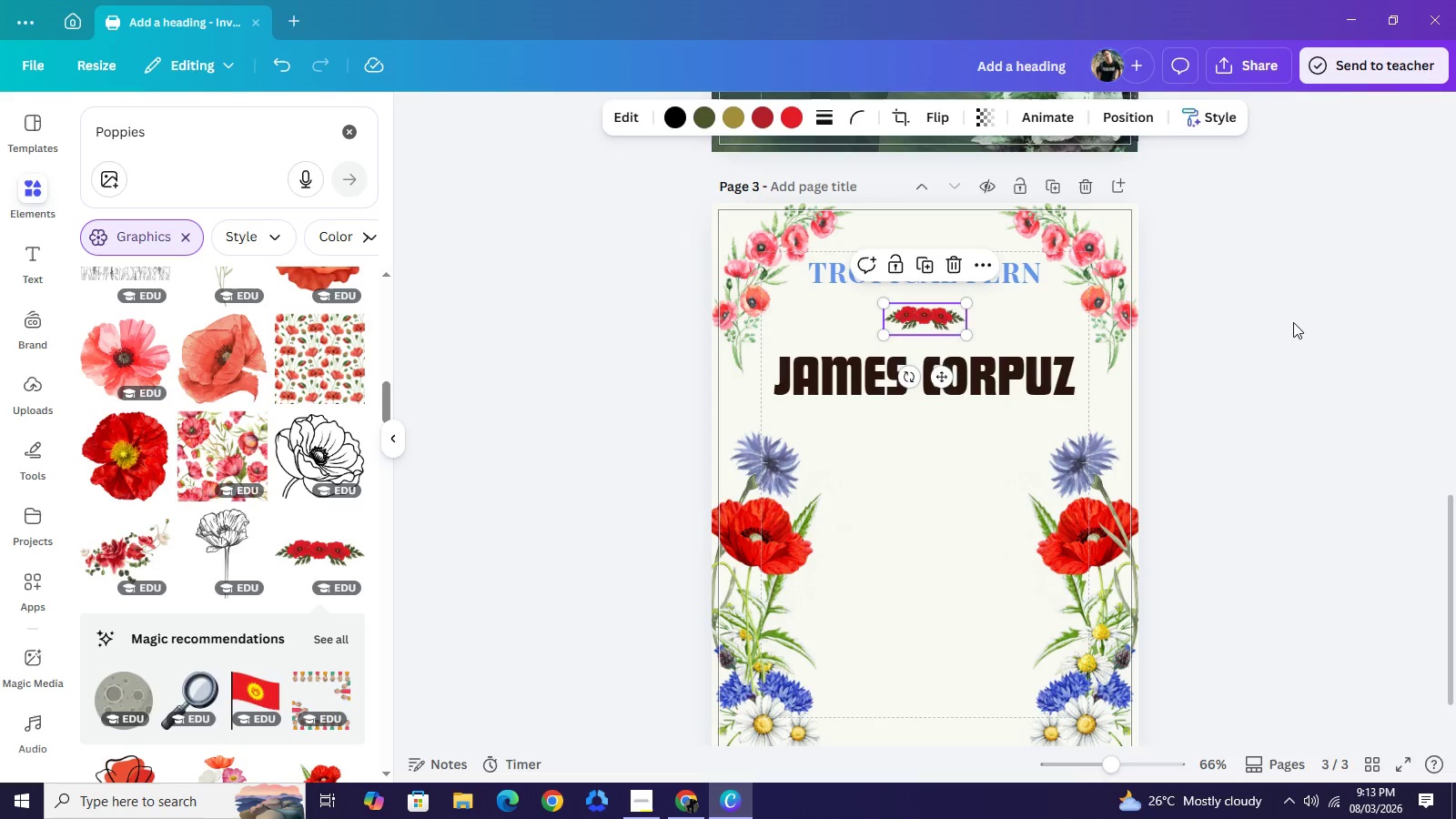 
left_click([1293, 322])
 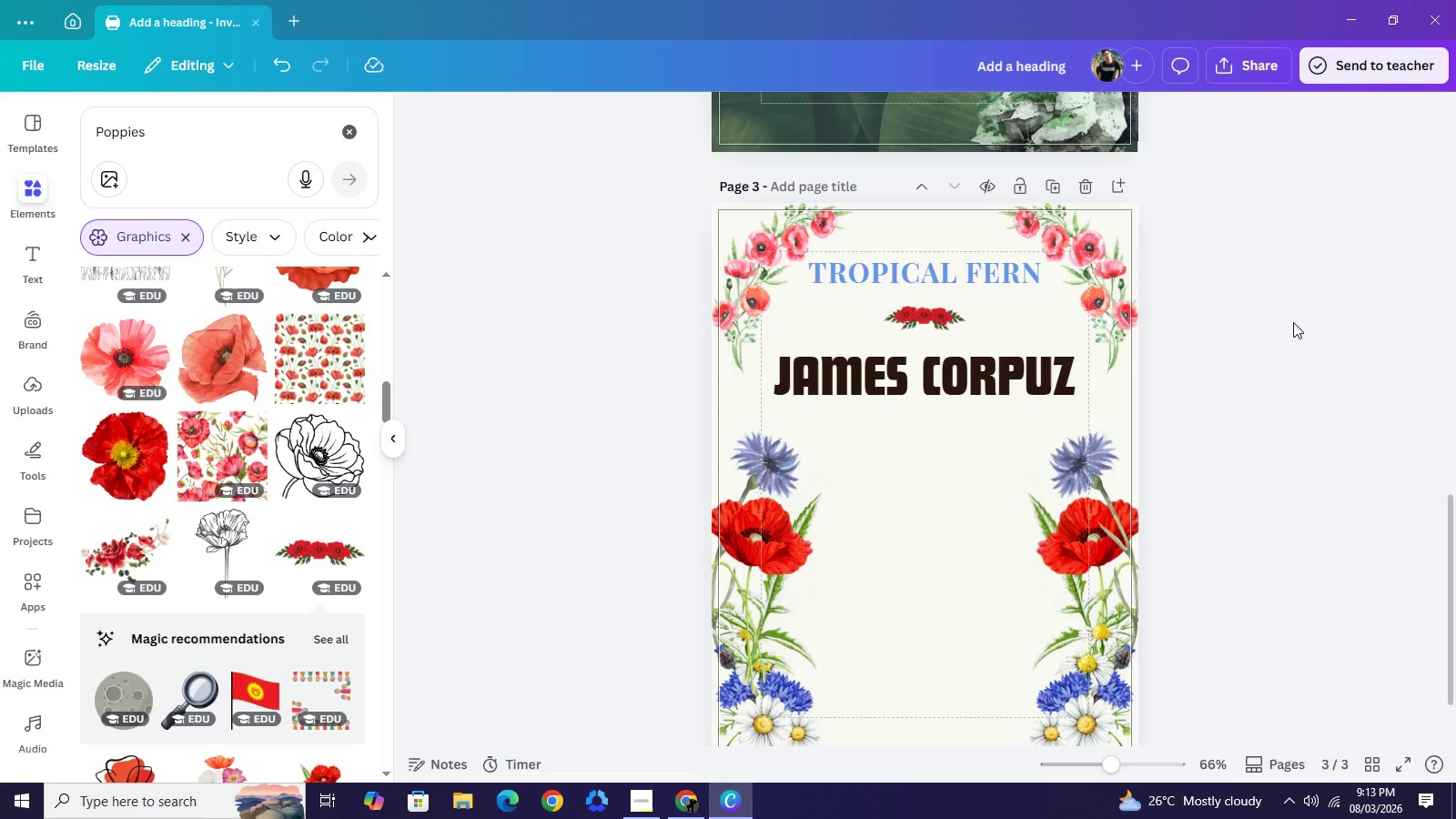 
left_click([1293, 322])
 